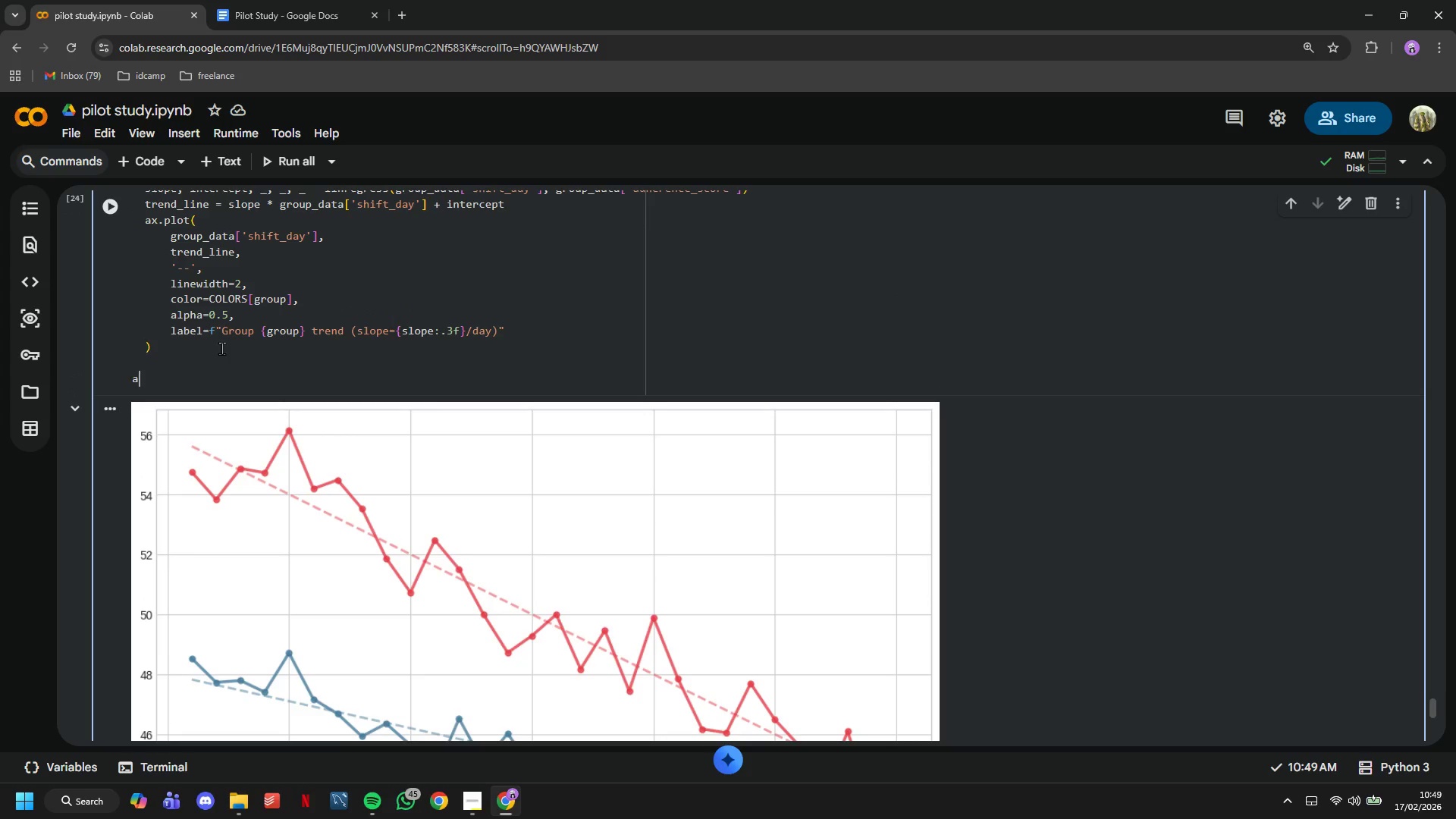 
type(ax.set_)
 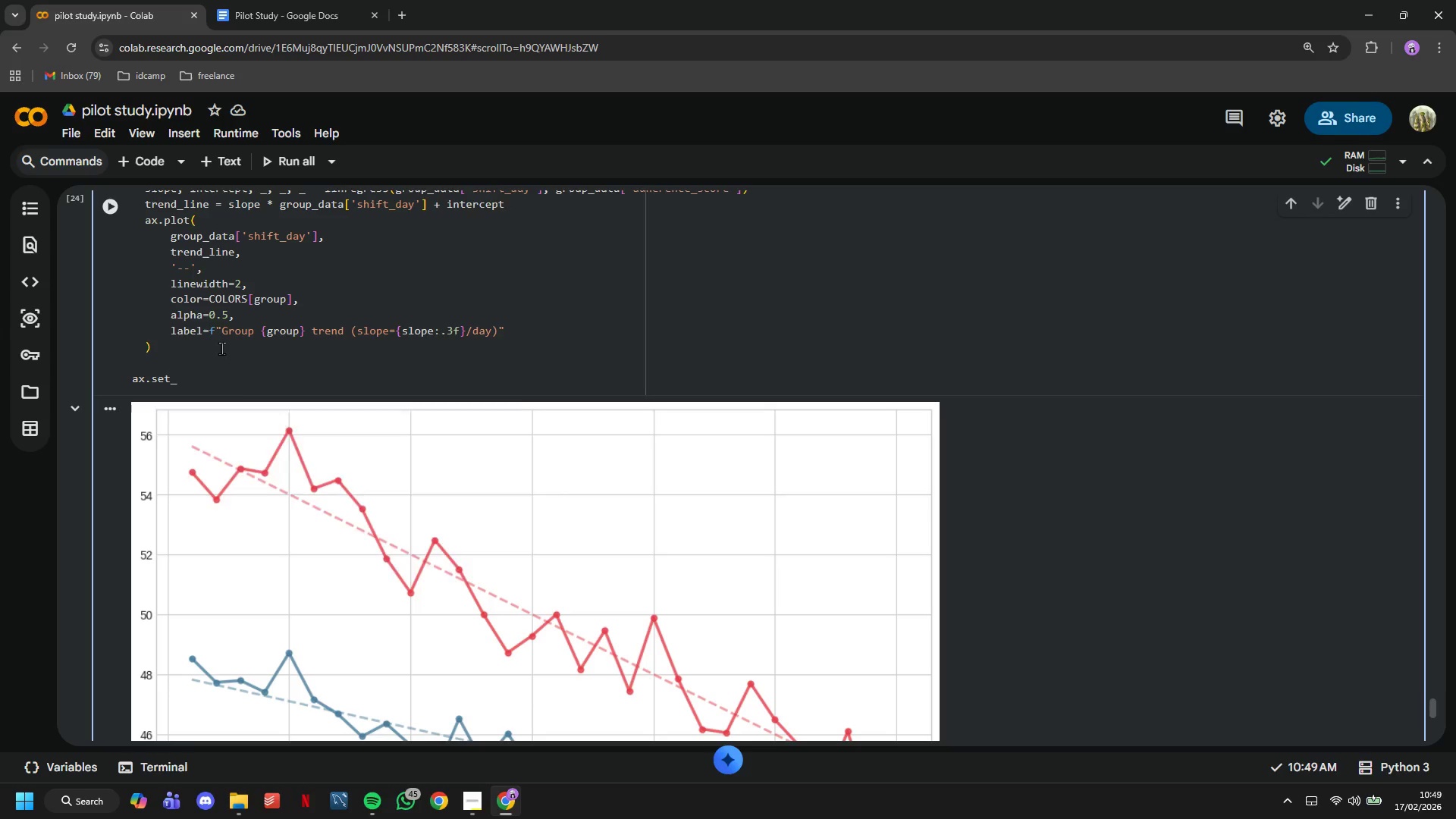 
scroll: coordinate [244, 347], scroll_direction: down, amount: 1.0
 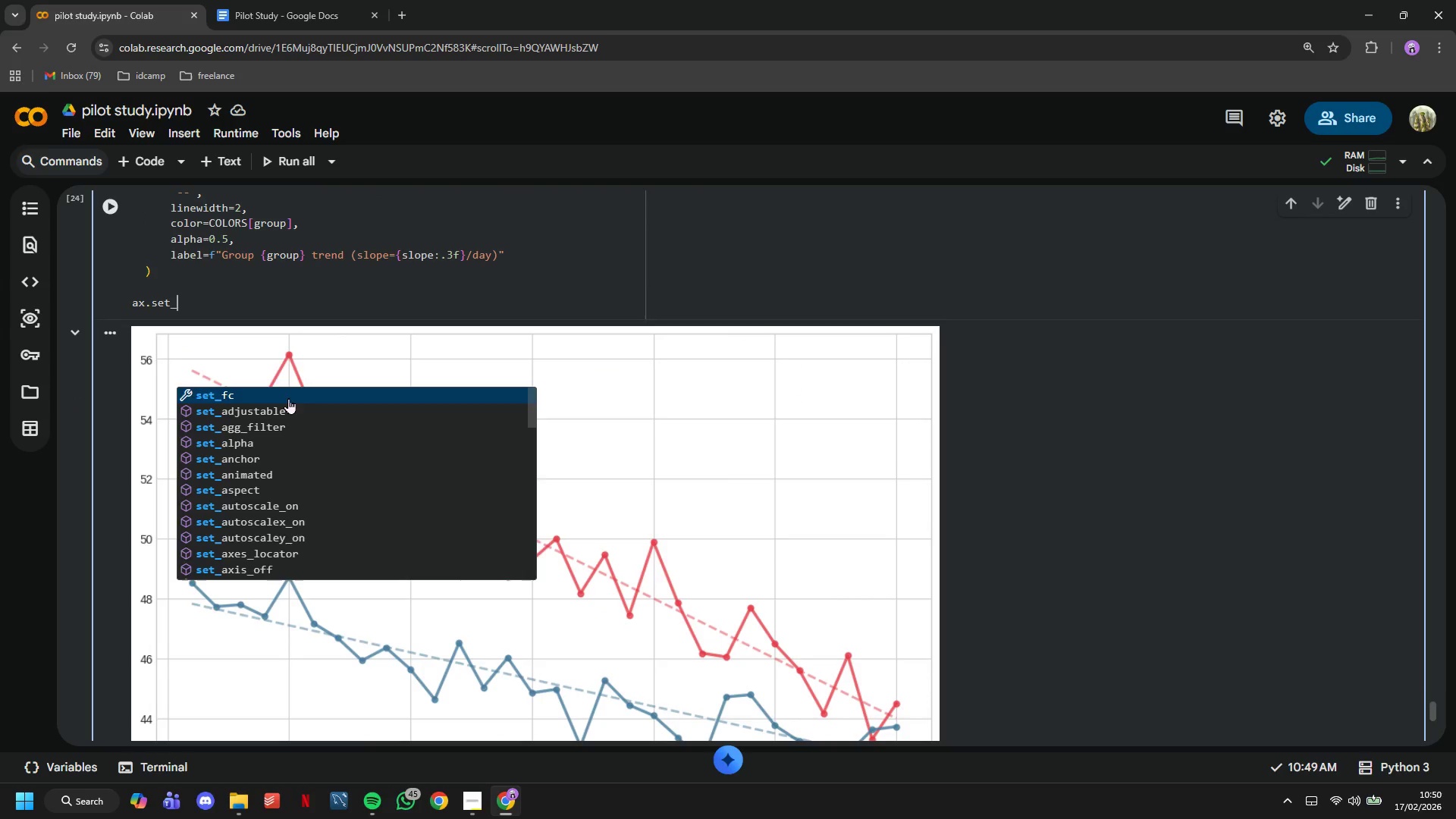 
type(xlabel('Day of Pilot Study)
 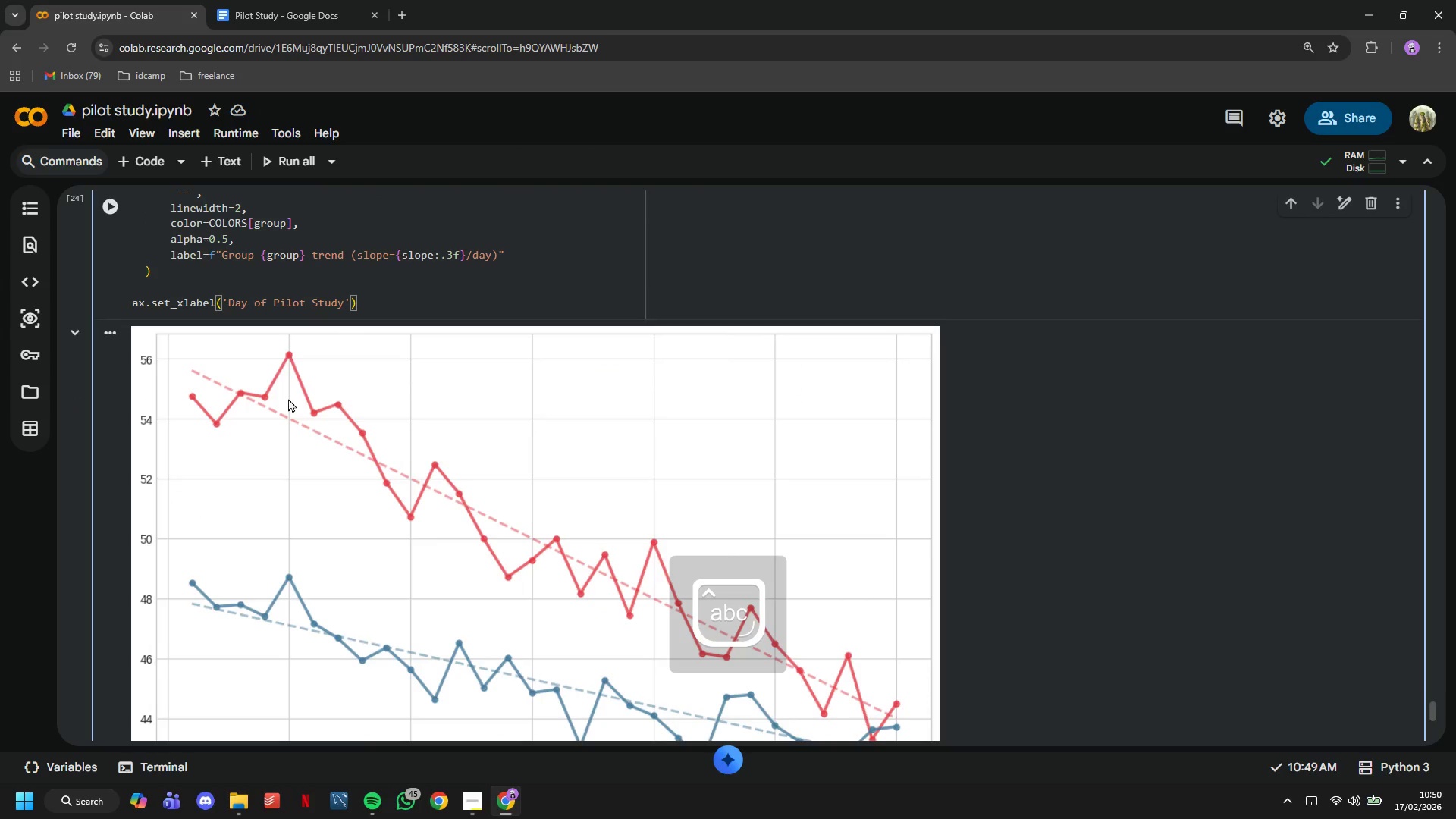 
key(ArrowRight)
 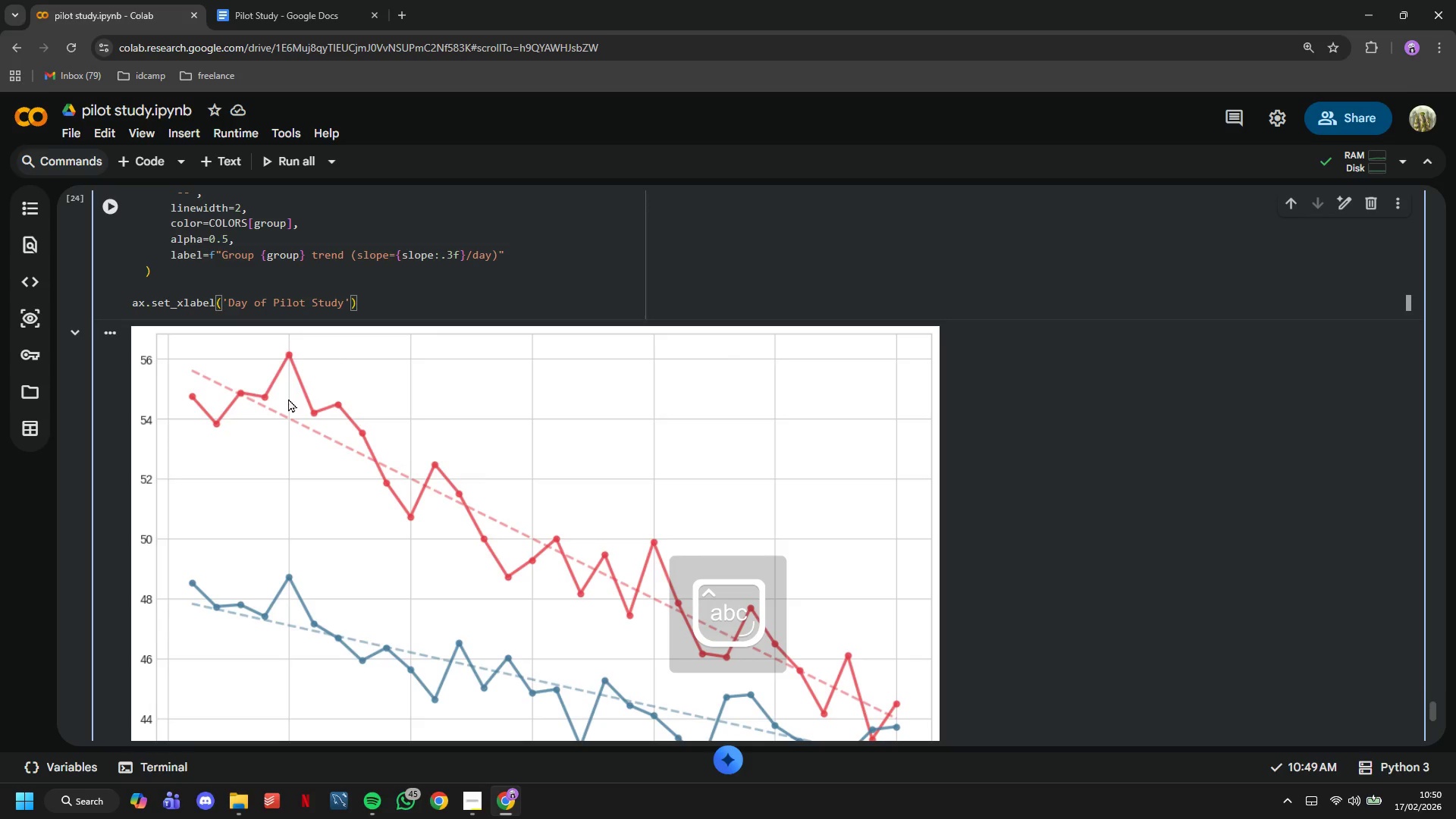 
type(, fontsize=12, fontweight='bold)
 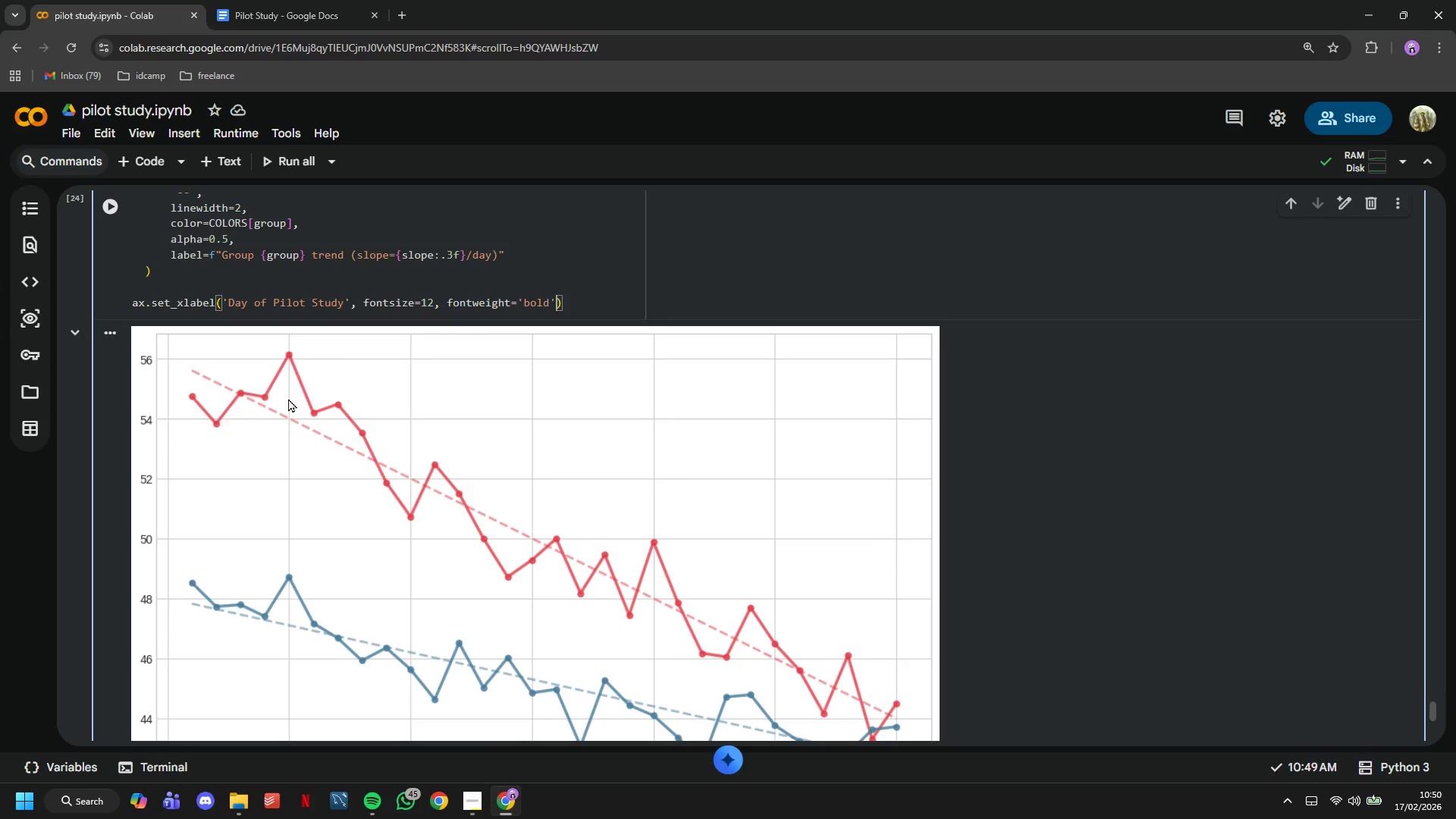 
key(ArrowRight)
 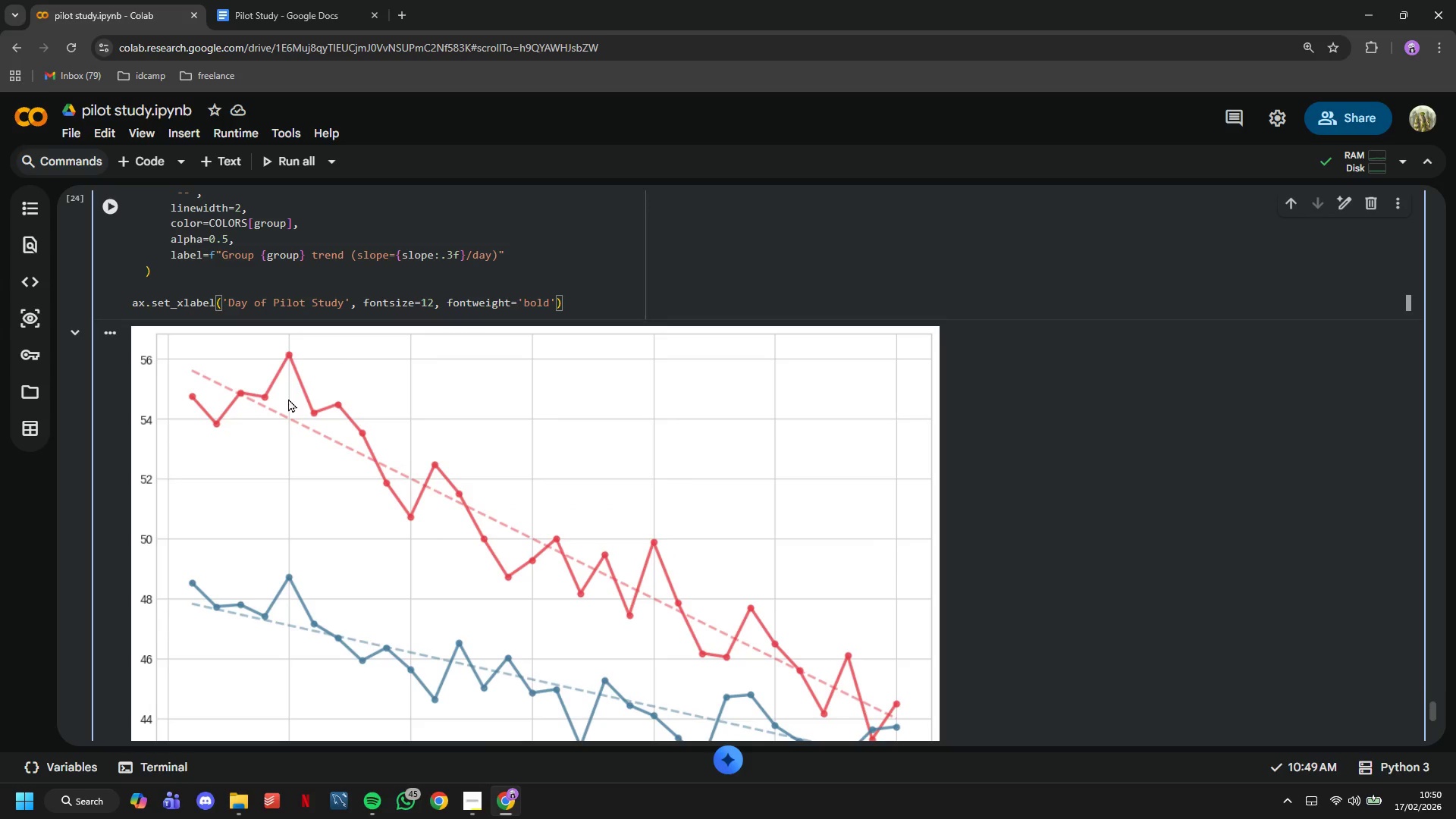 
key(ArrowRight)
 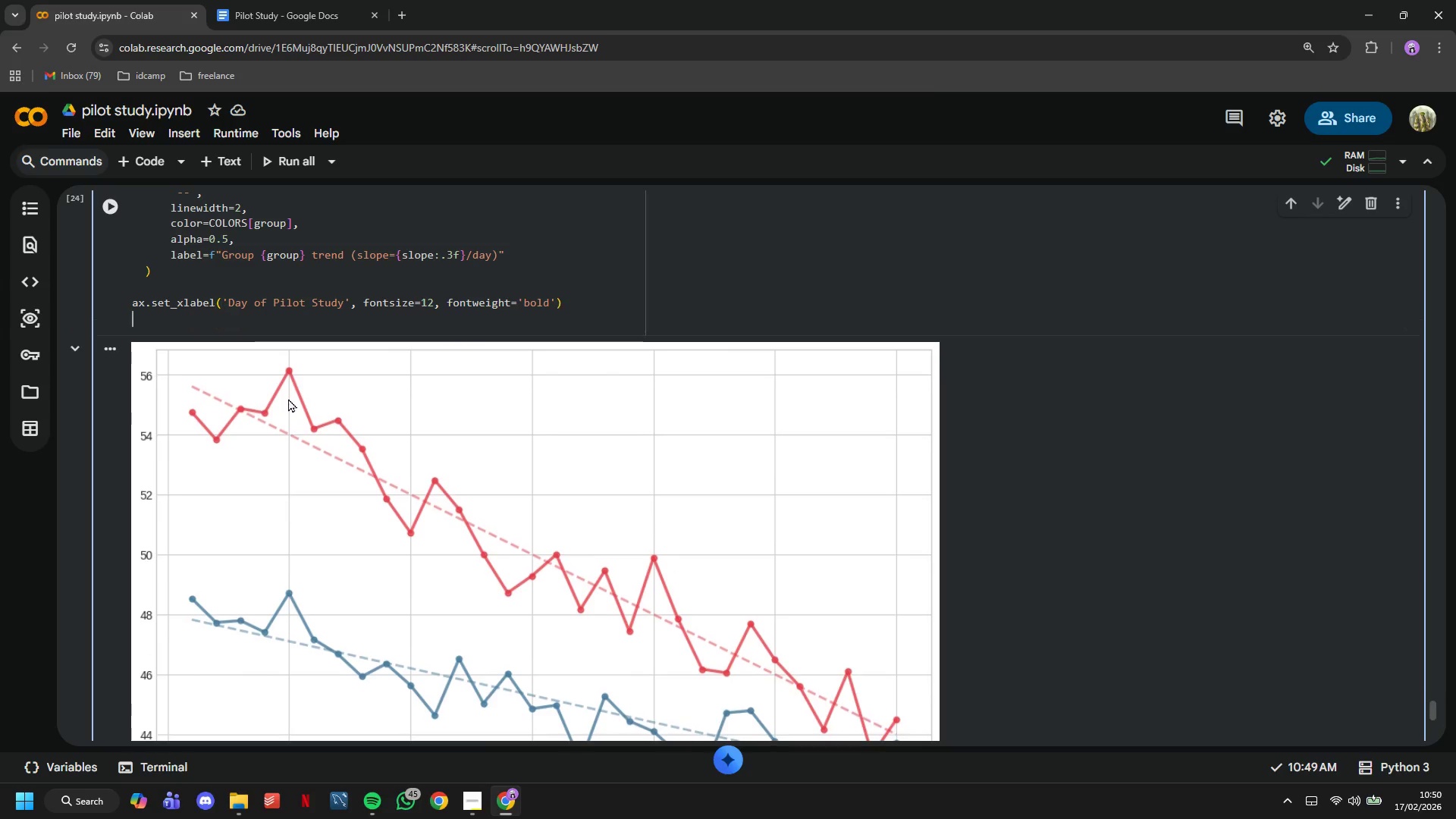 
key(Enter)
 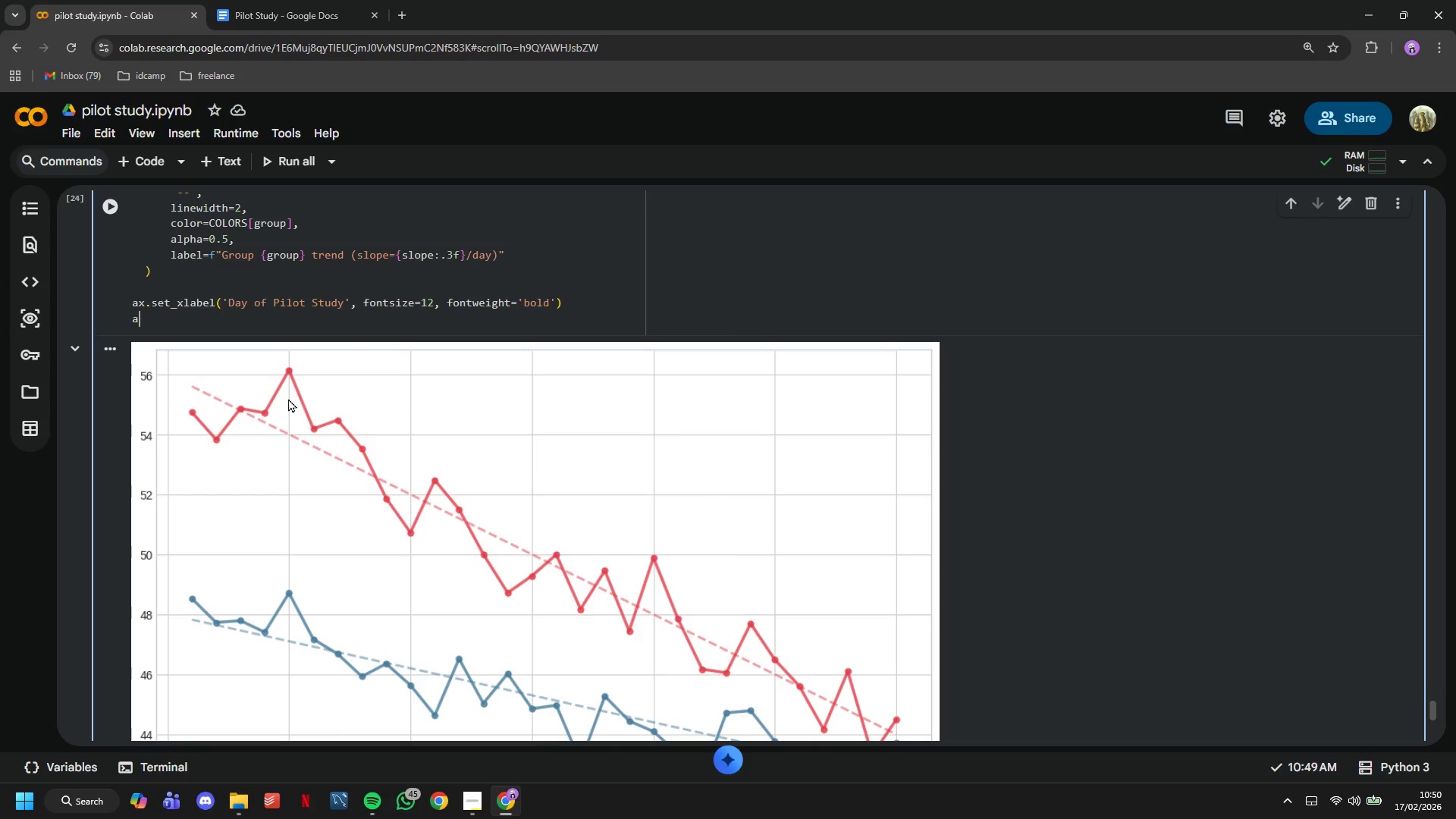 
type(ax.set_ylabel('Daily Average Adherence Score)
 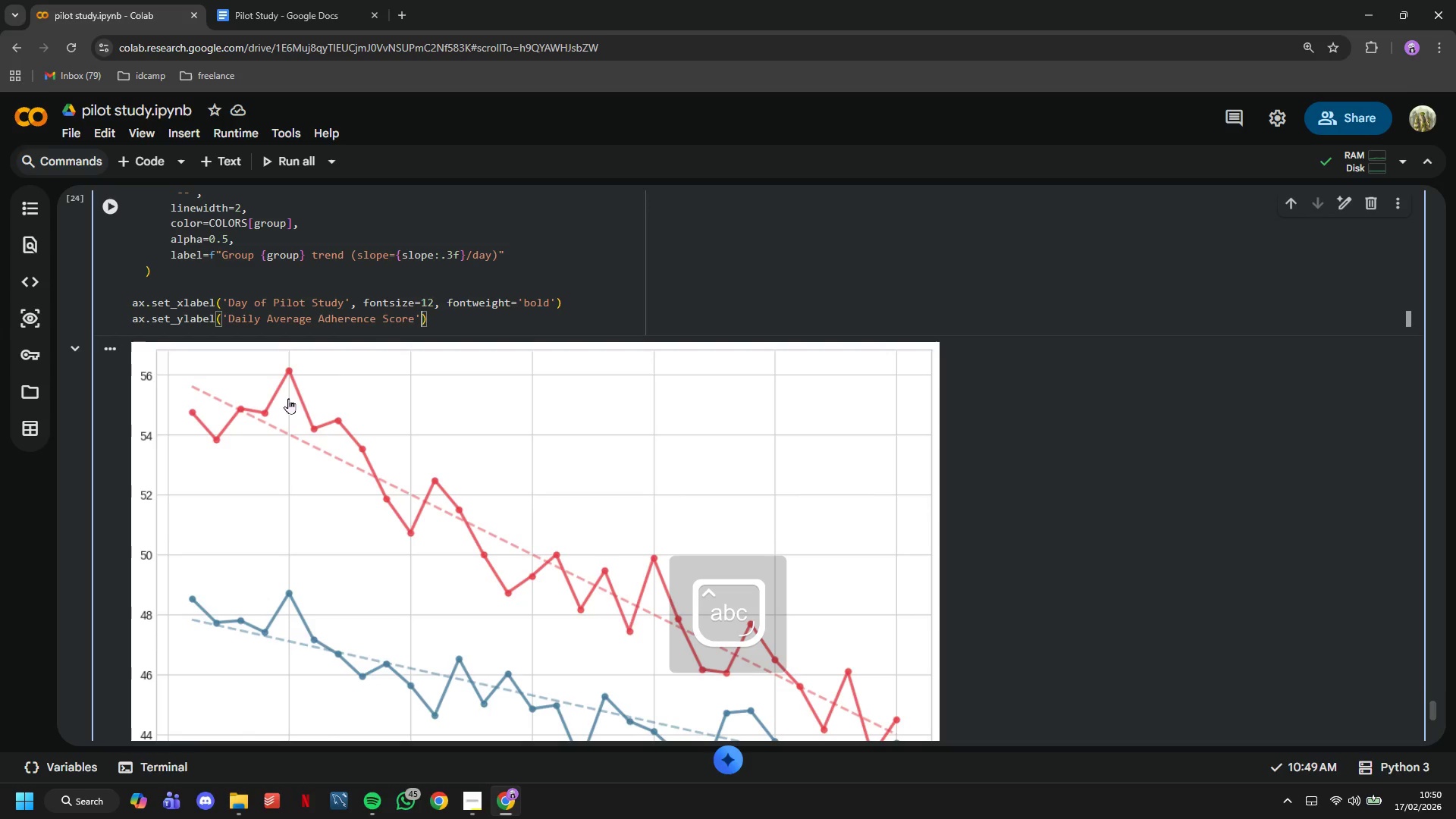 
 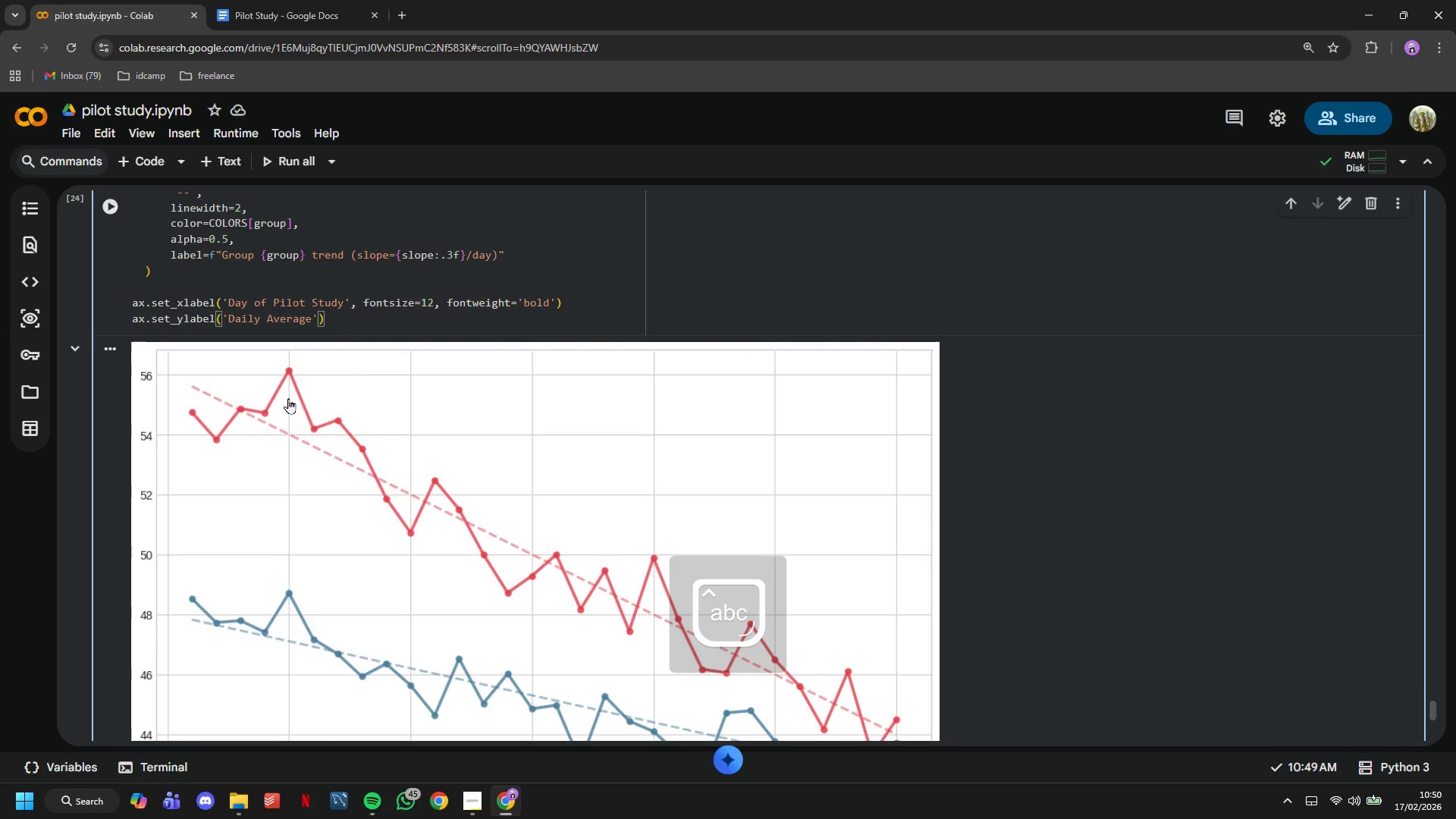 
key(ArrowRight)
 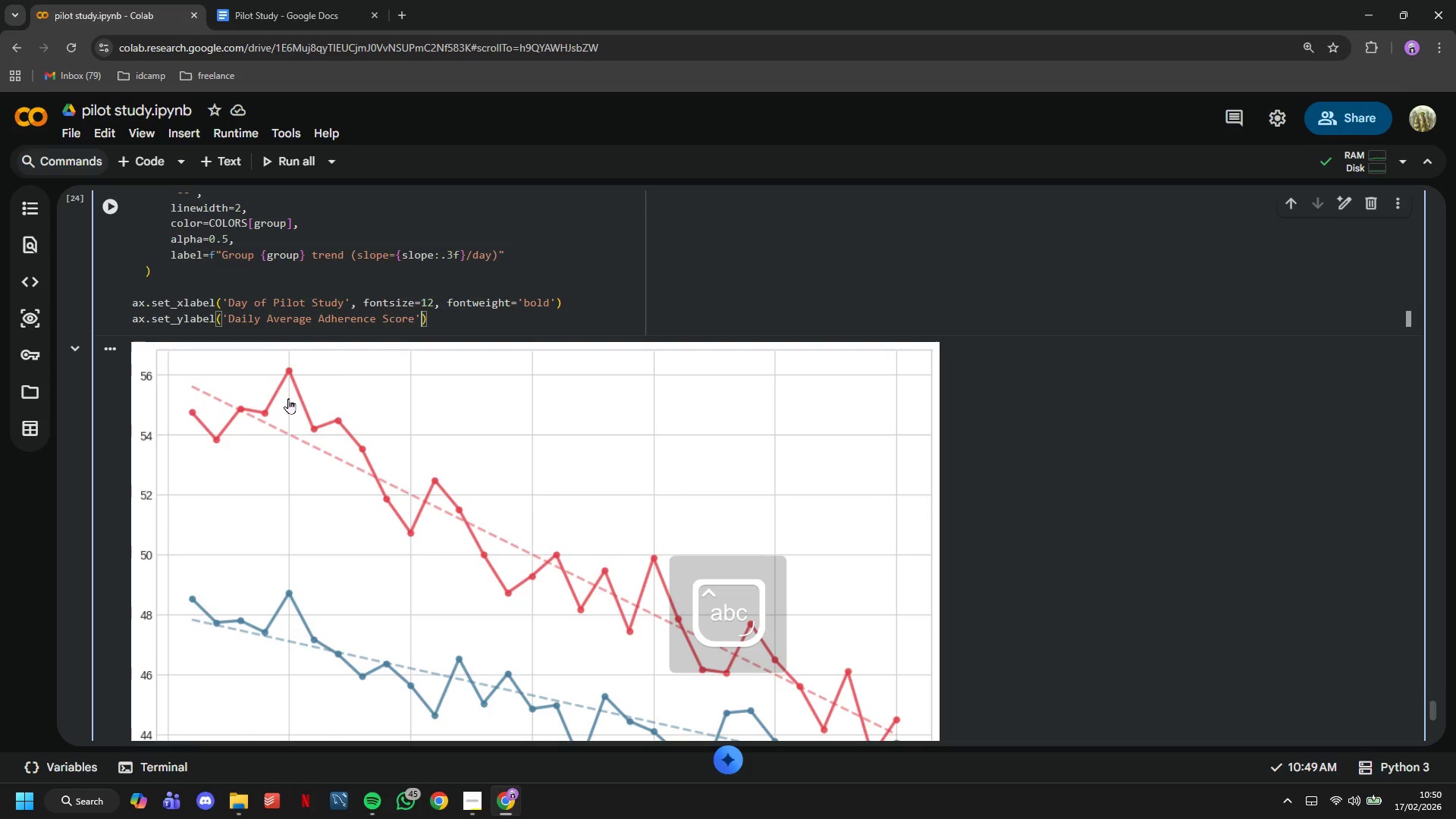 
type(, fontsize=12, fontweight='bolf)
key(Backspace)
type(d)
 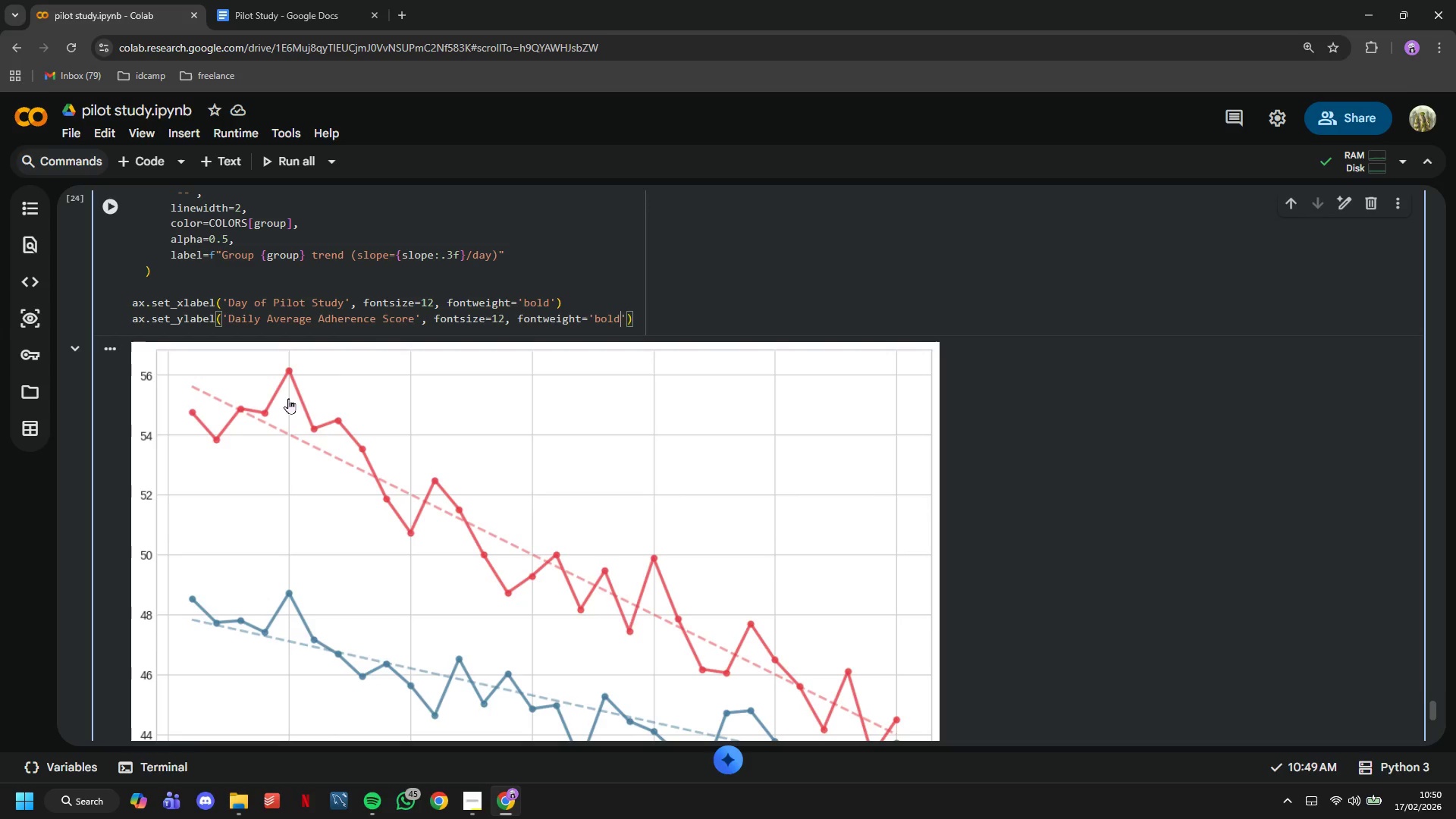 
key(ArrowRight)
 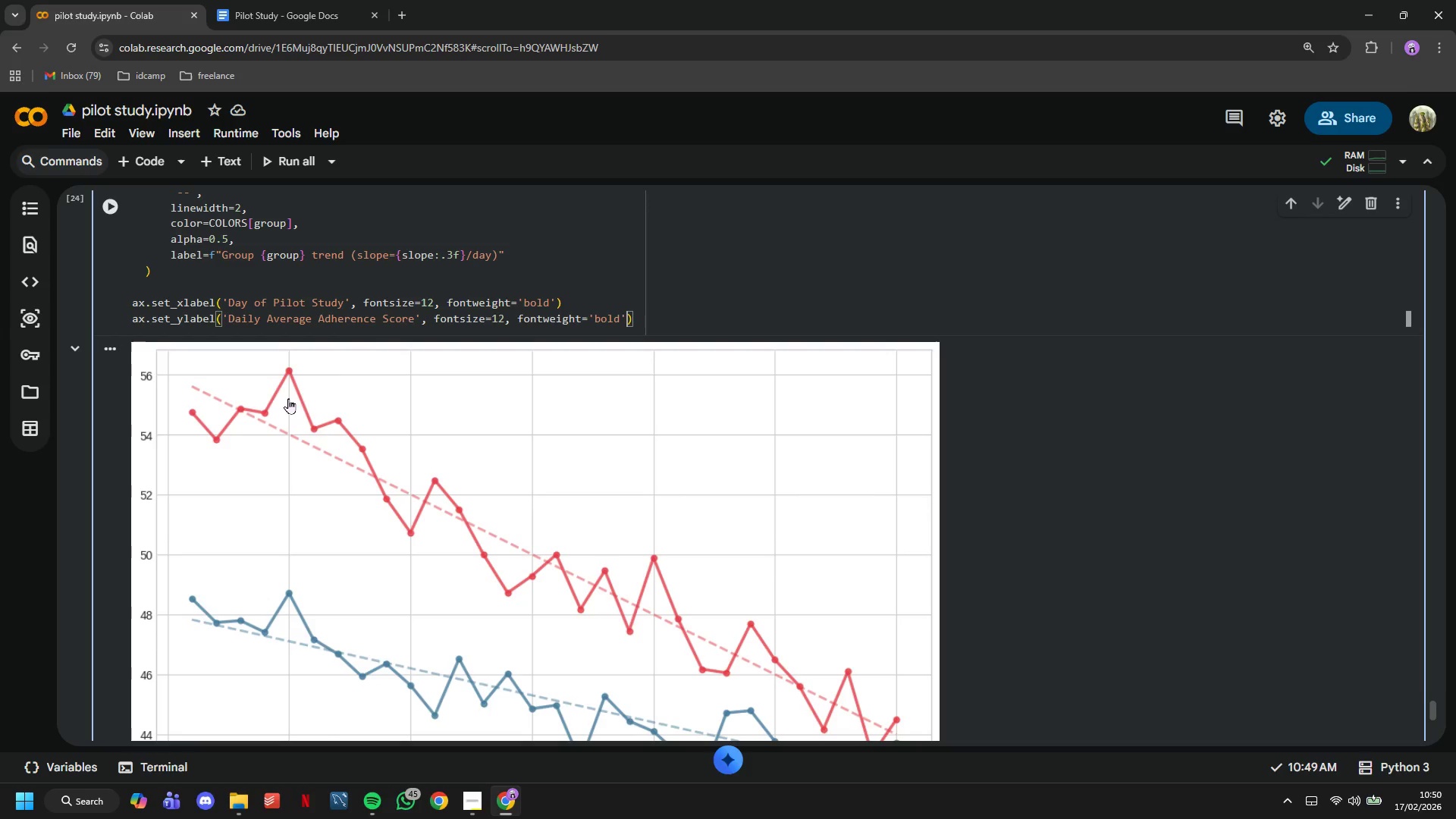 
key(ArrowRight)
 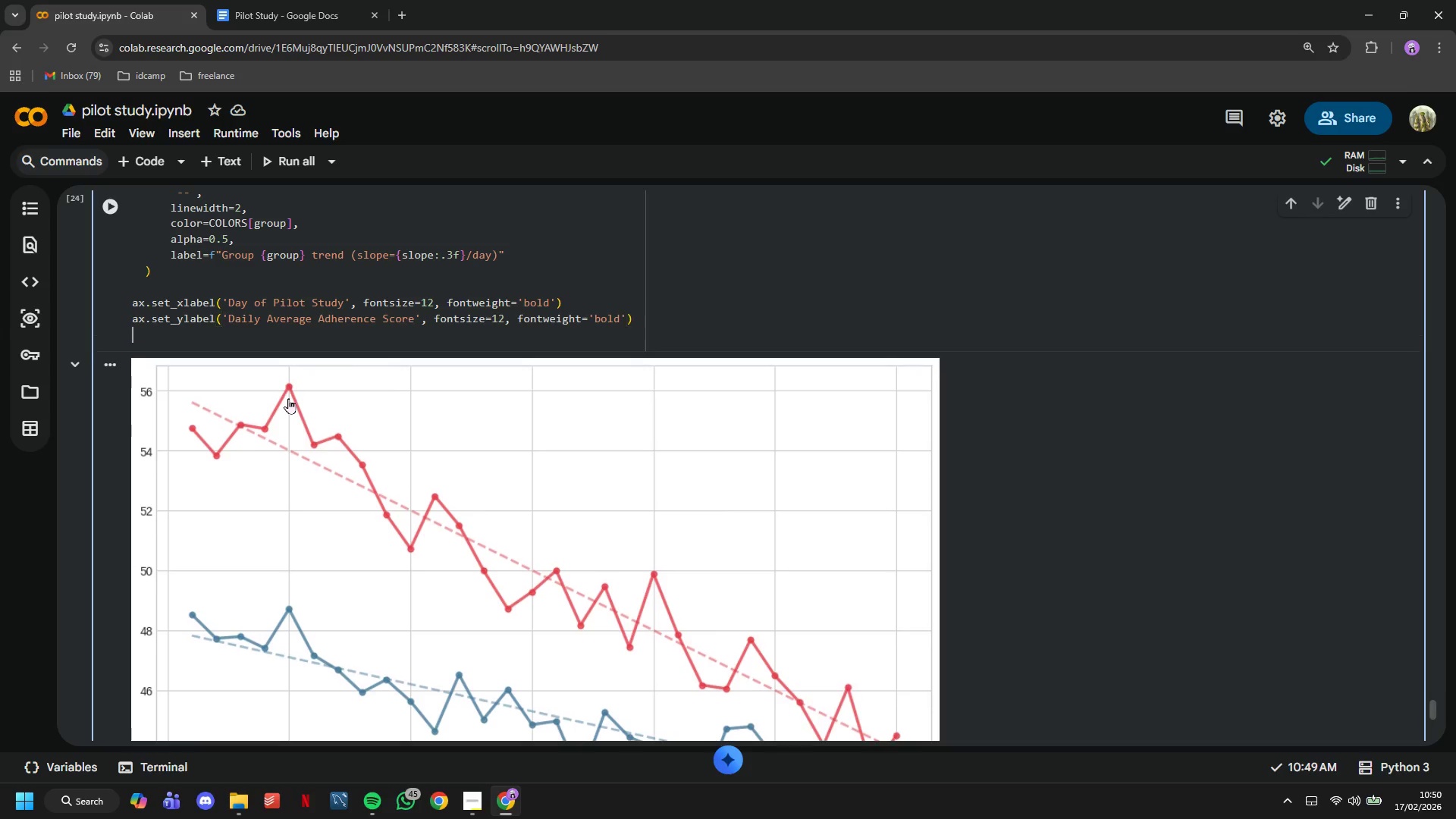 
key(Enter)
 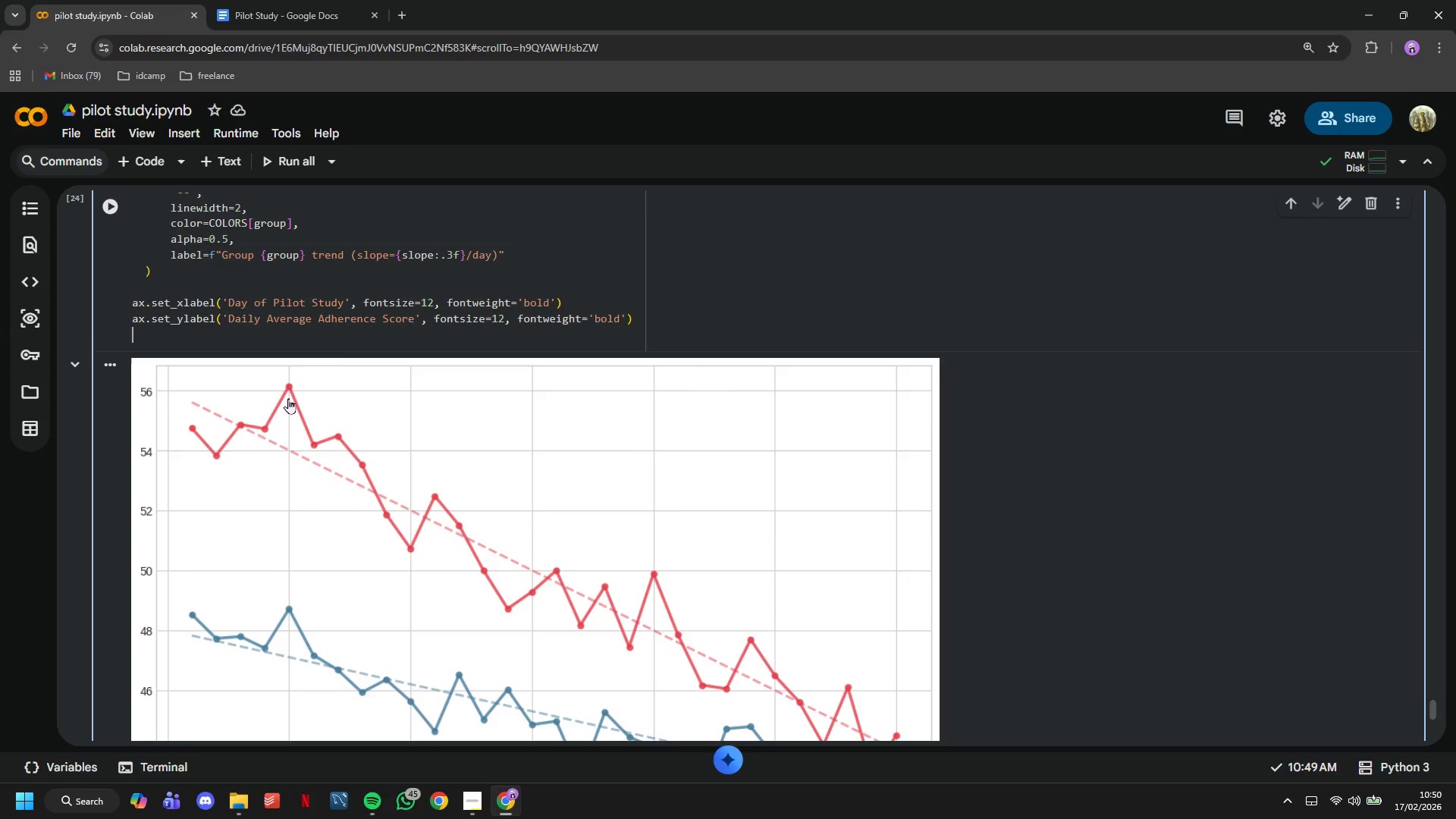 
type(ax.set_title('Adherence Decay Over 30 Days: Long-Term Habit Retention\nWhich Strategy Sustains Better Performance?)
 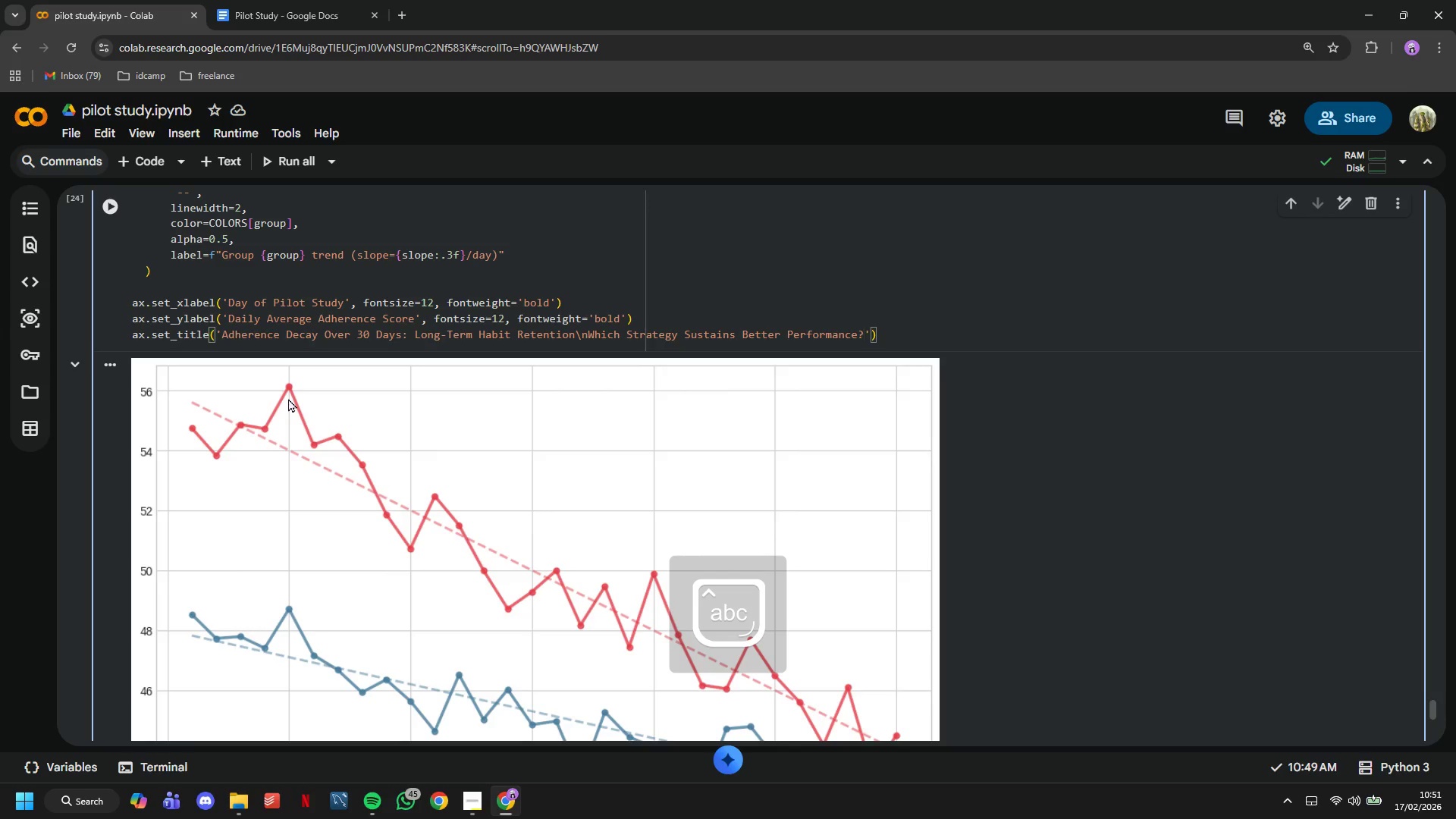 
key(ArrowRight)
 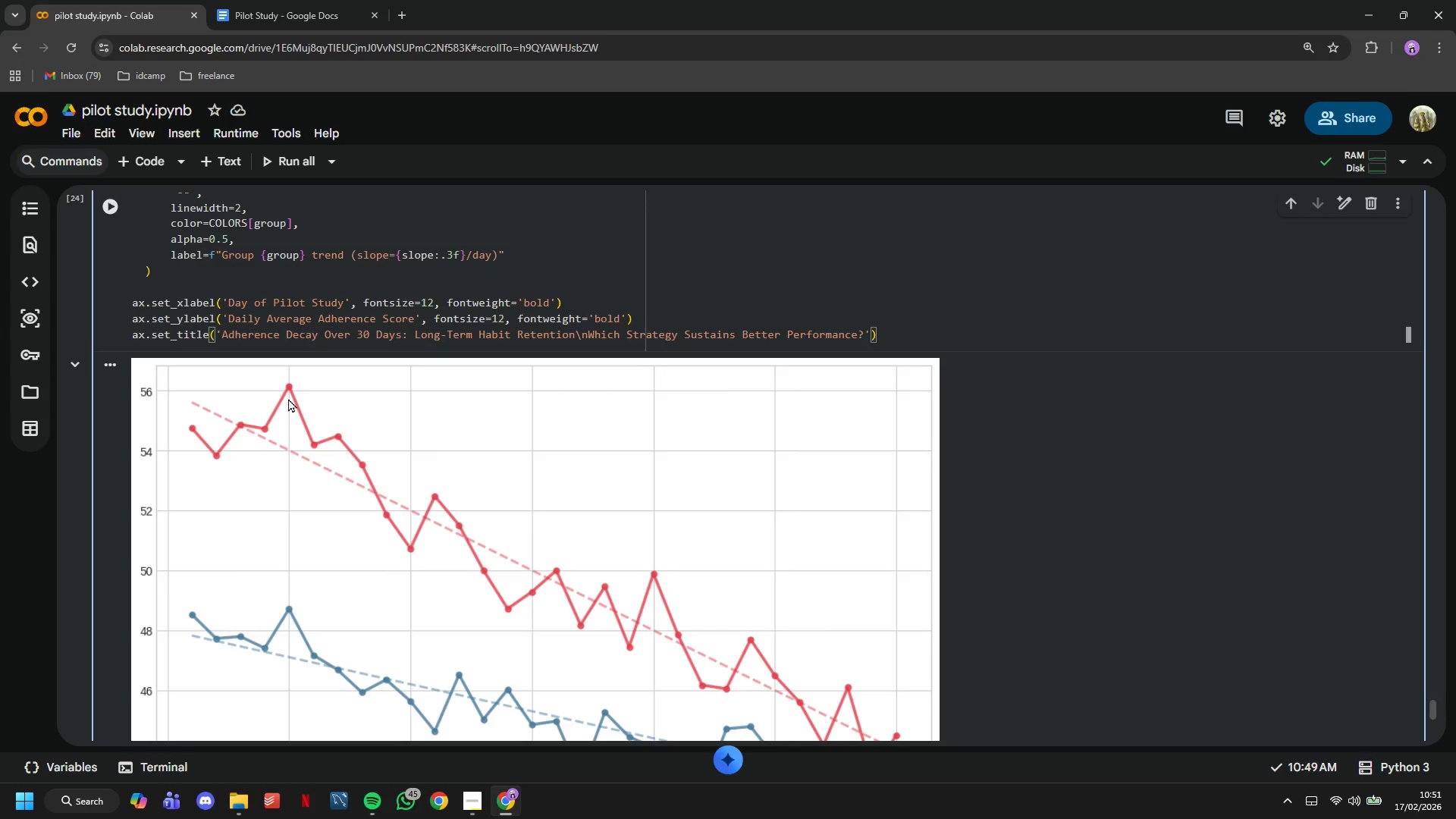 
key(Comma)
 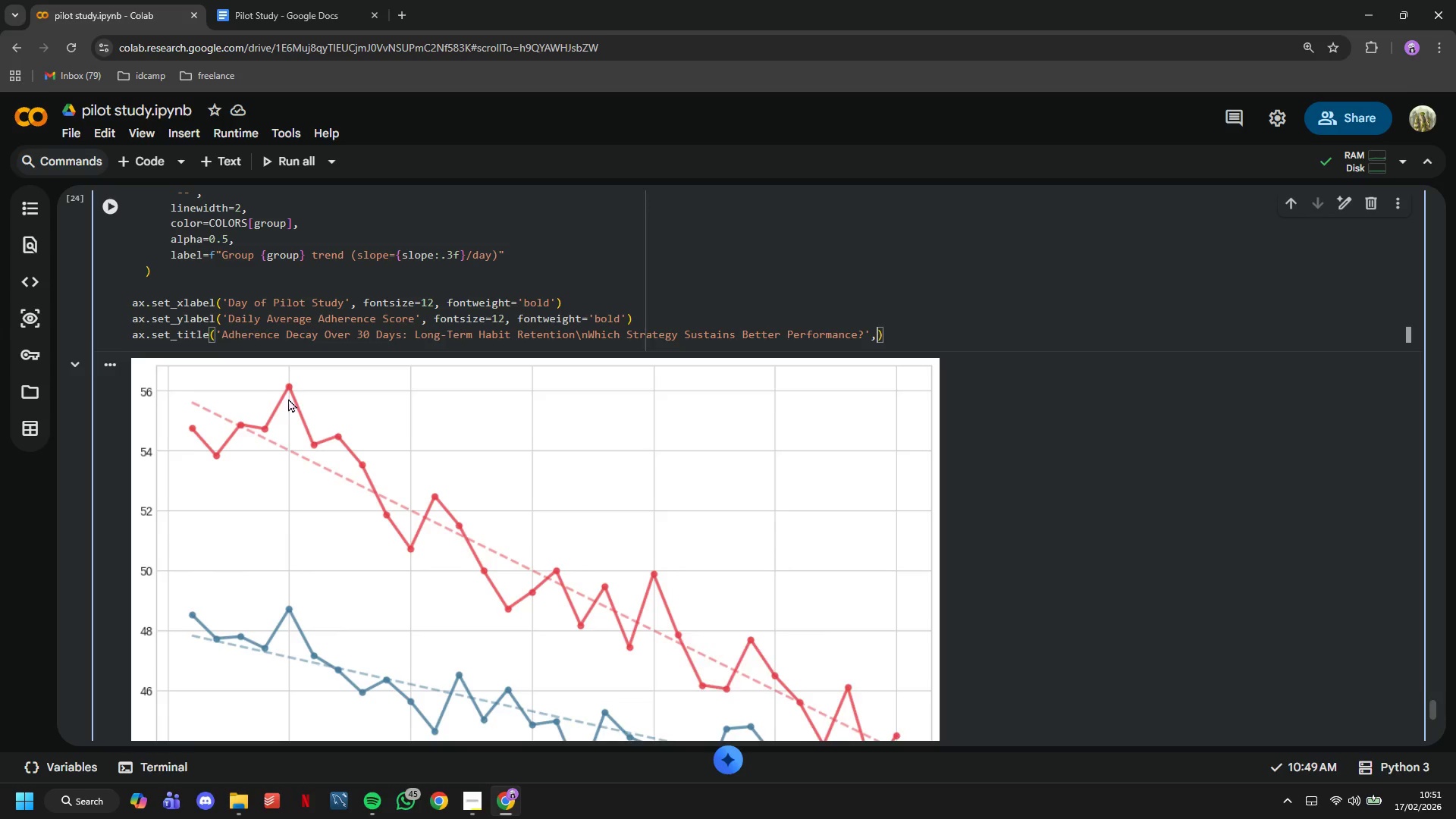 
key(Enter)
 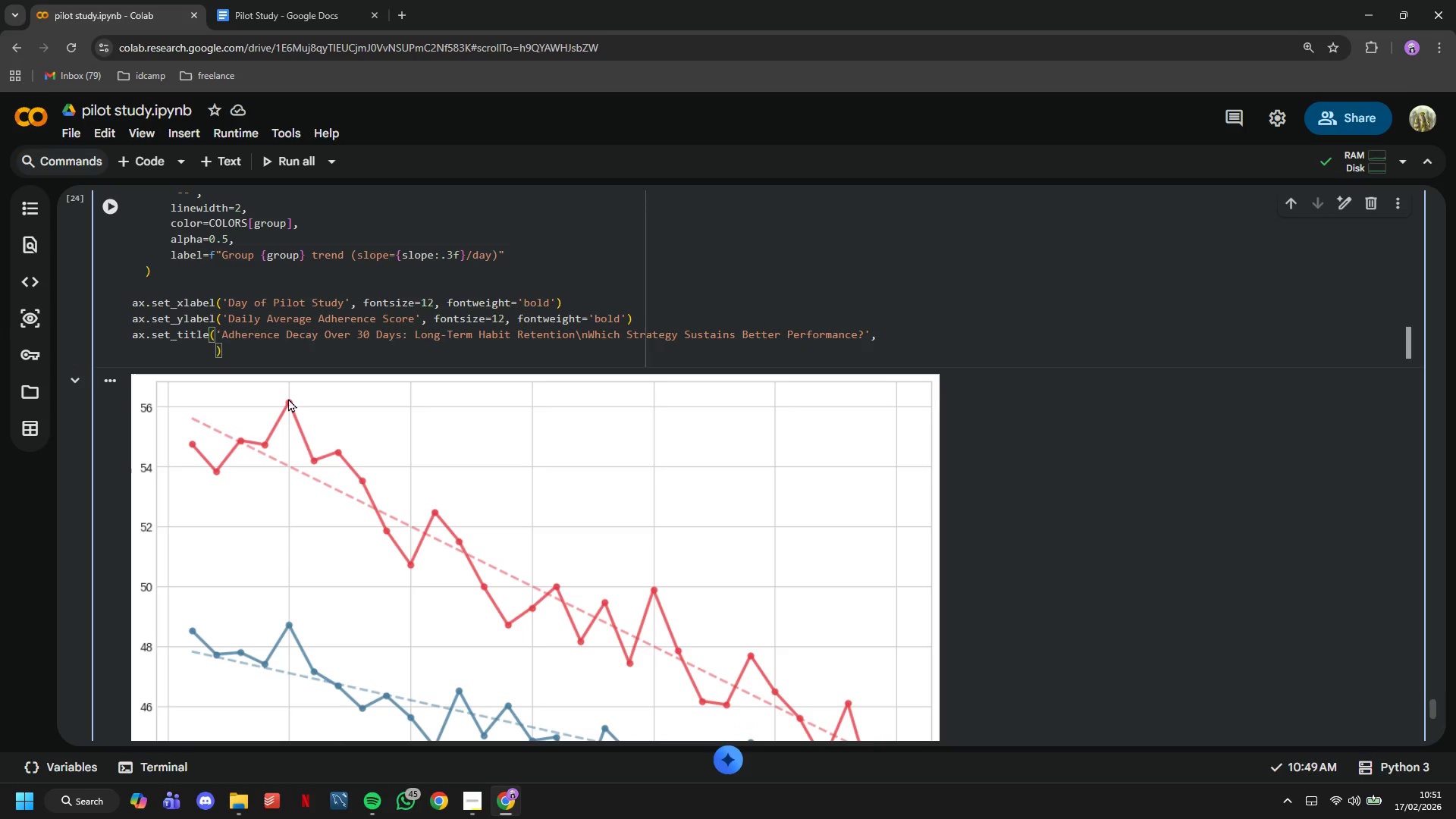 
type(fontsize=14, fontweight='bold)
 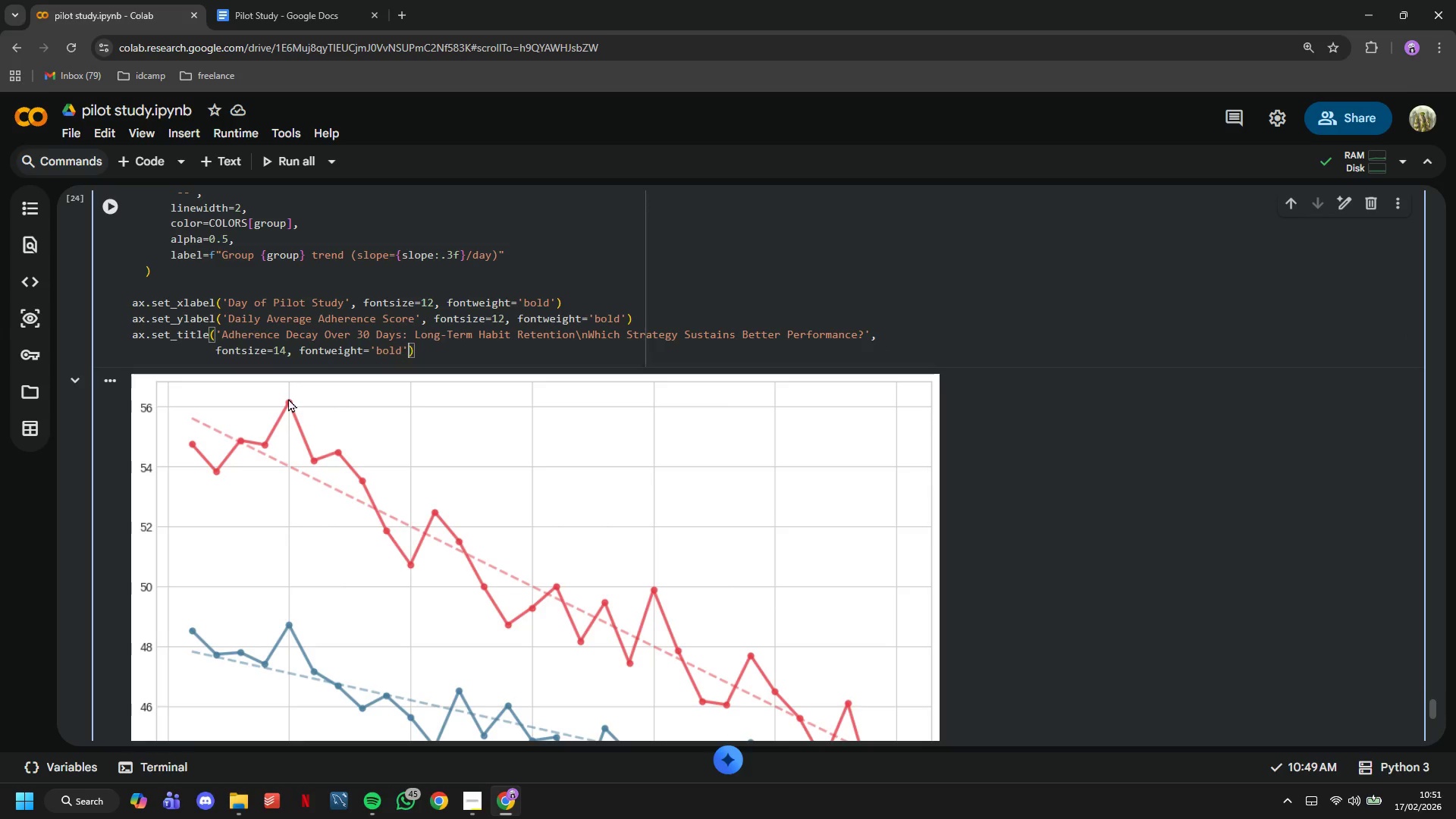 
key(ArrowRight)
 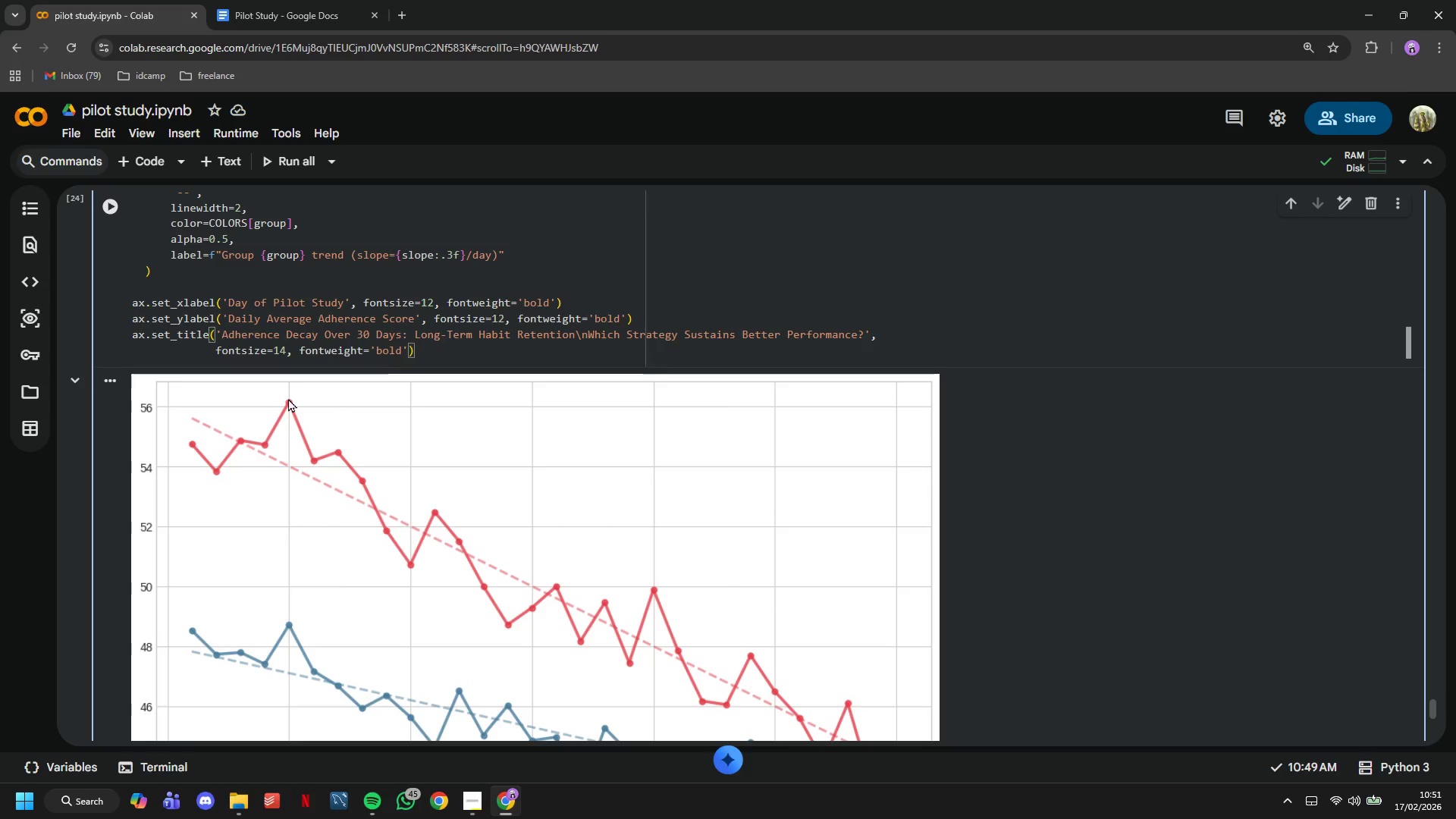 
type(, pad=15)
 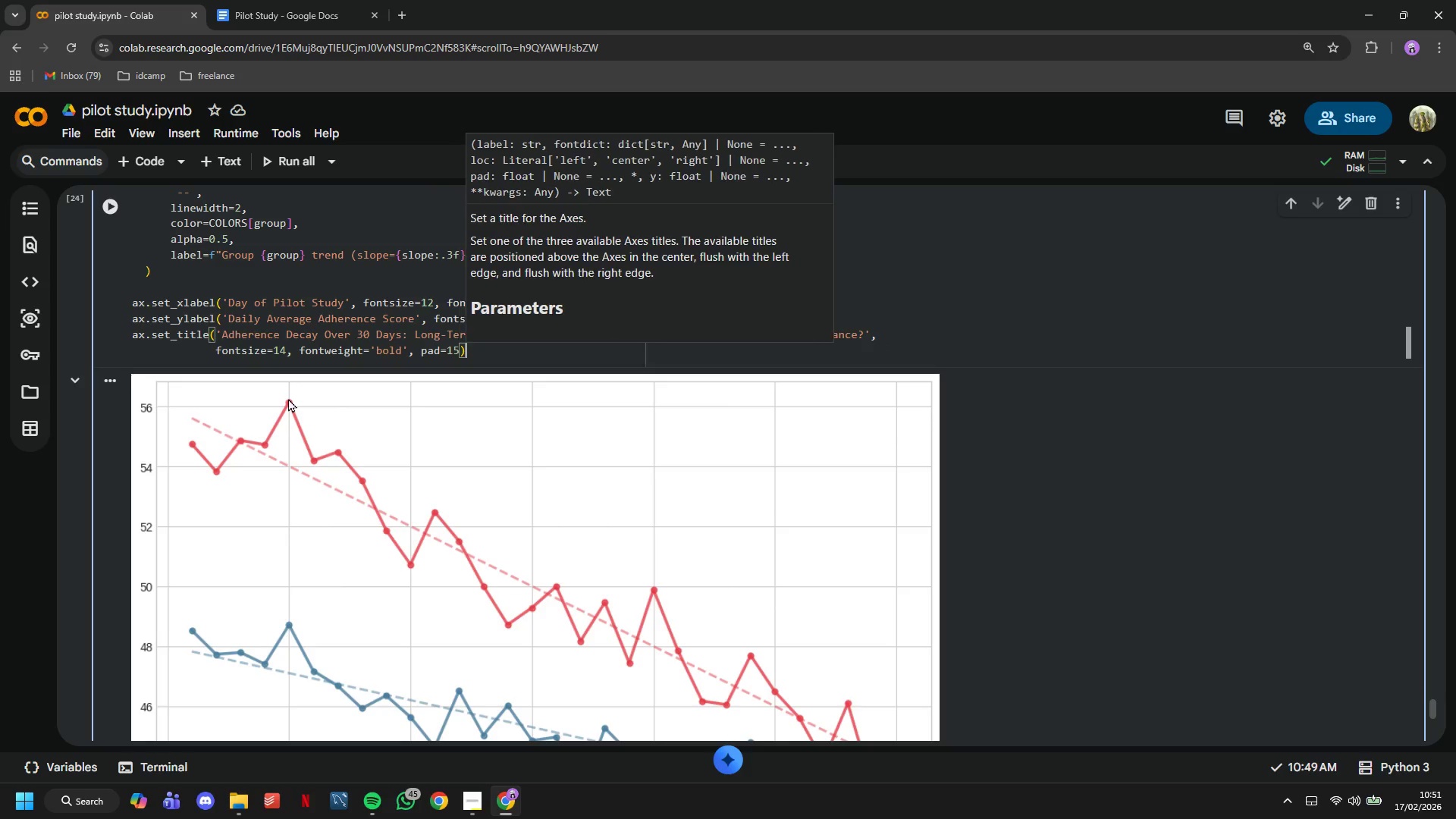 
key(ArrowRight)
 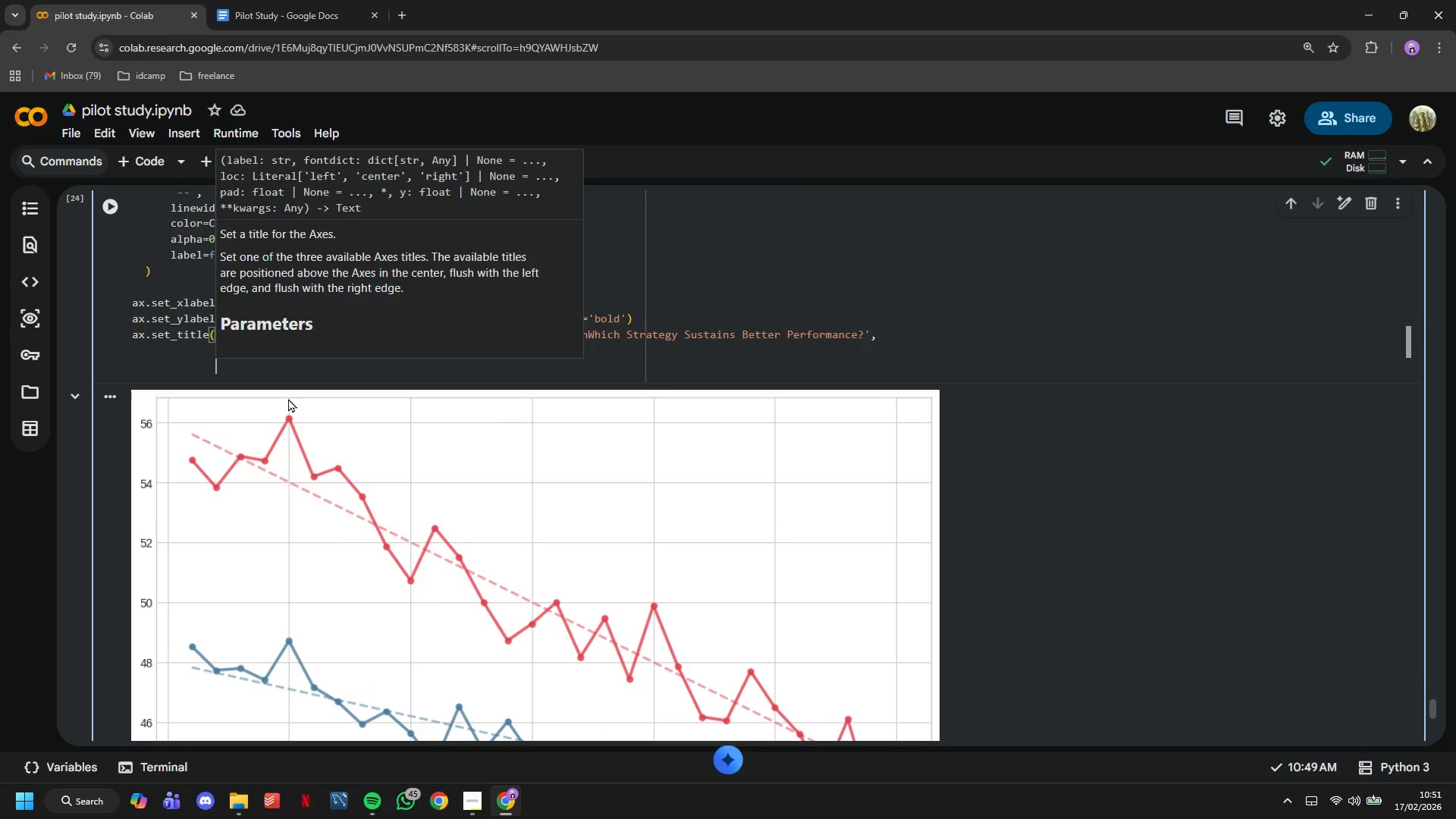 
key(Enter)
 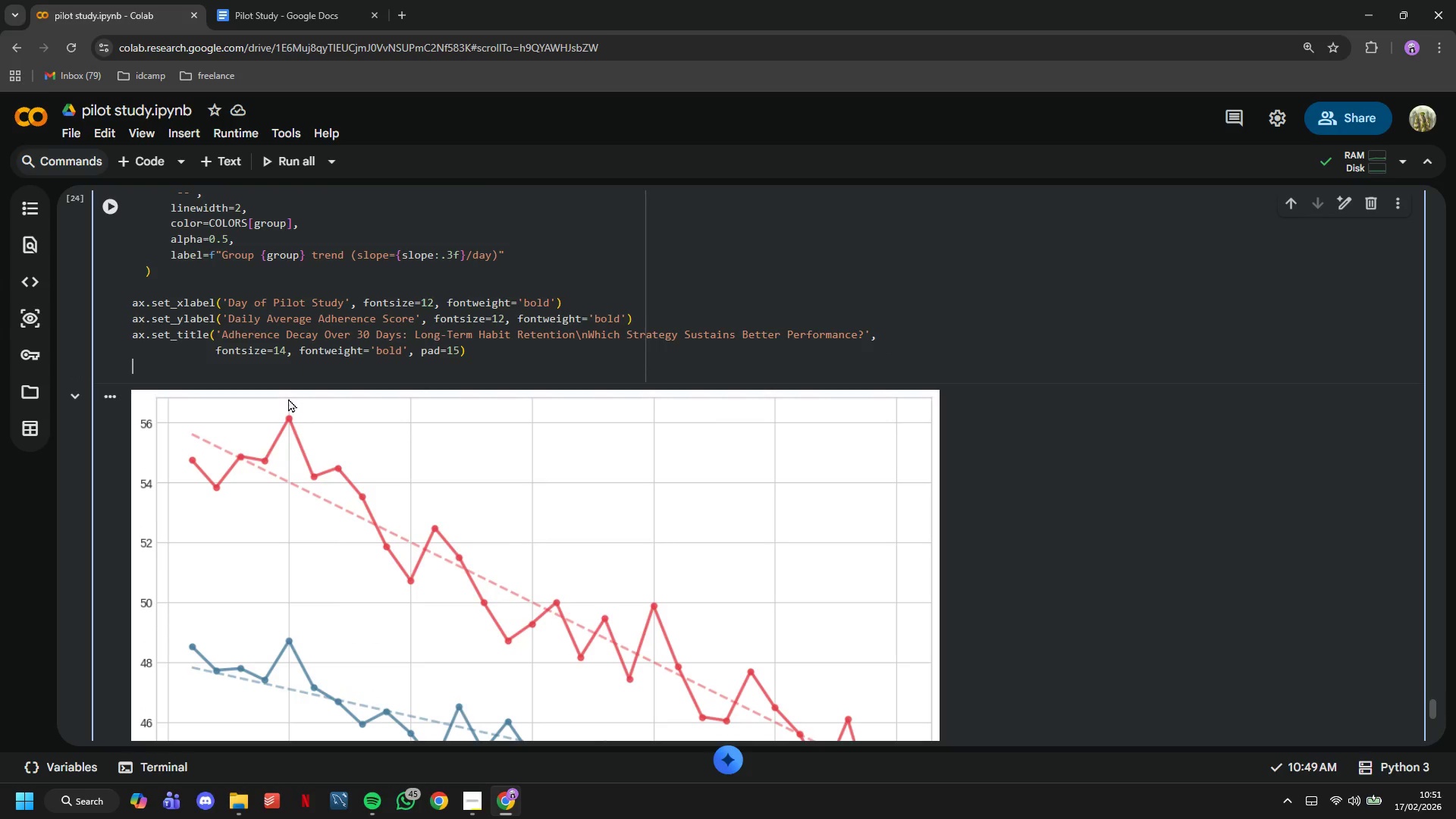 
type(ax.legend(fontsize=9, loc='upper_right)
 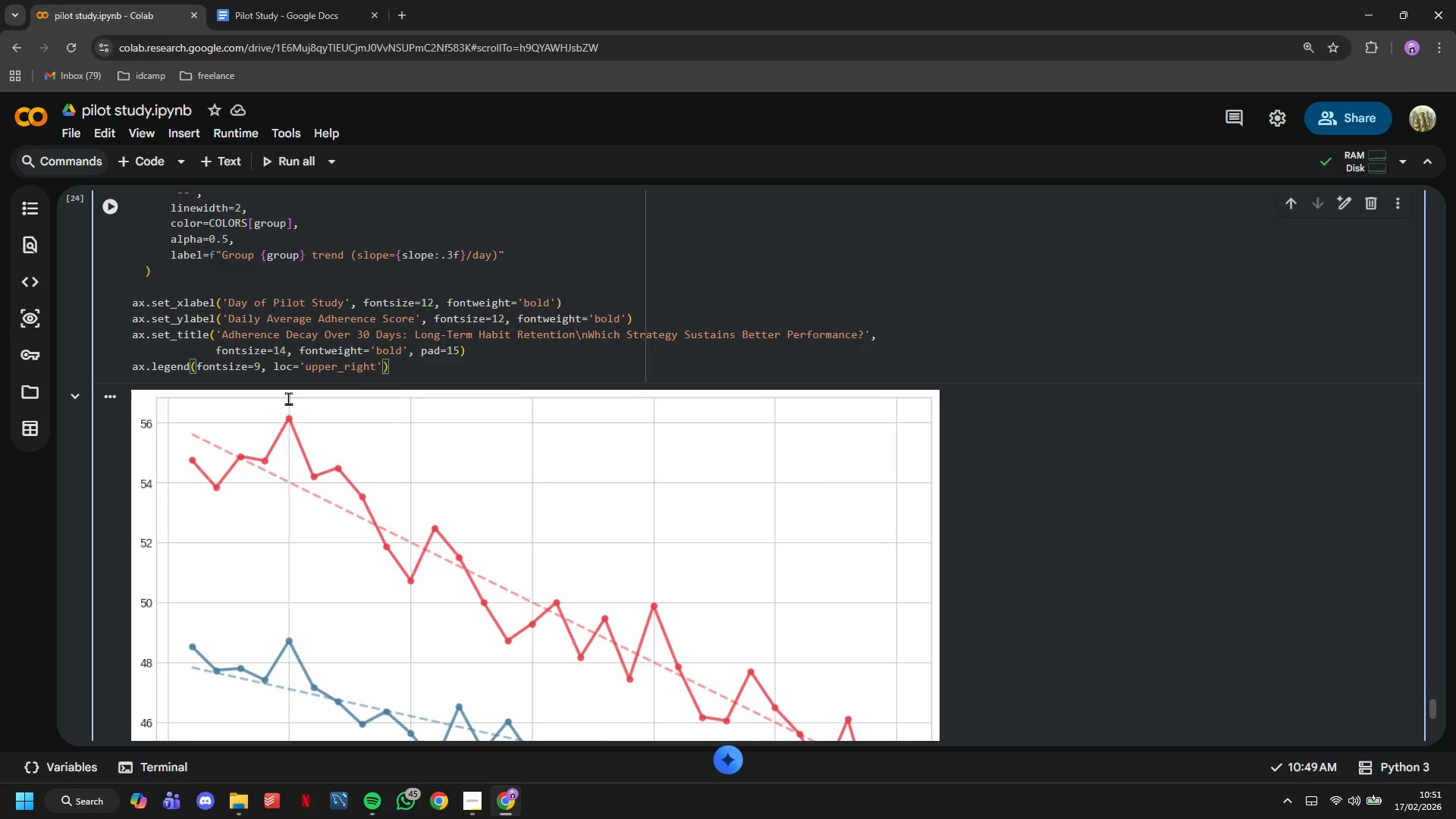 
key(ArrowLeft)
 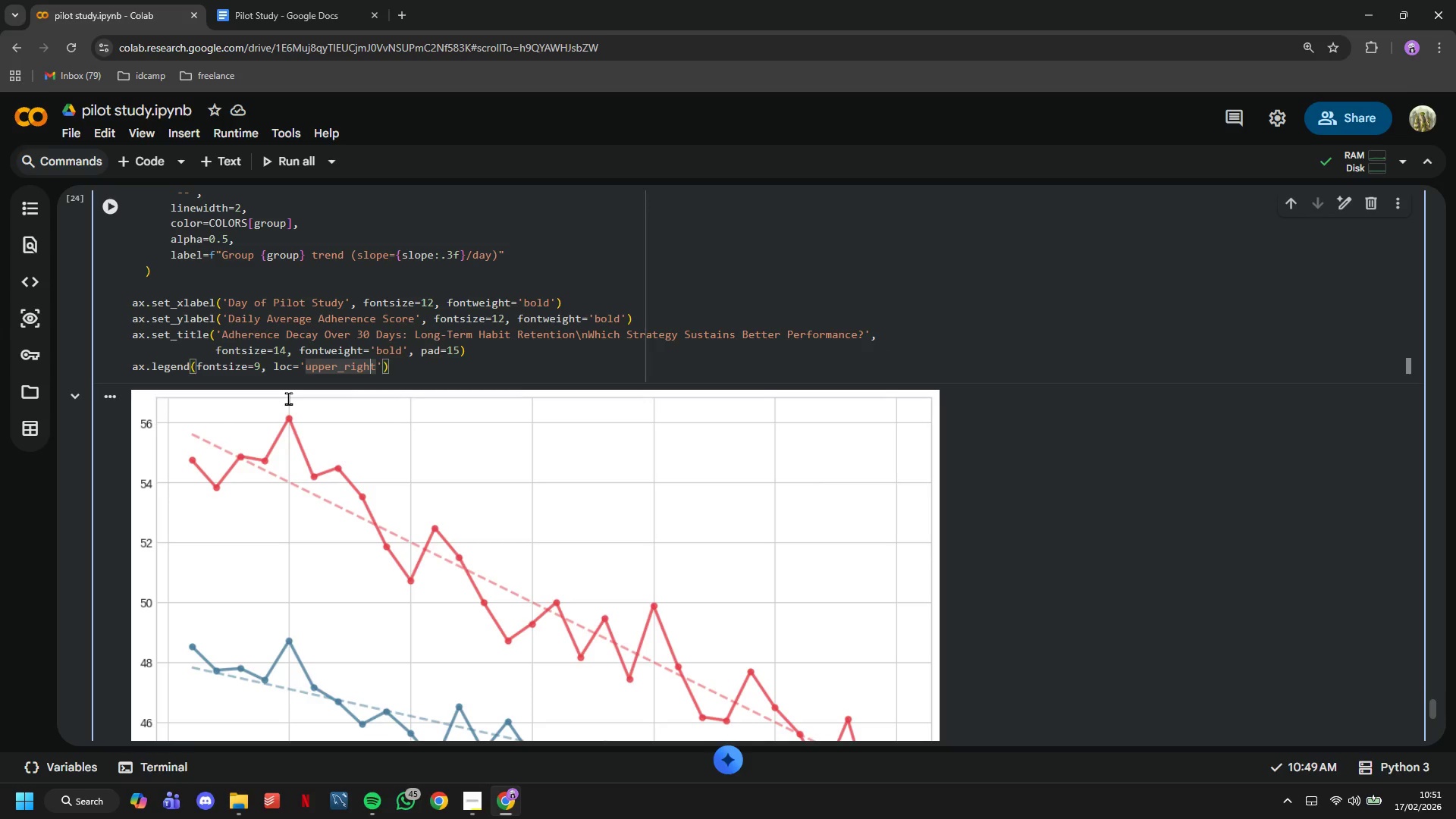 
key(ArrowLeft)
 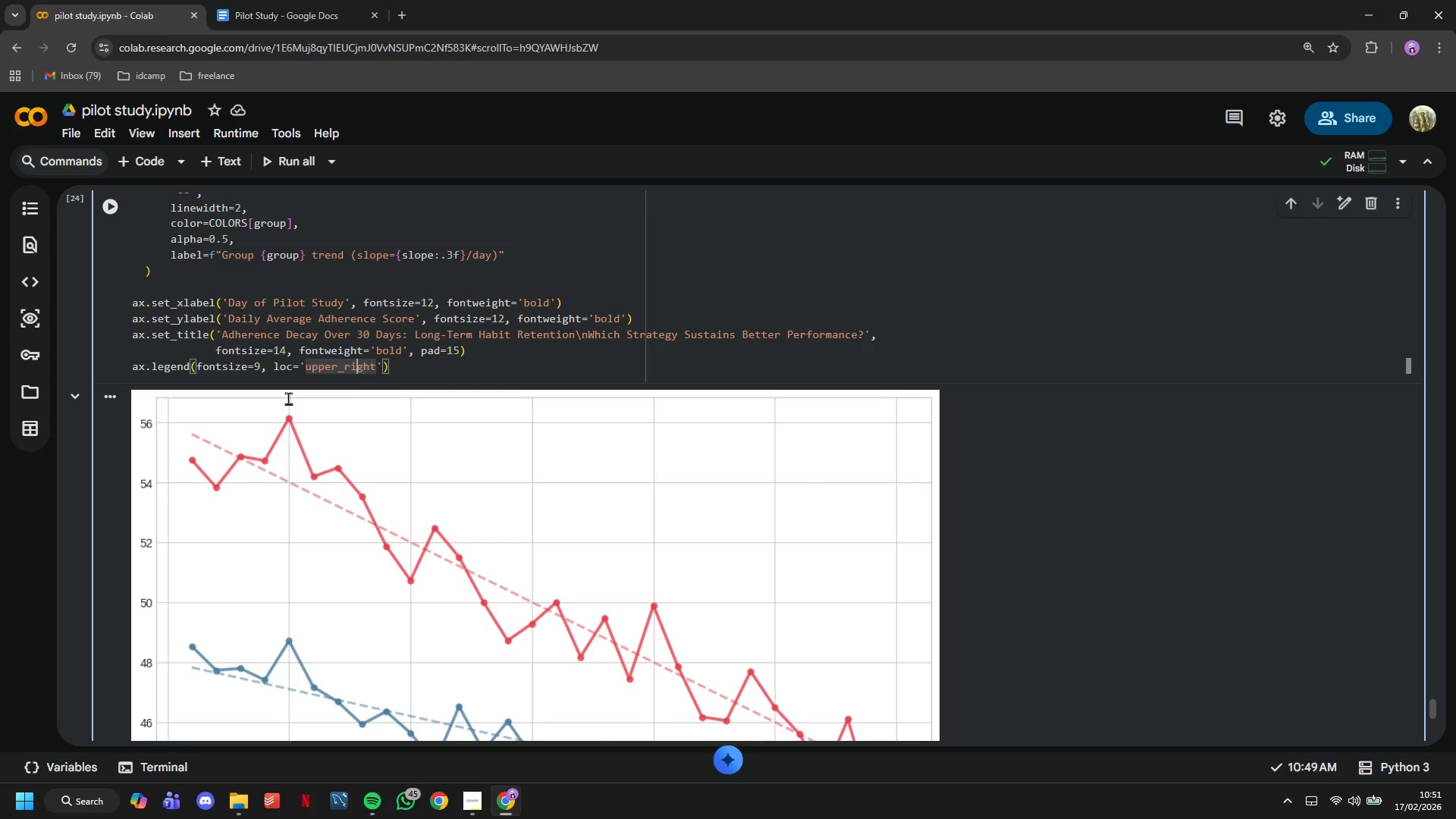 
key(ArrowLeft)
 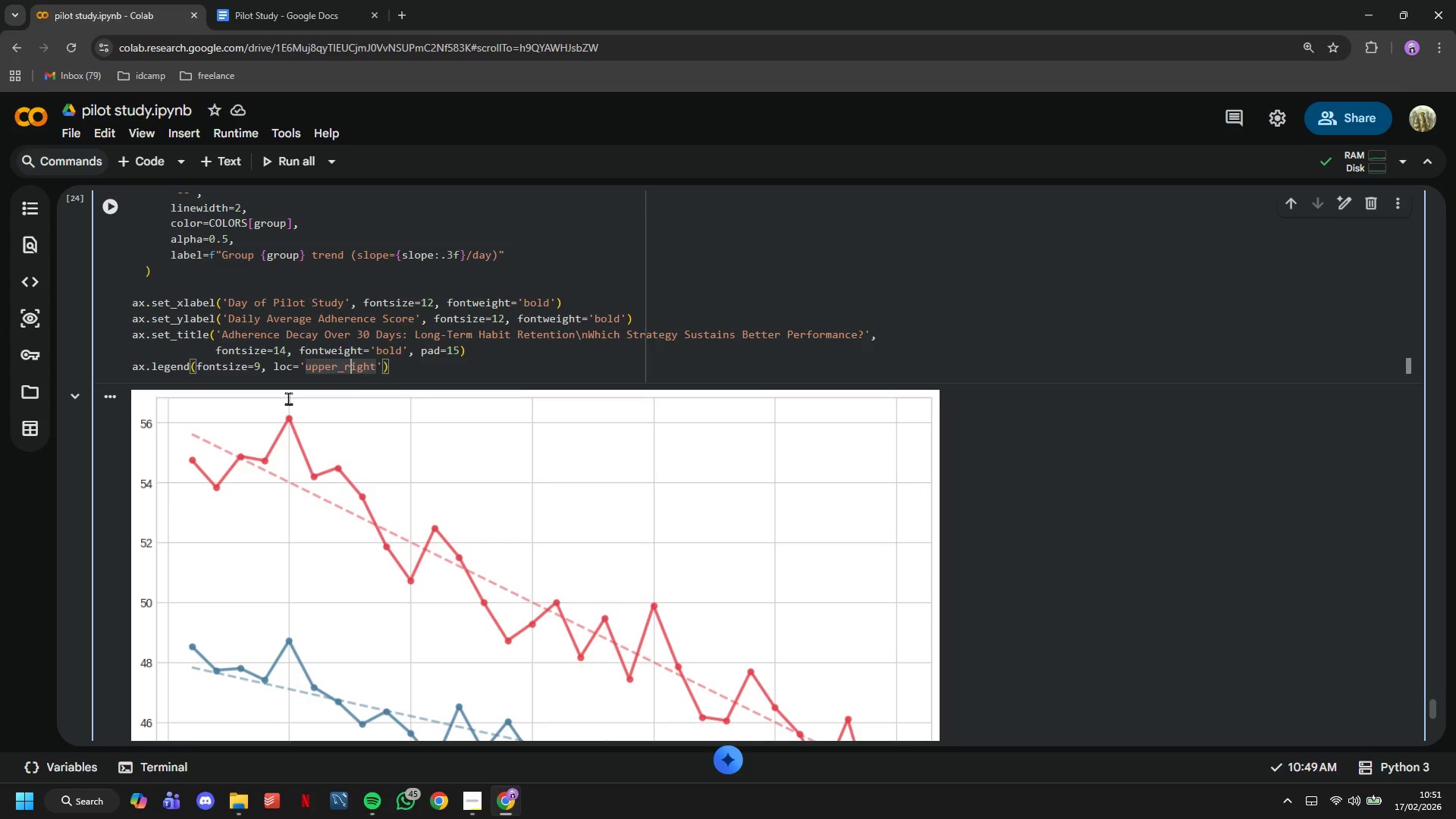 
key(ArrowLeft)
 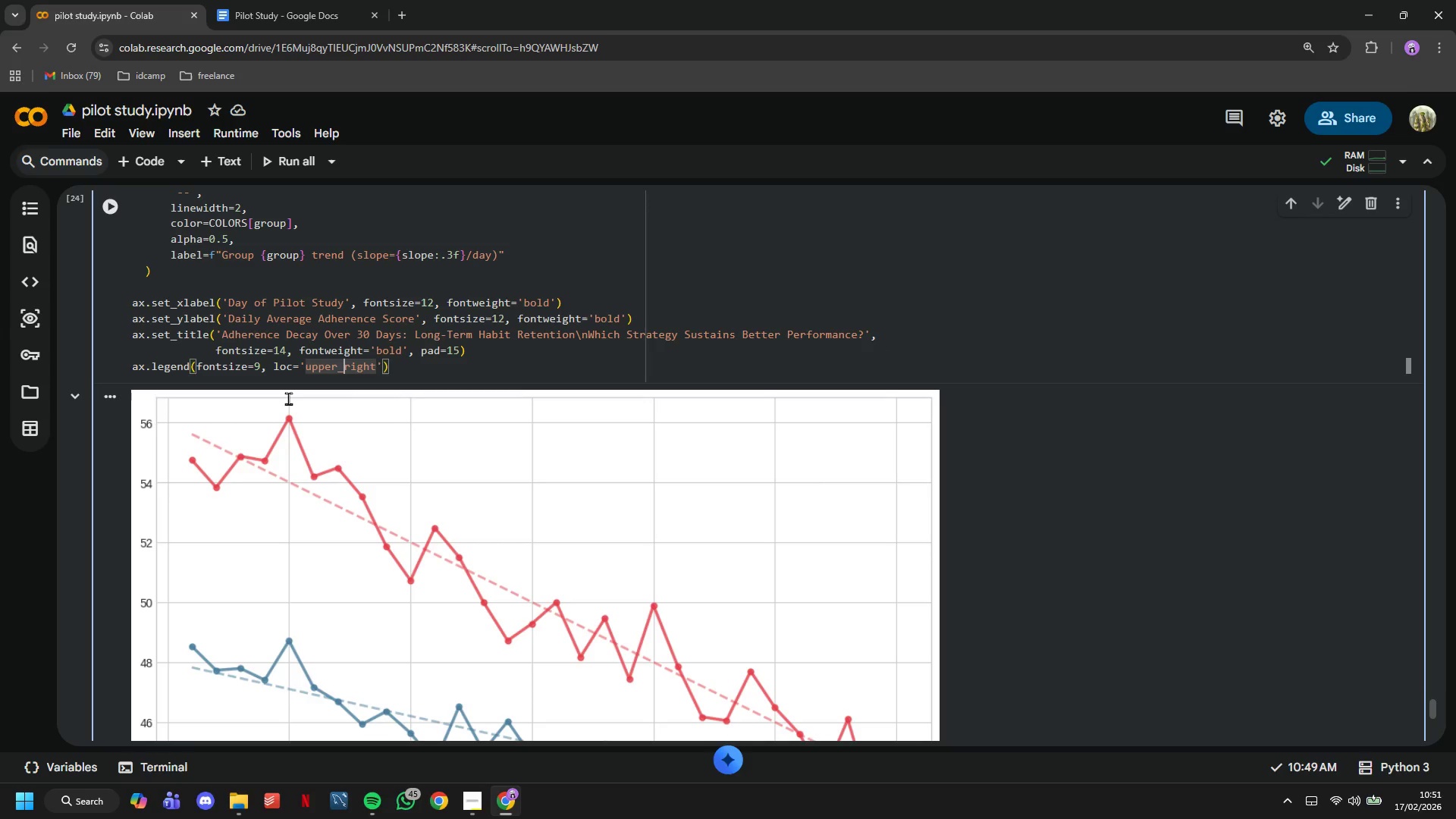 
key(ArrowLeft)
 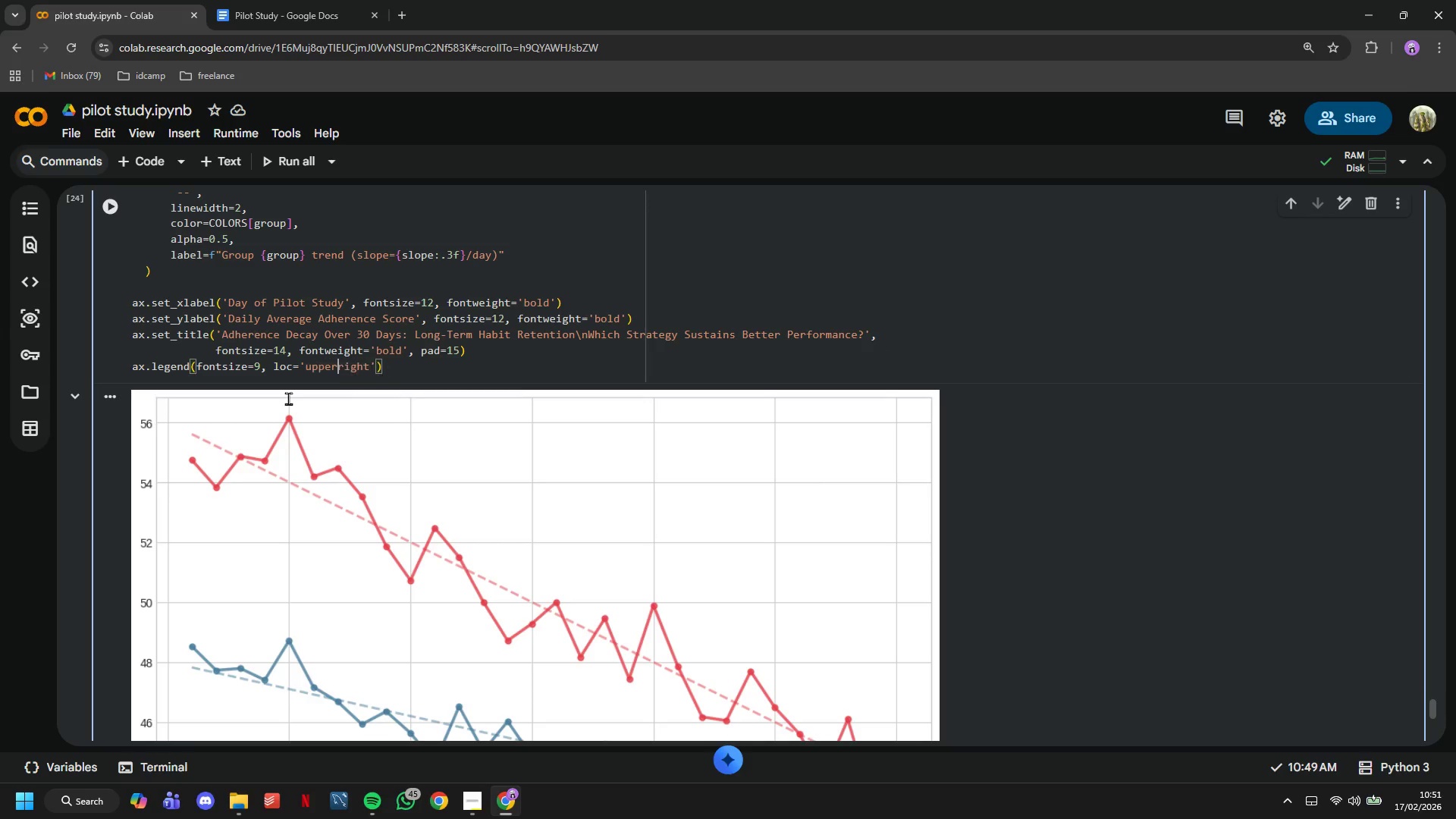 
key(Backspace)
 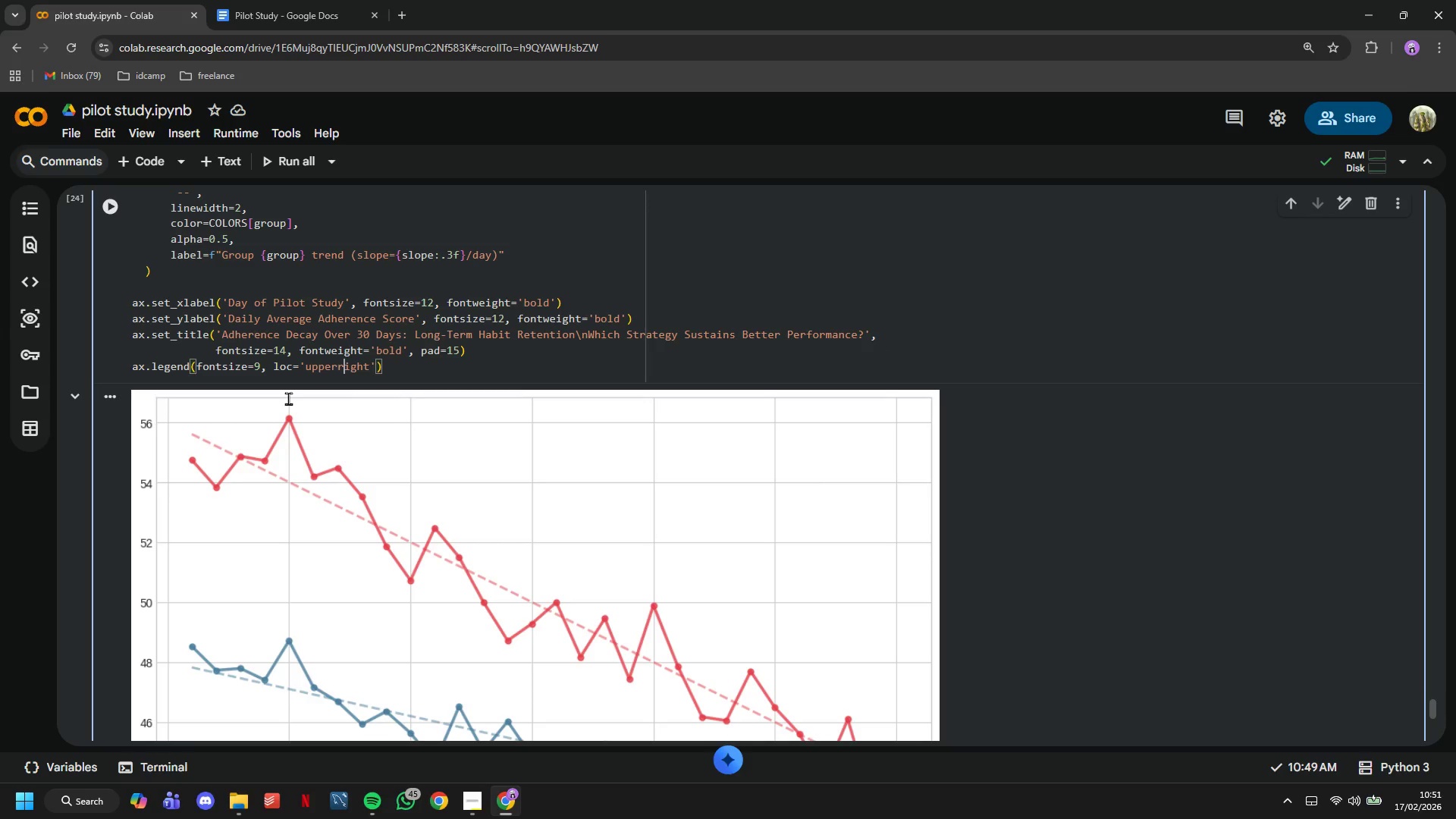 
key(ArrowRight)
 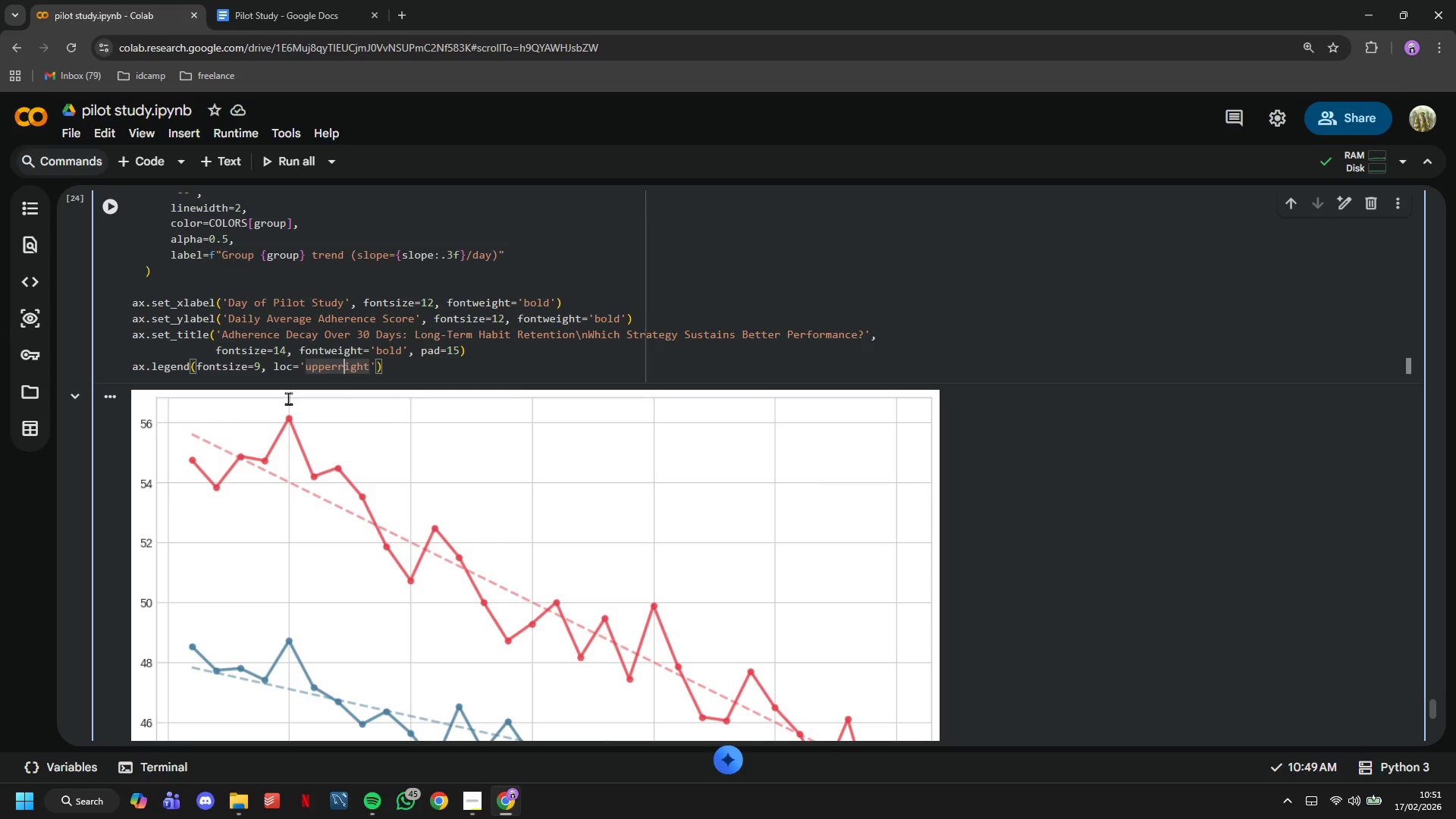 
key(ArrowLeft)
 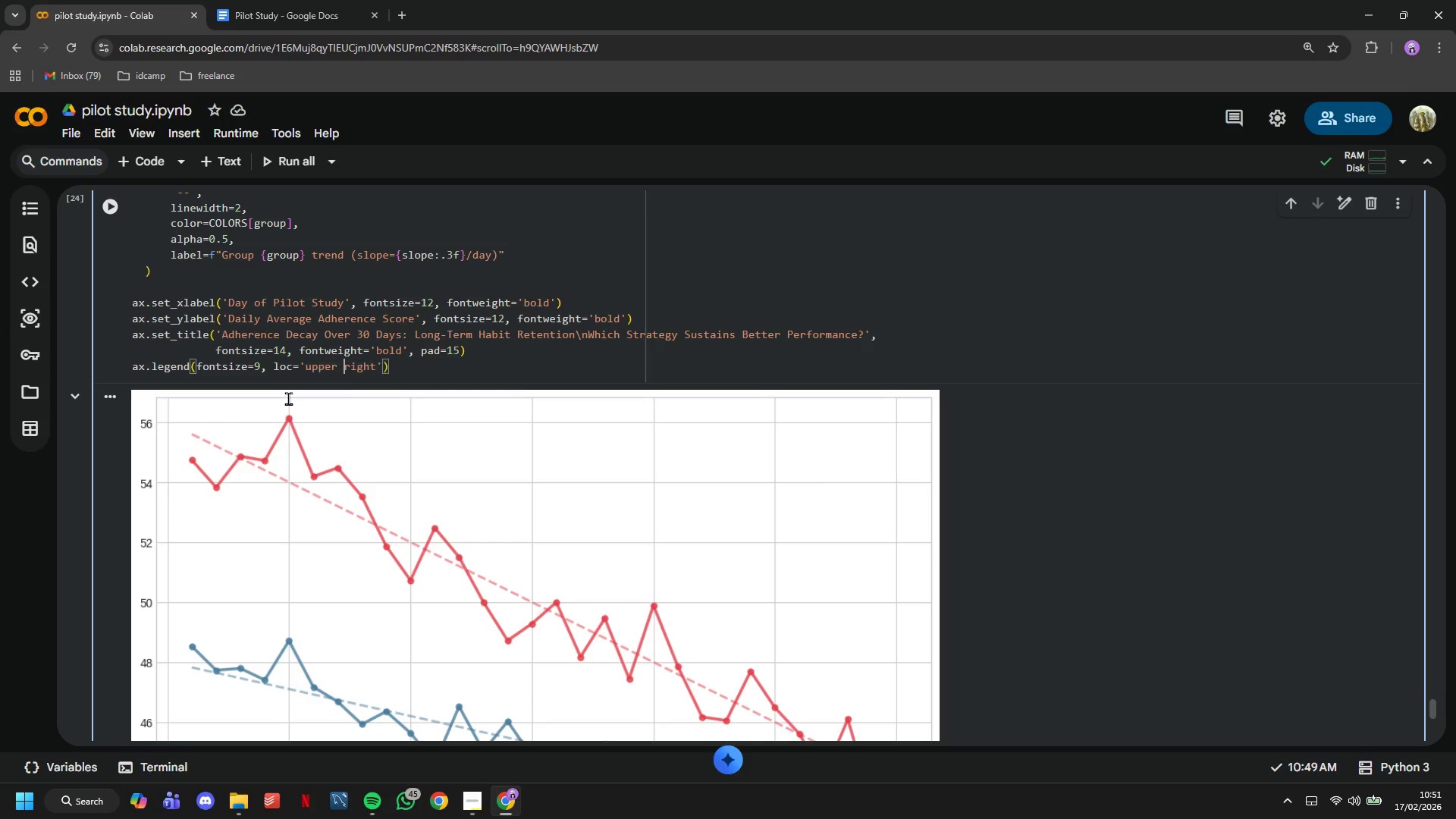 
key(Space)
 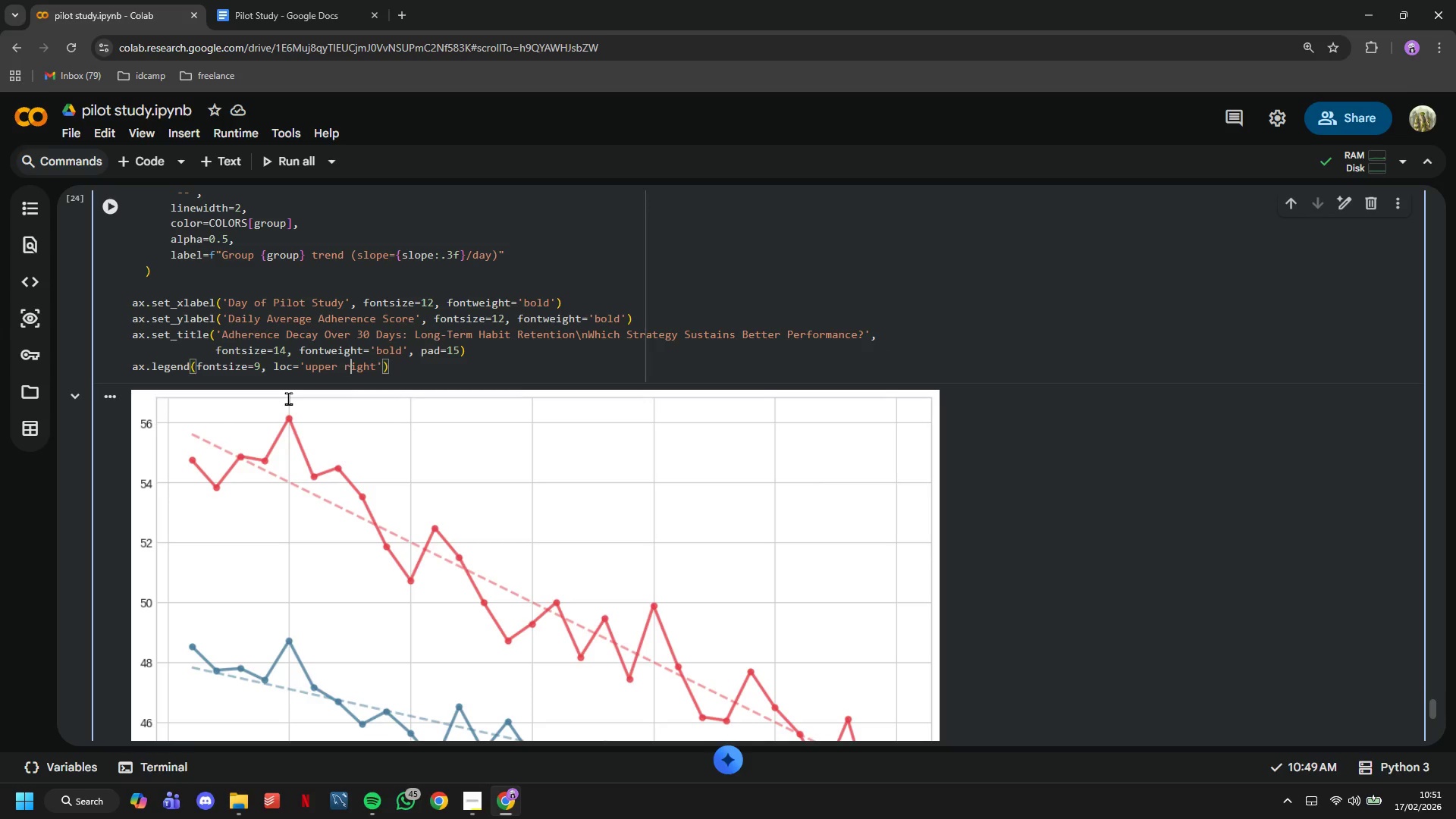 
key(ArrowRight)
 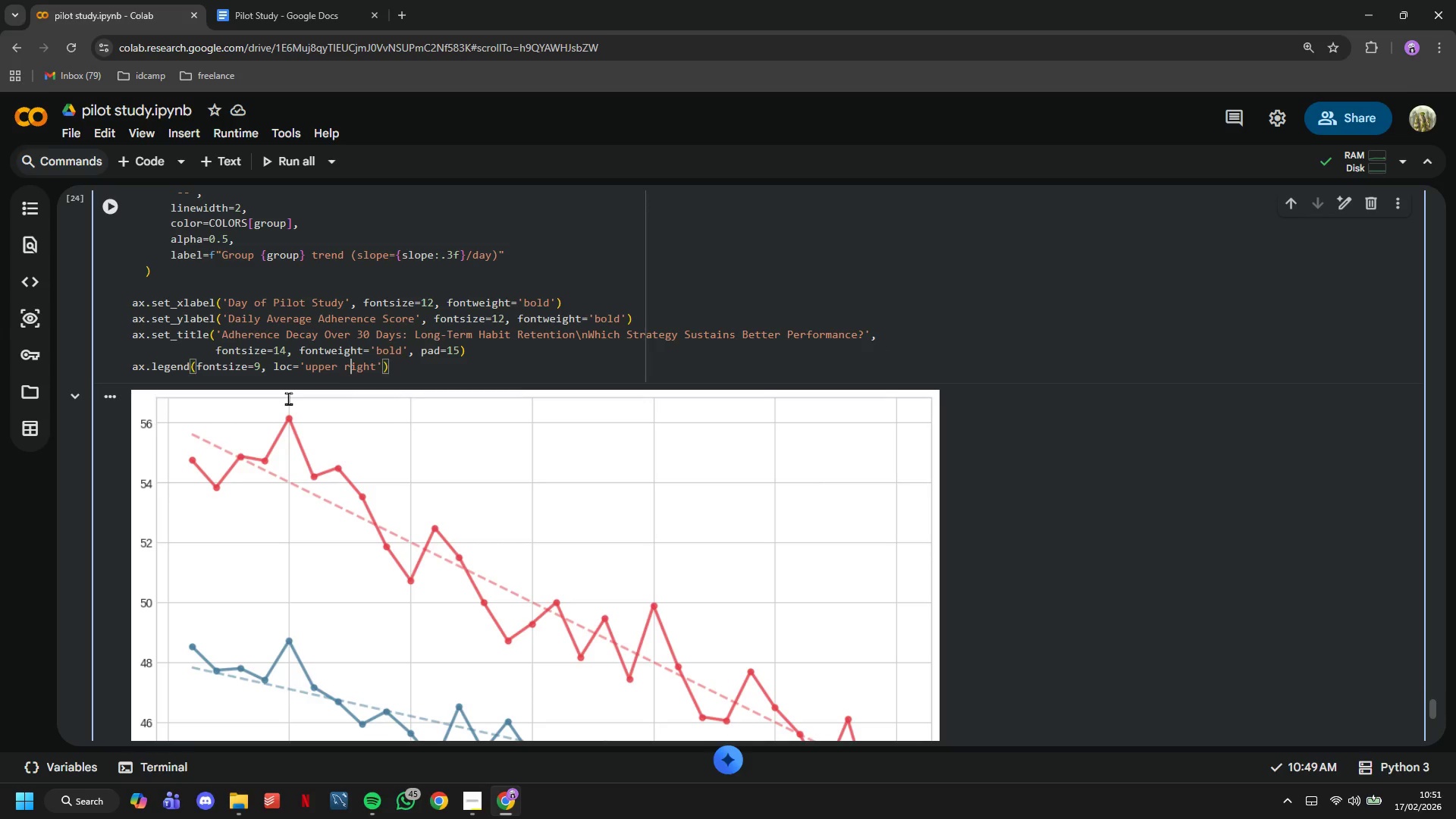 
key(ArrowRight)
 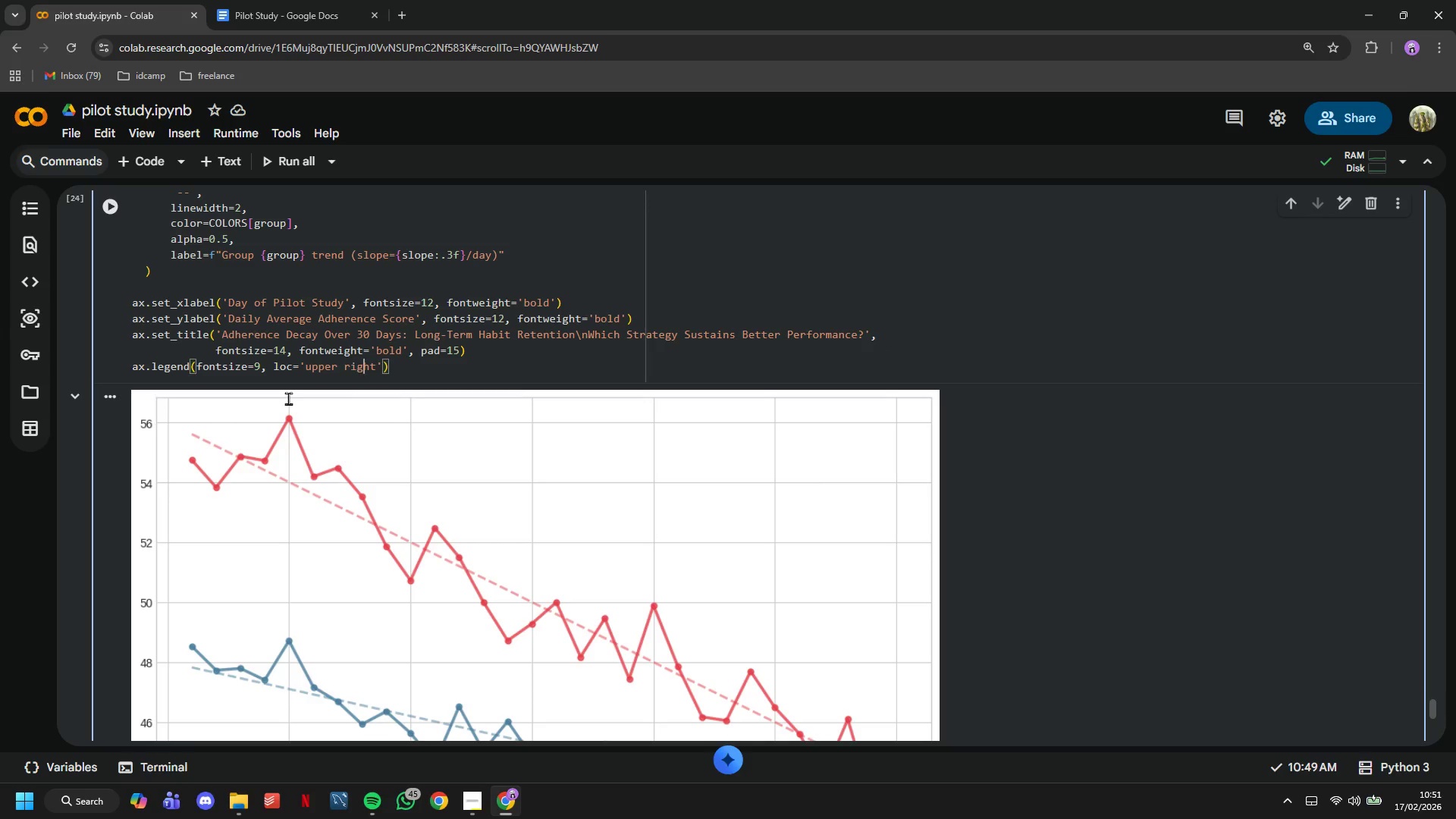 
key(ArrowRight)
 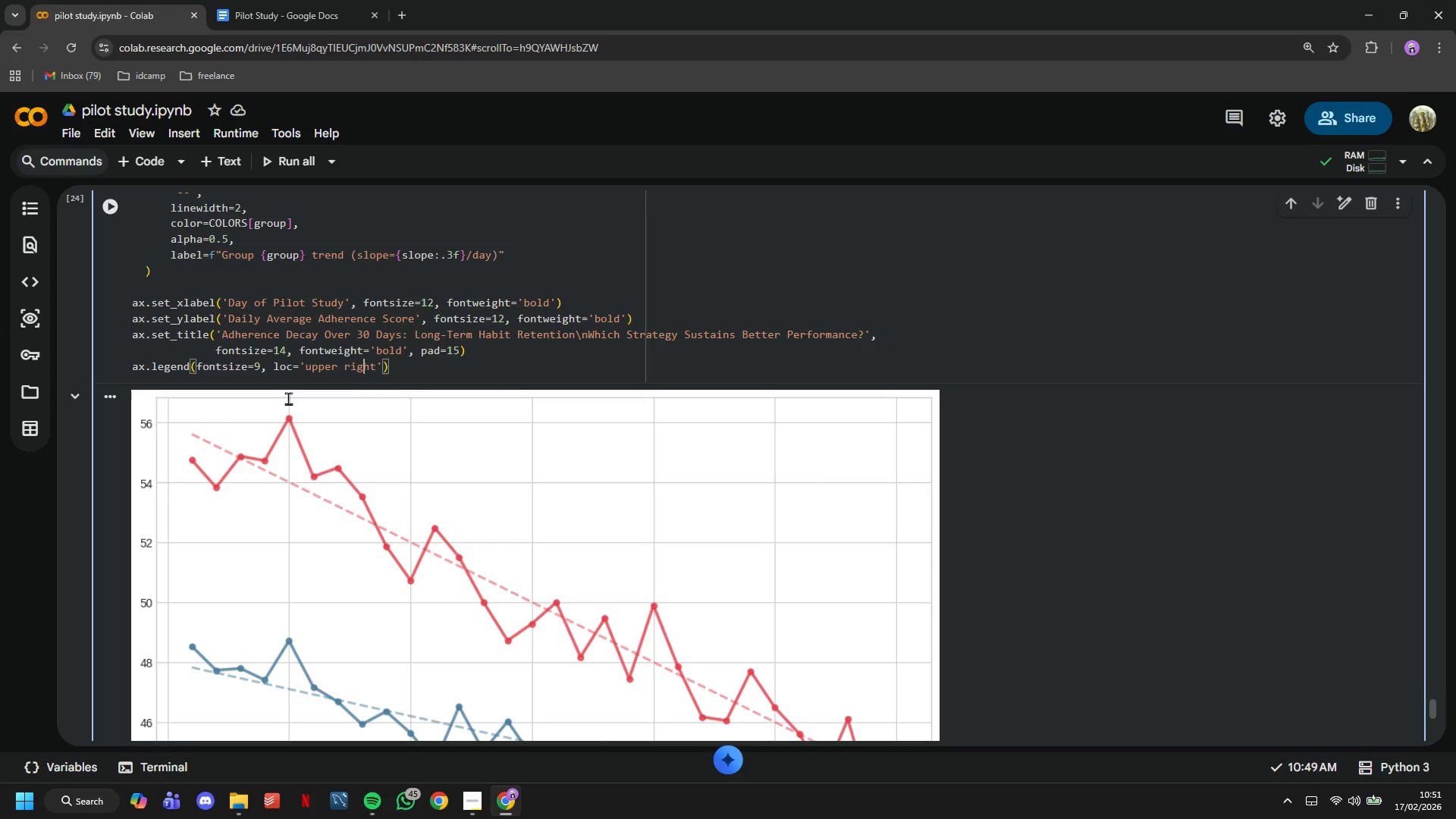 
key(ArrowRight)
 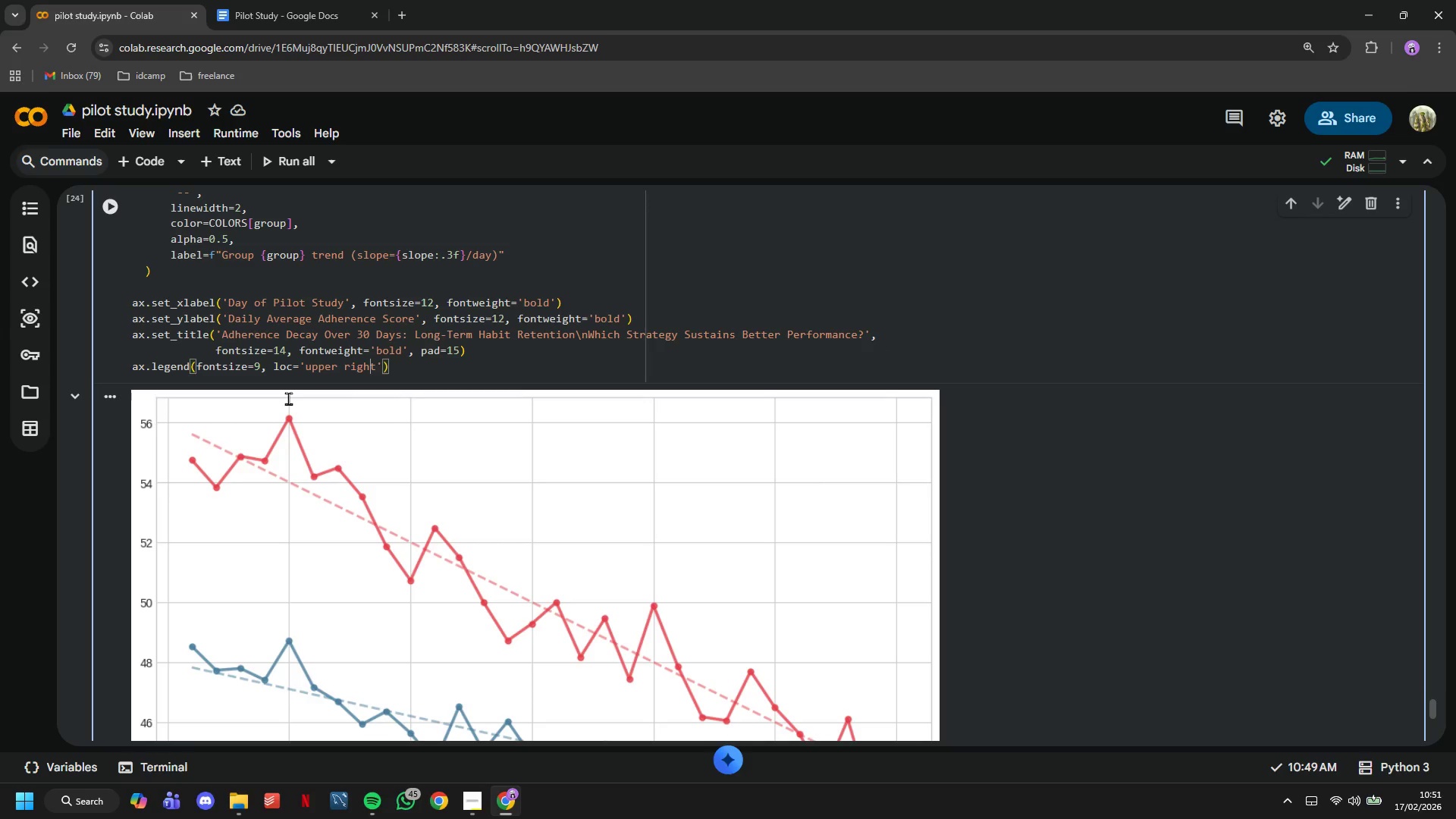 
key(ArrowRight)
 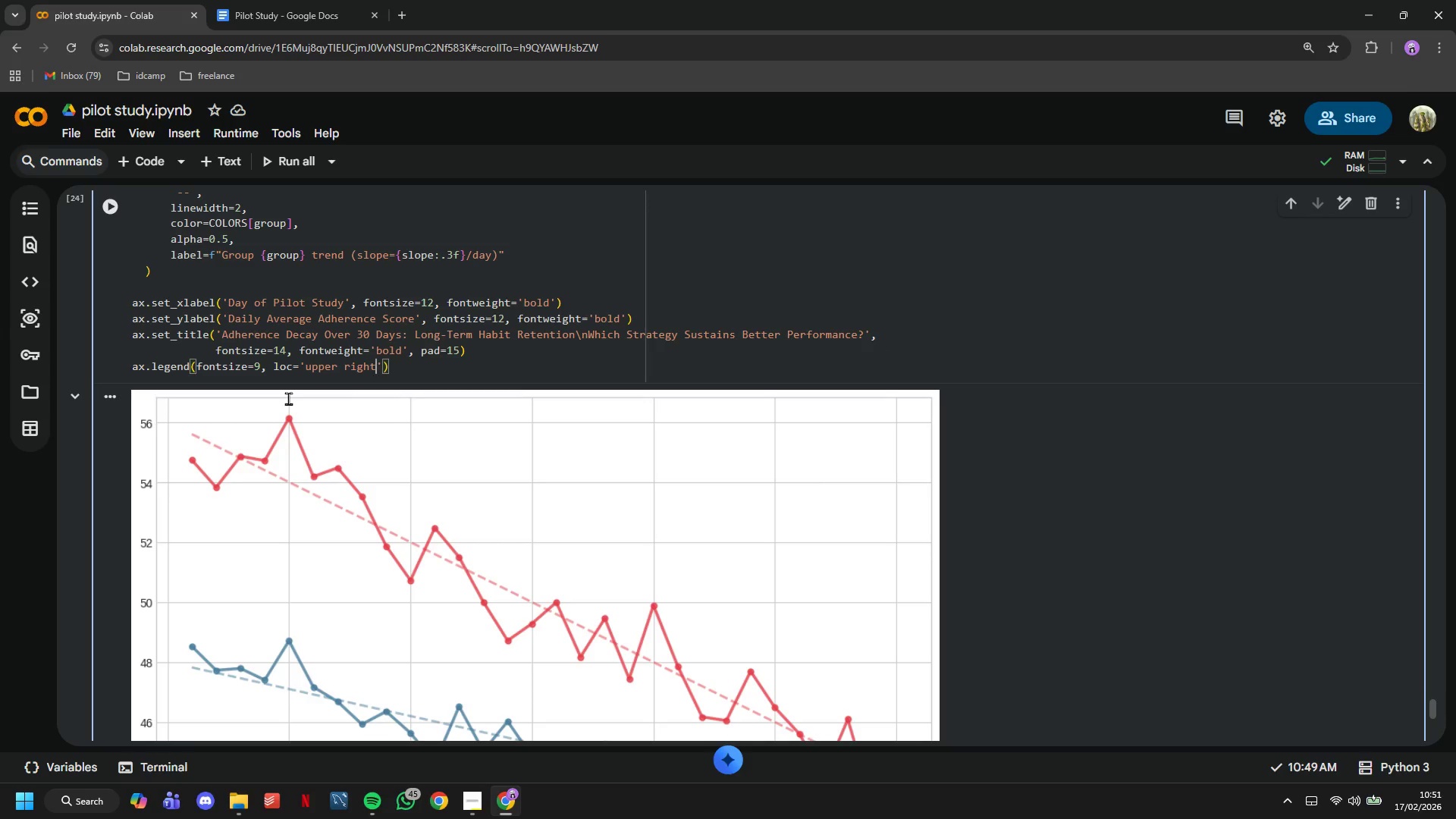 
key(ArrowRight)
 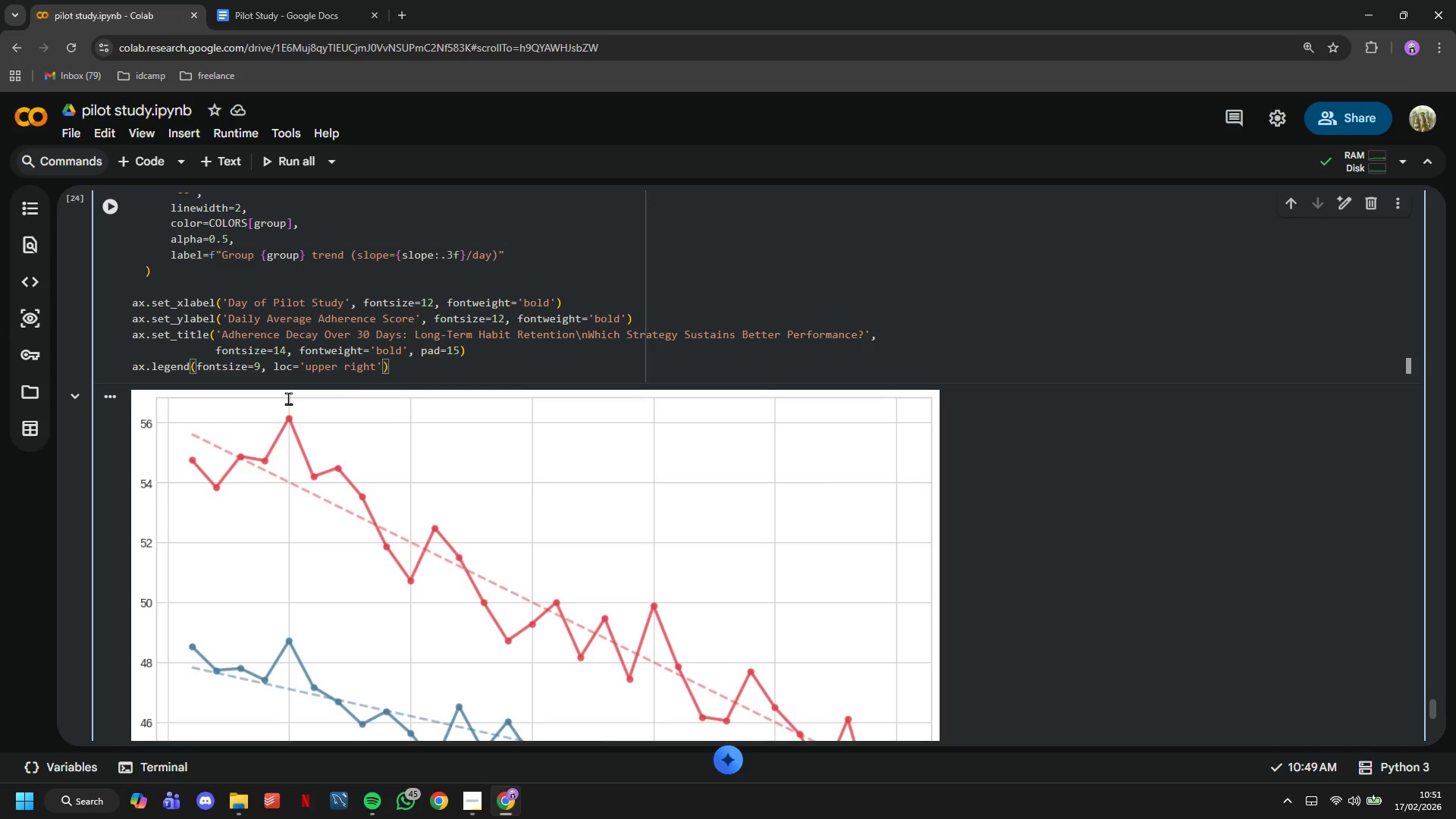 
type(, framealpha=0.9)
 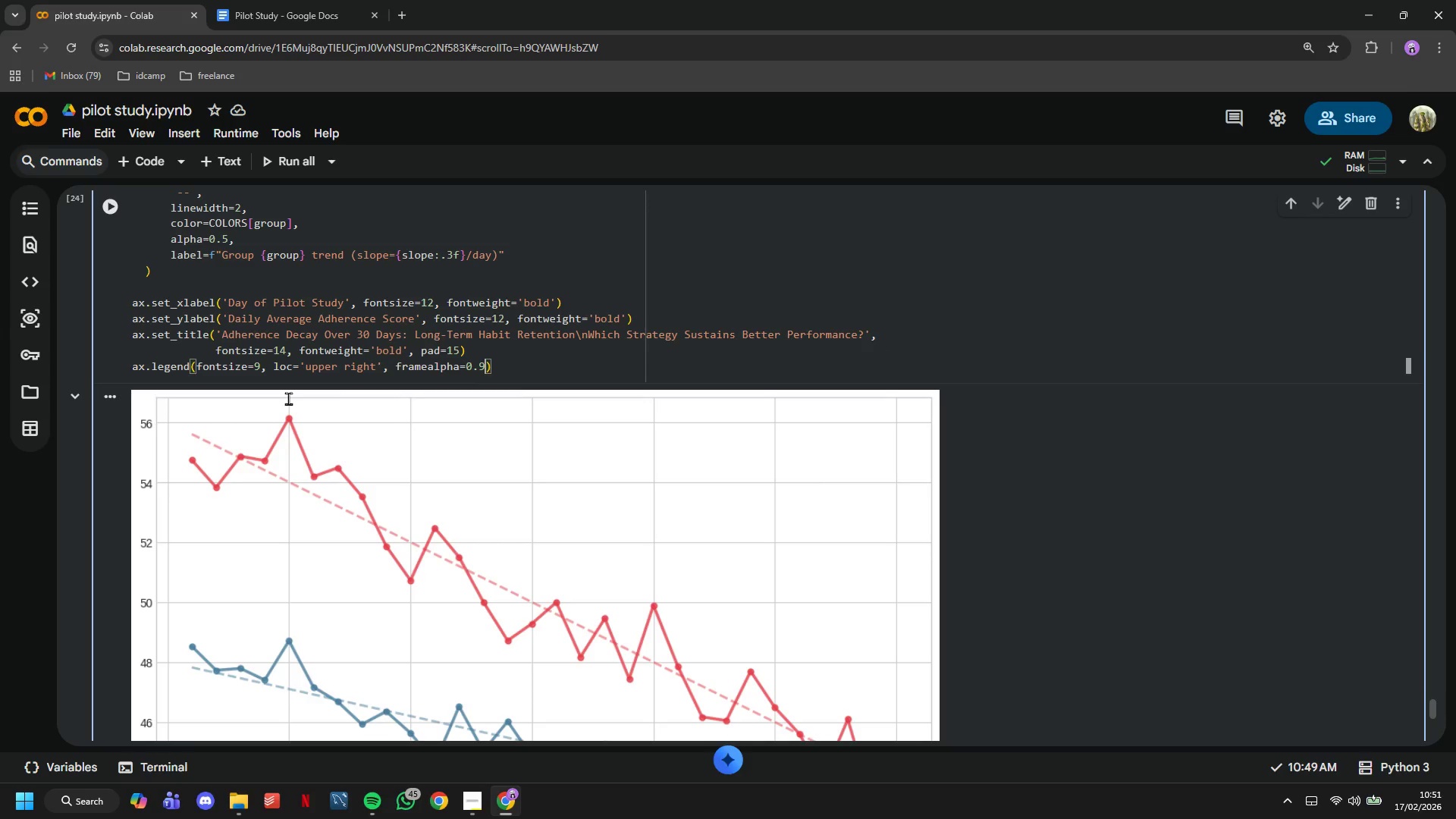 
key(Control+S)
 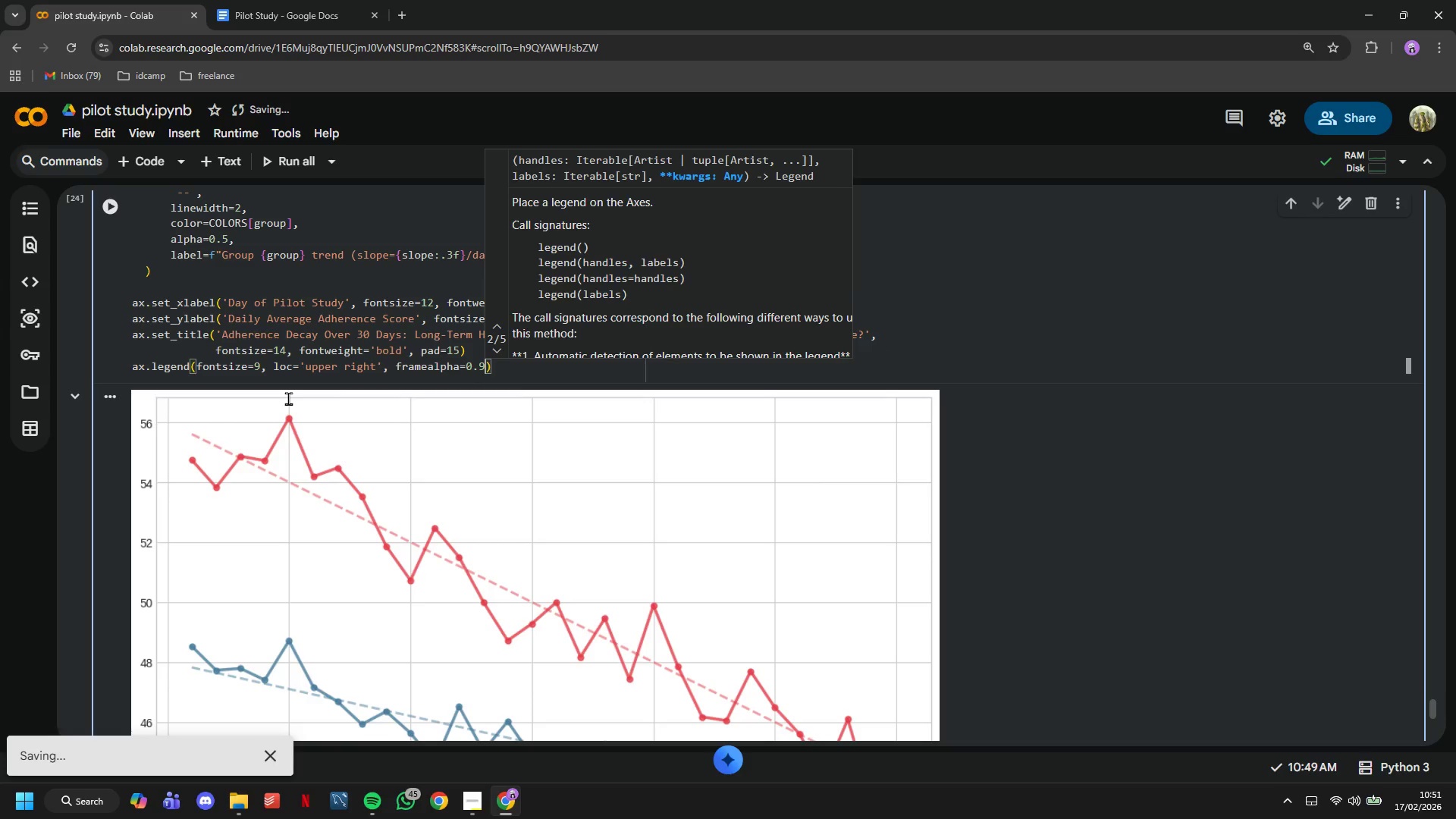 
key(ArrowRight)
 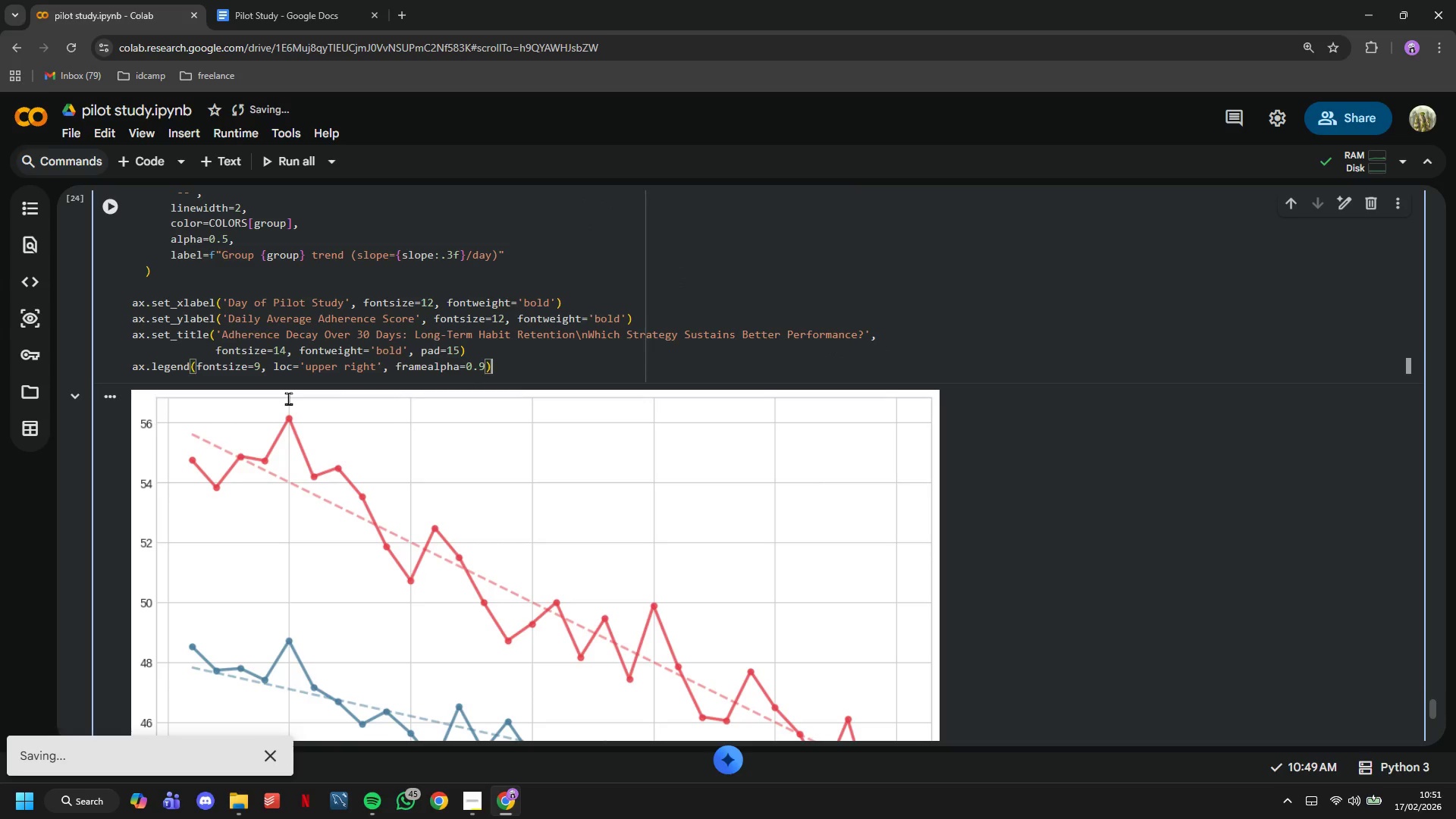 
key(Enter)
 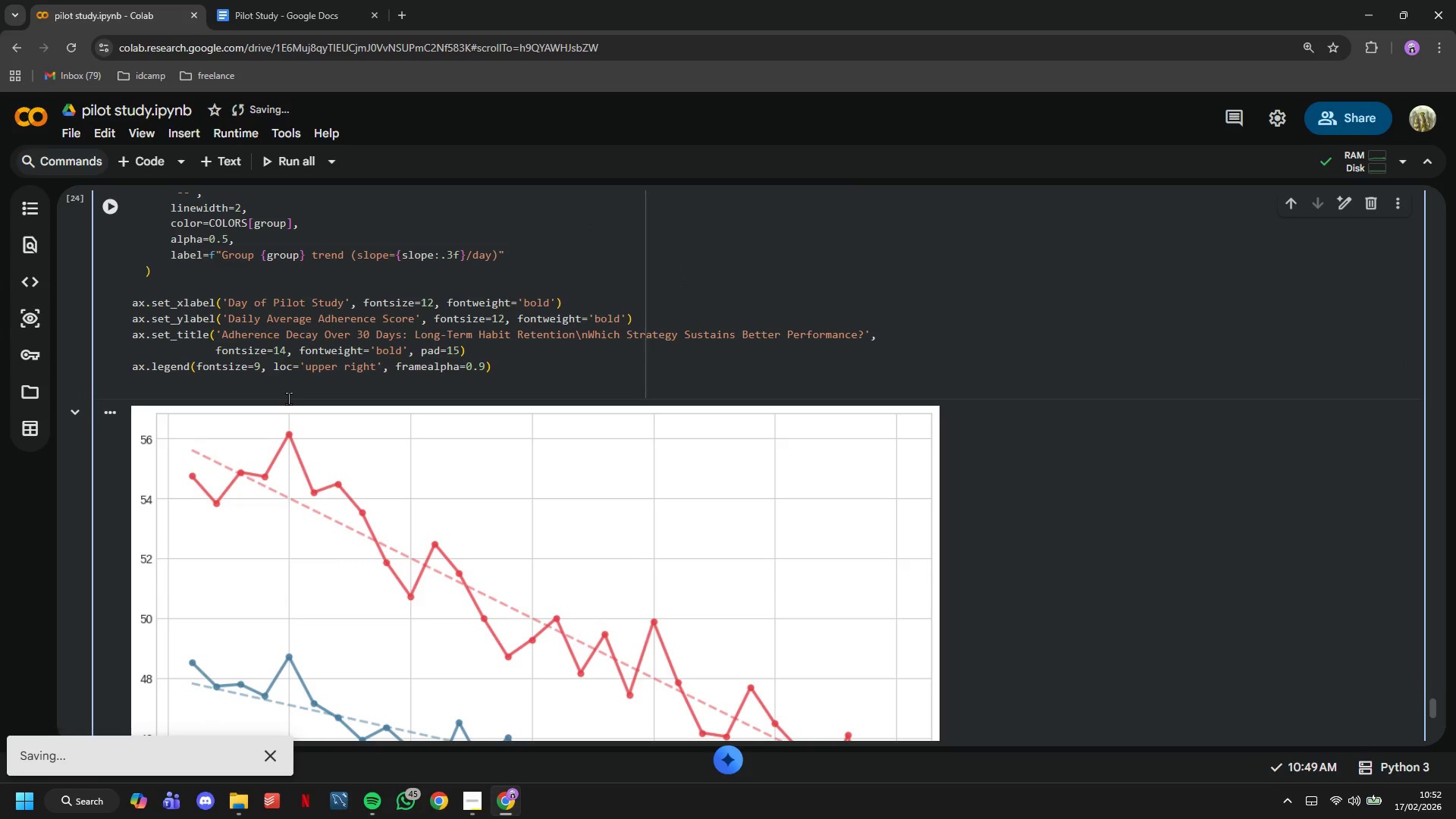 
type(ax.grid(True, alpha=0.3)
 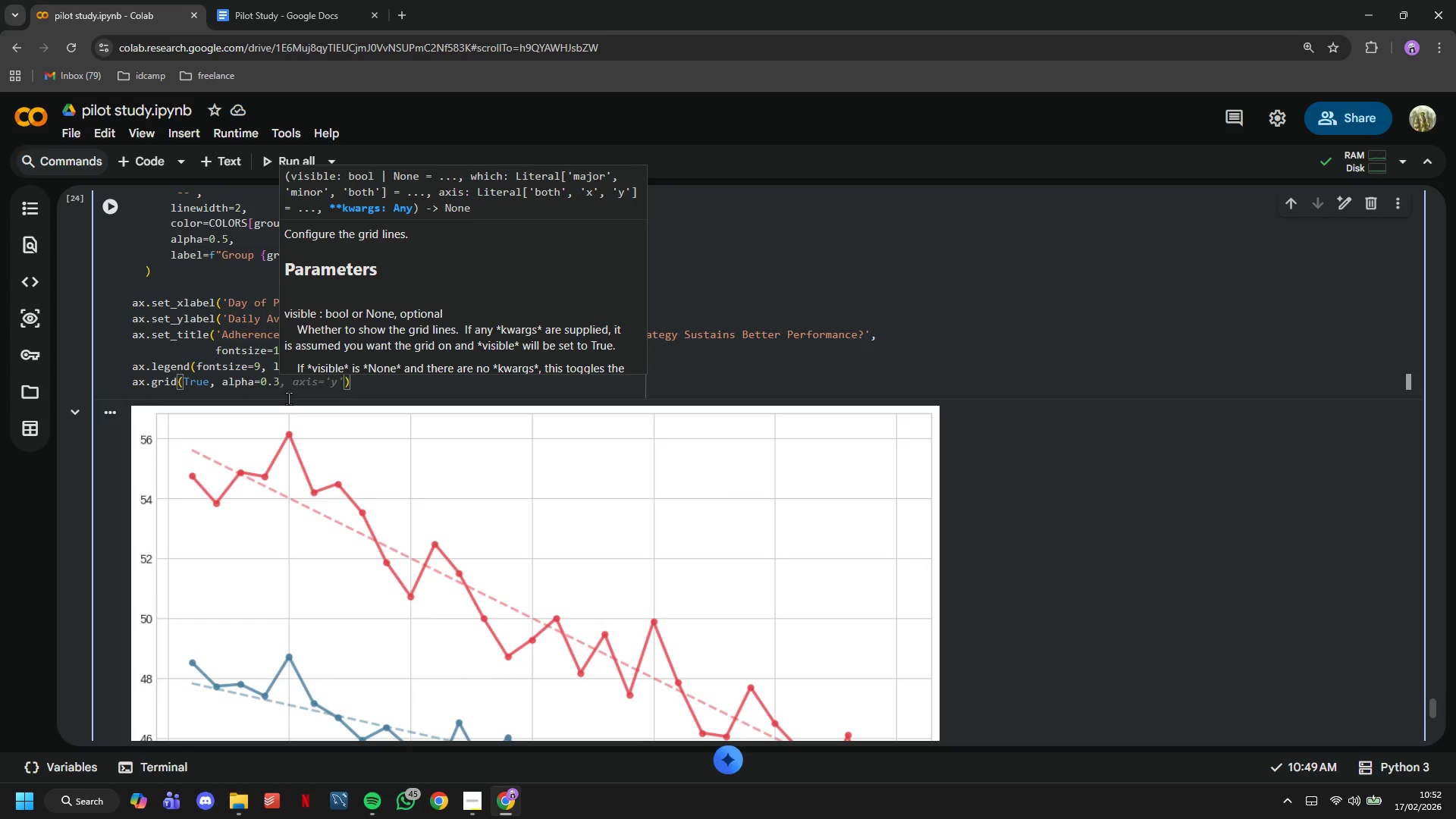 
key(ArrowRight)
 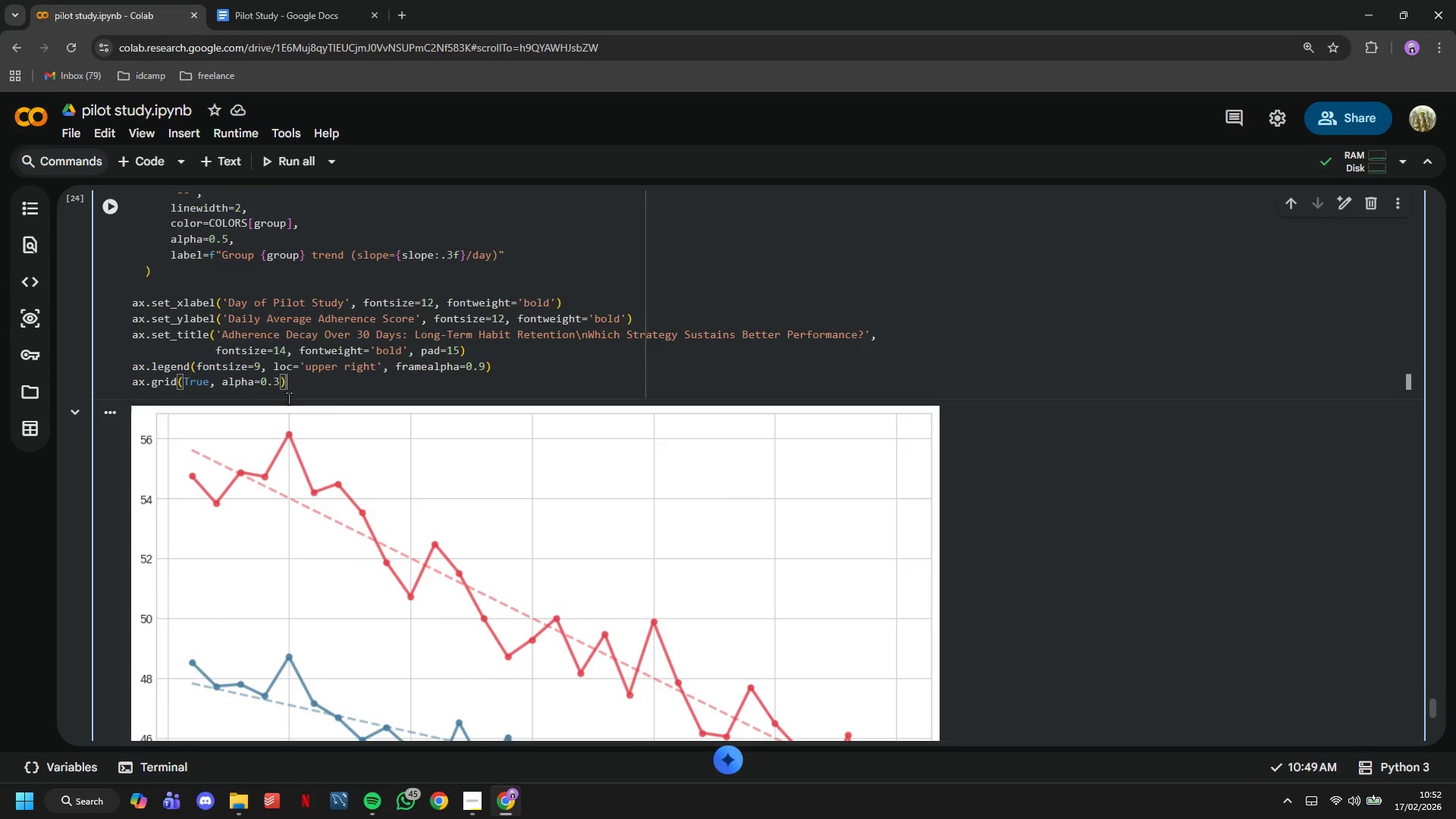 
key(Enter)
 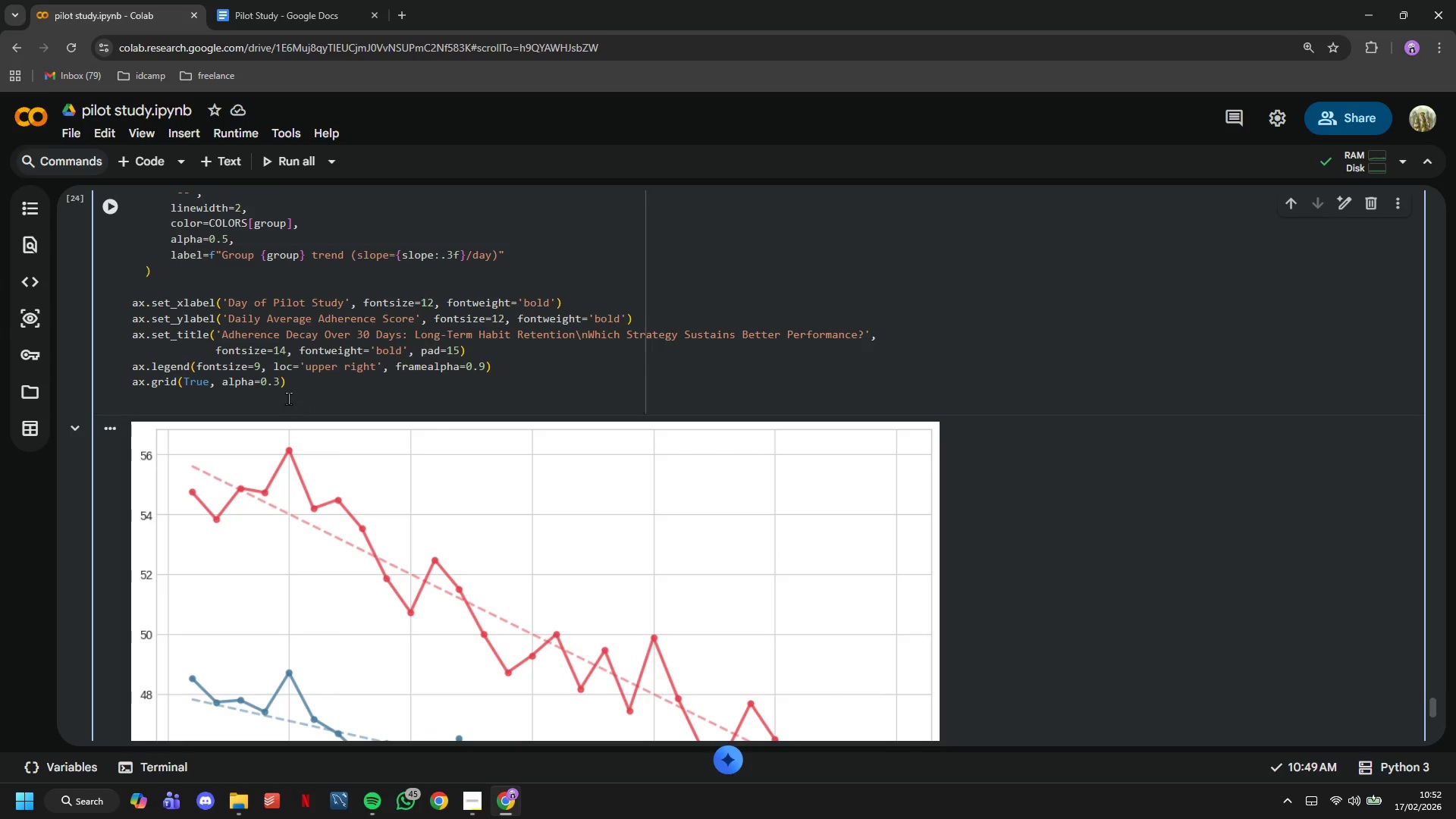 
type(ax.set_ylim)
key(Backspace)
key(Backspace)
key(Backspace)
key(Backspace)
key(Backspace)
type(_xlim(0. 31)
 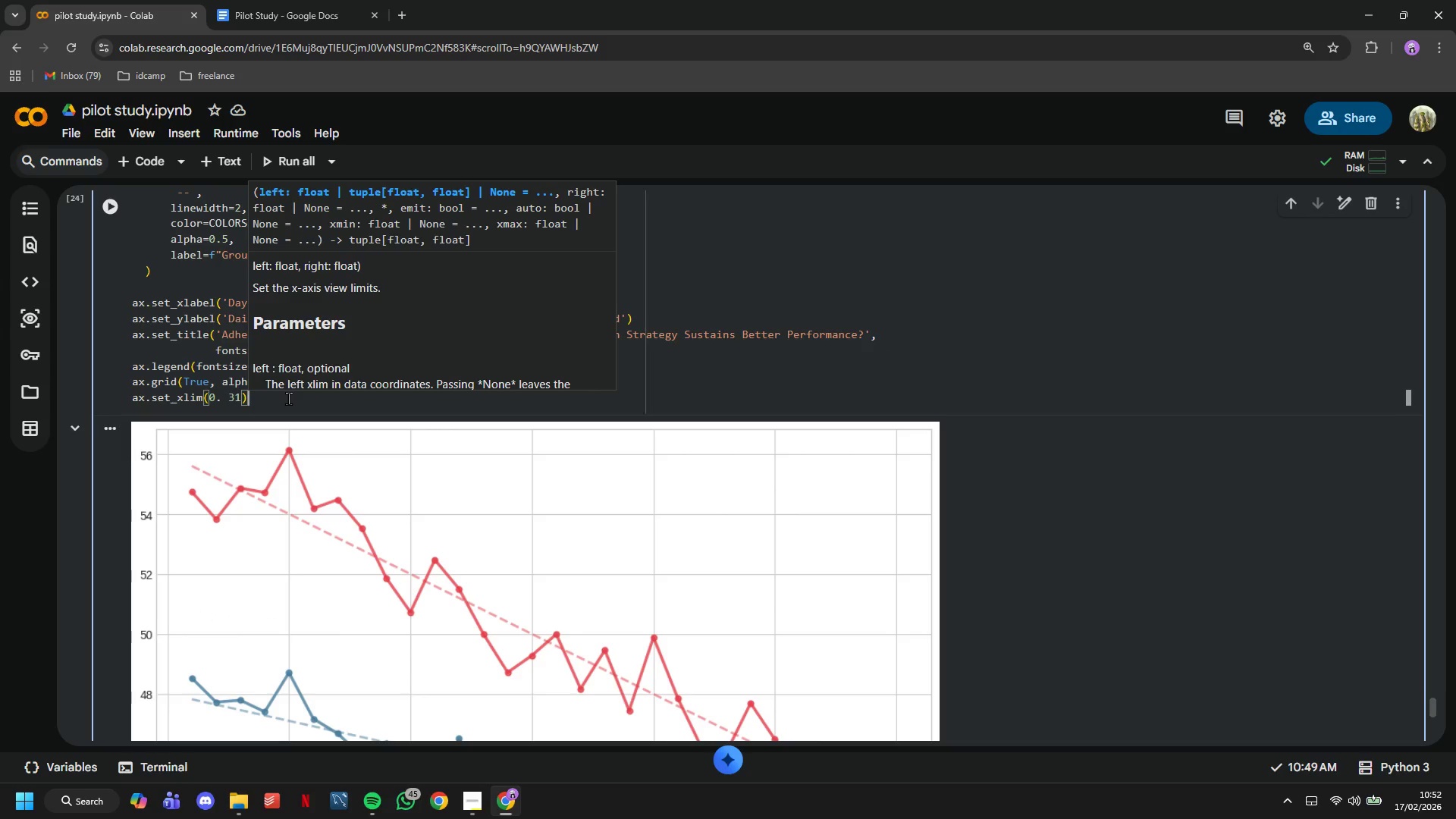 
 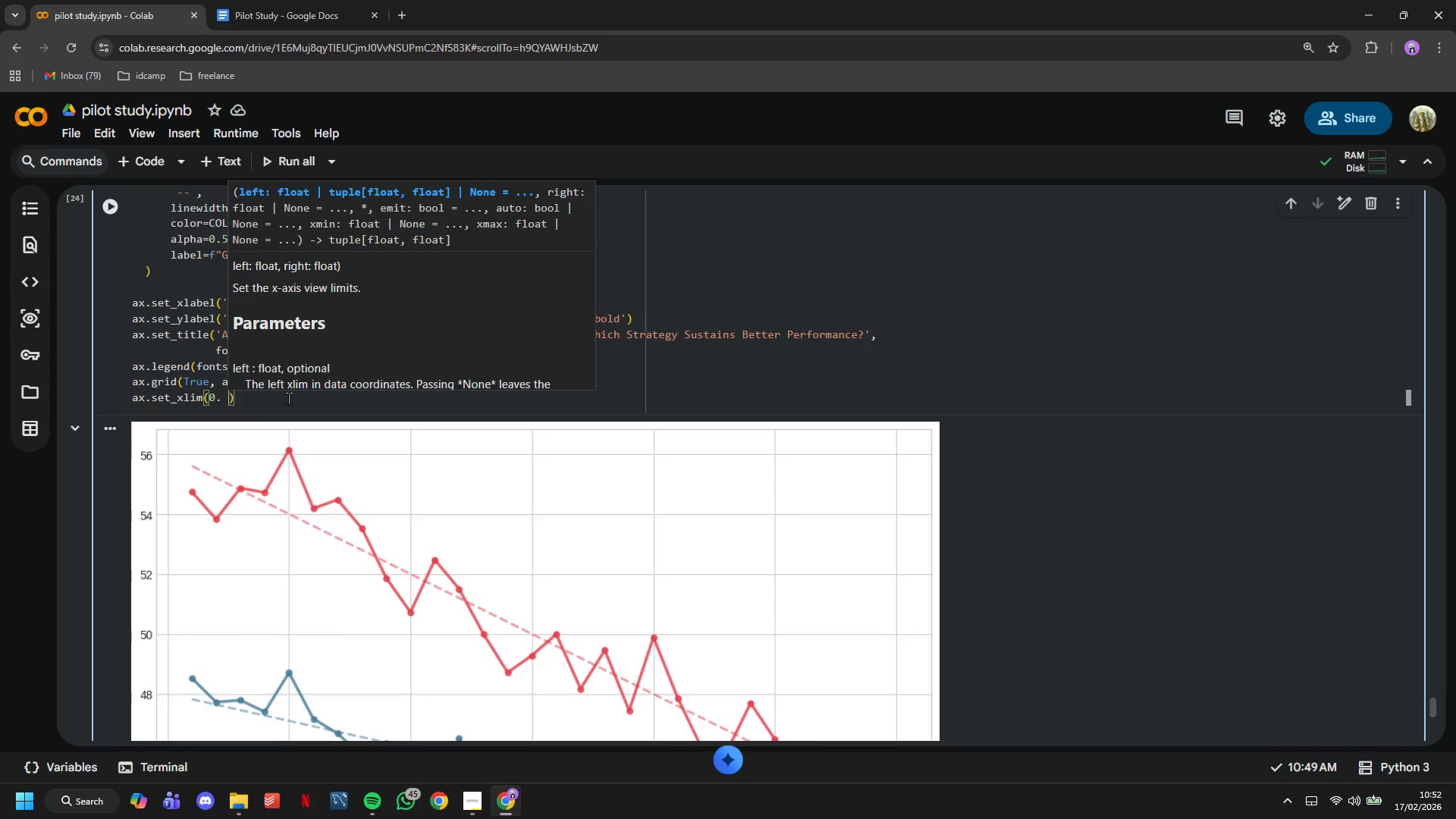 
key(ArrowRight)
 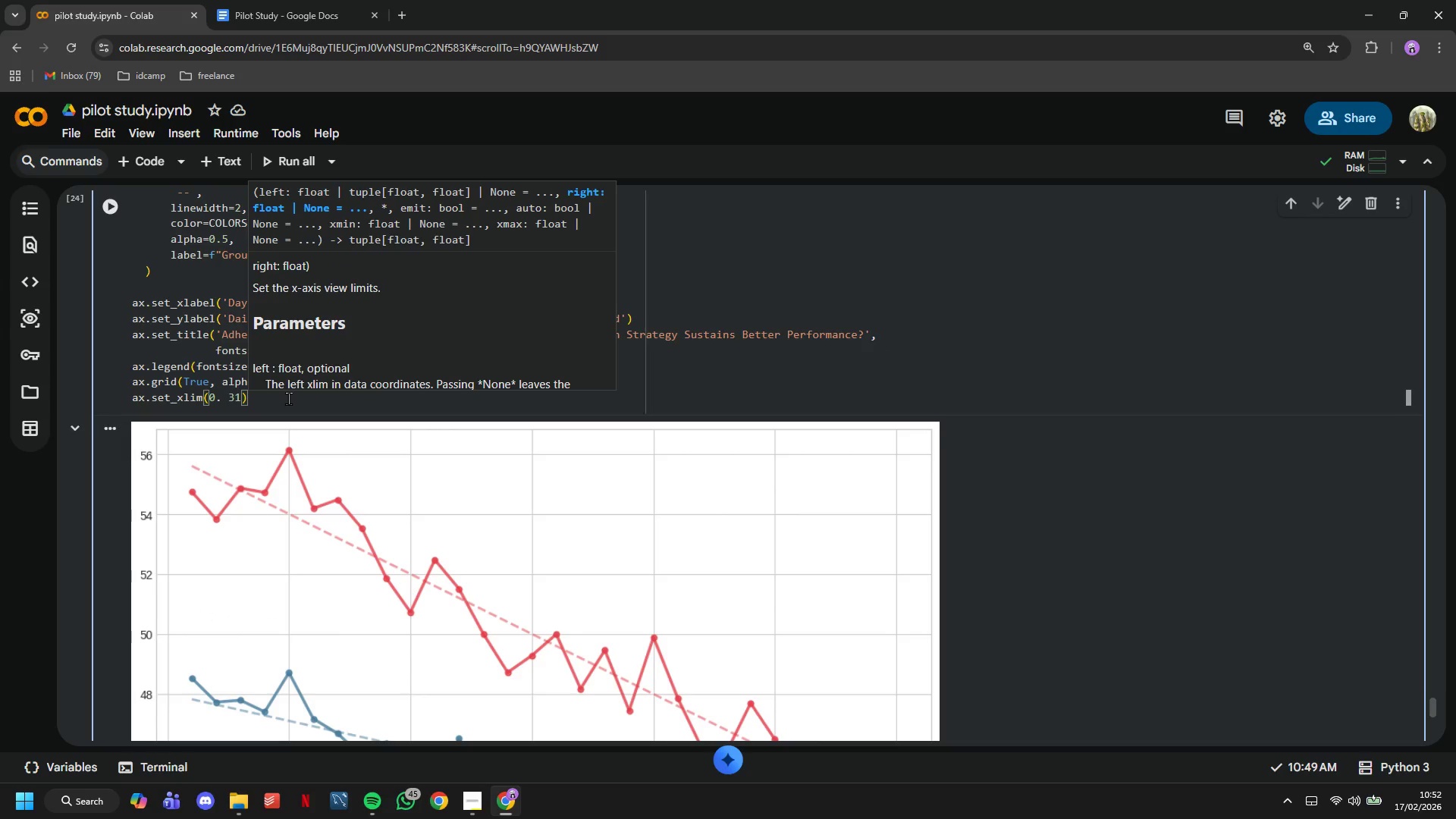 
key(Enter)
 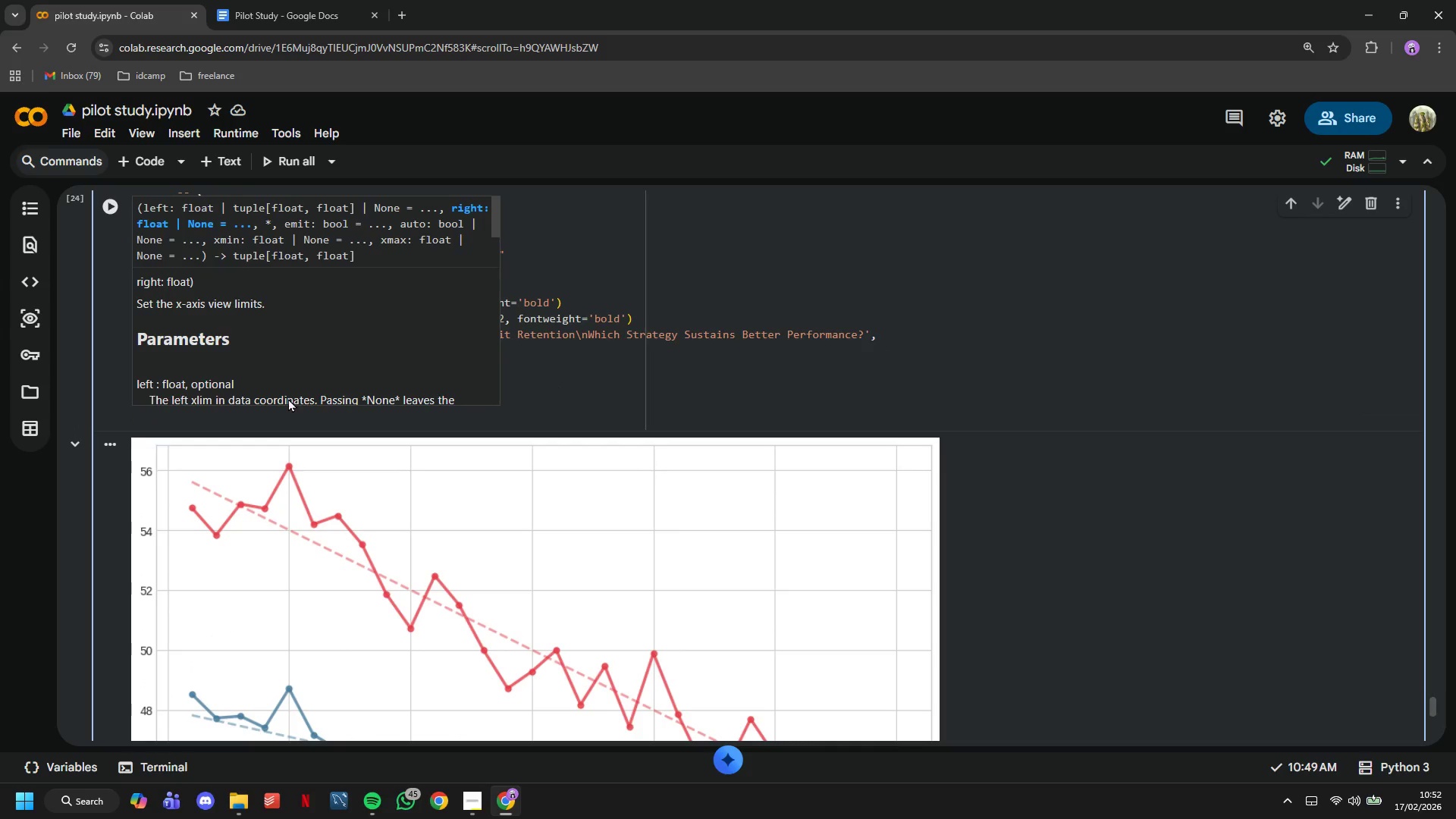 
type(ax.set_xticks([1, 5, 10, 10, 20, 25, 30)
 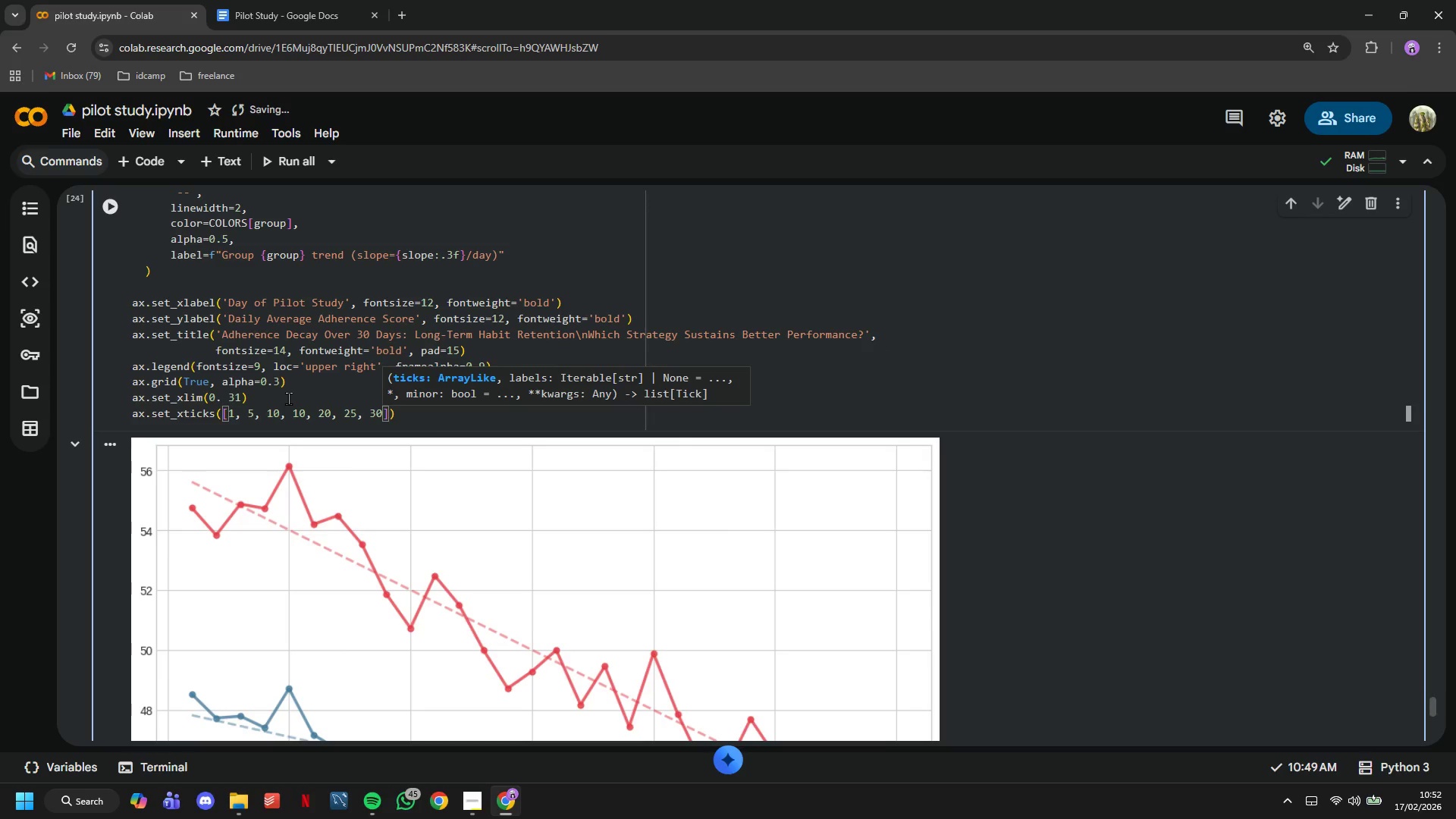 
wait(9.94)
 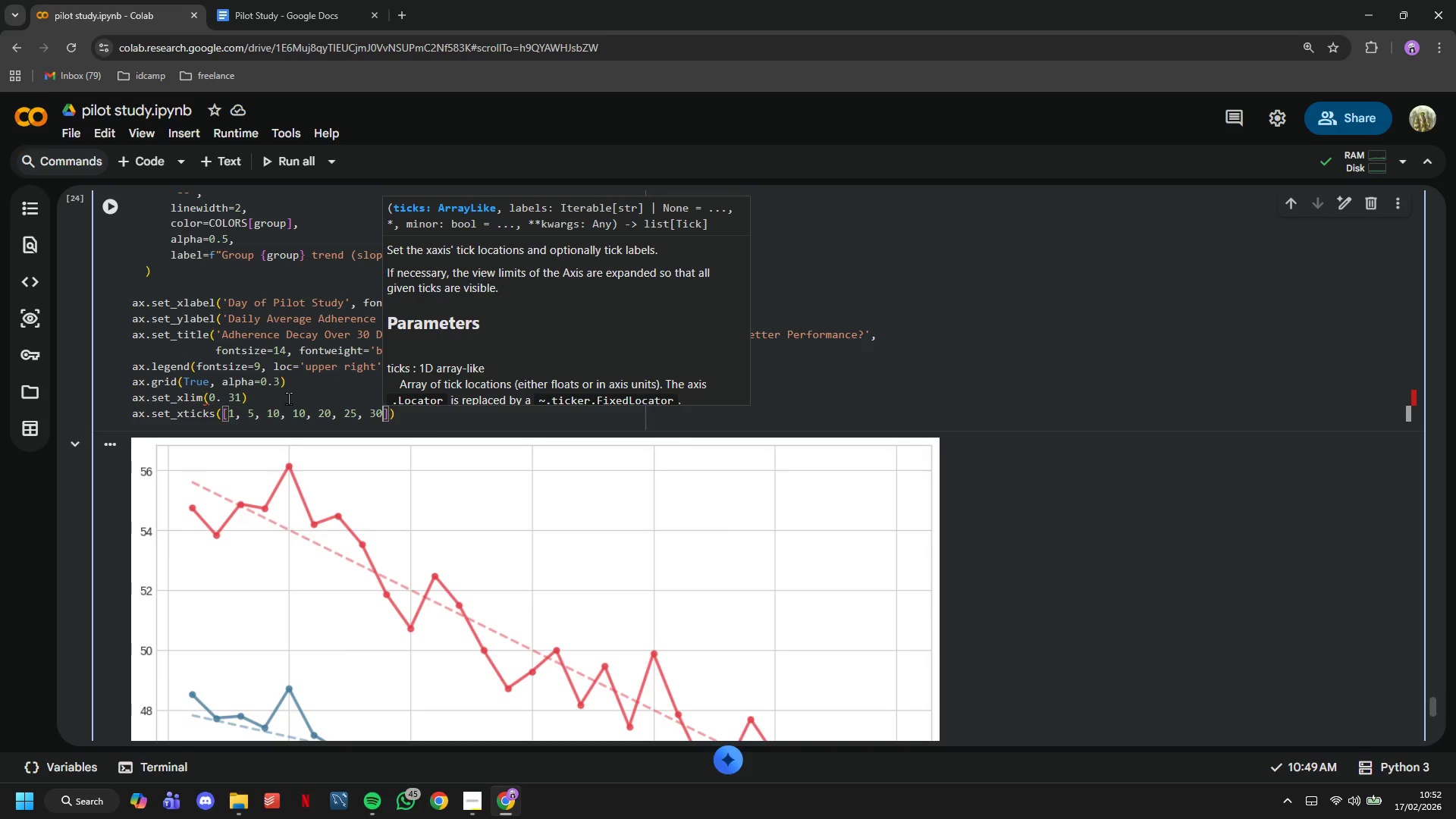 
left_click([111, 190])
 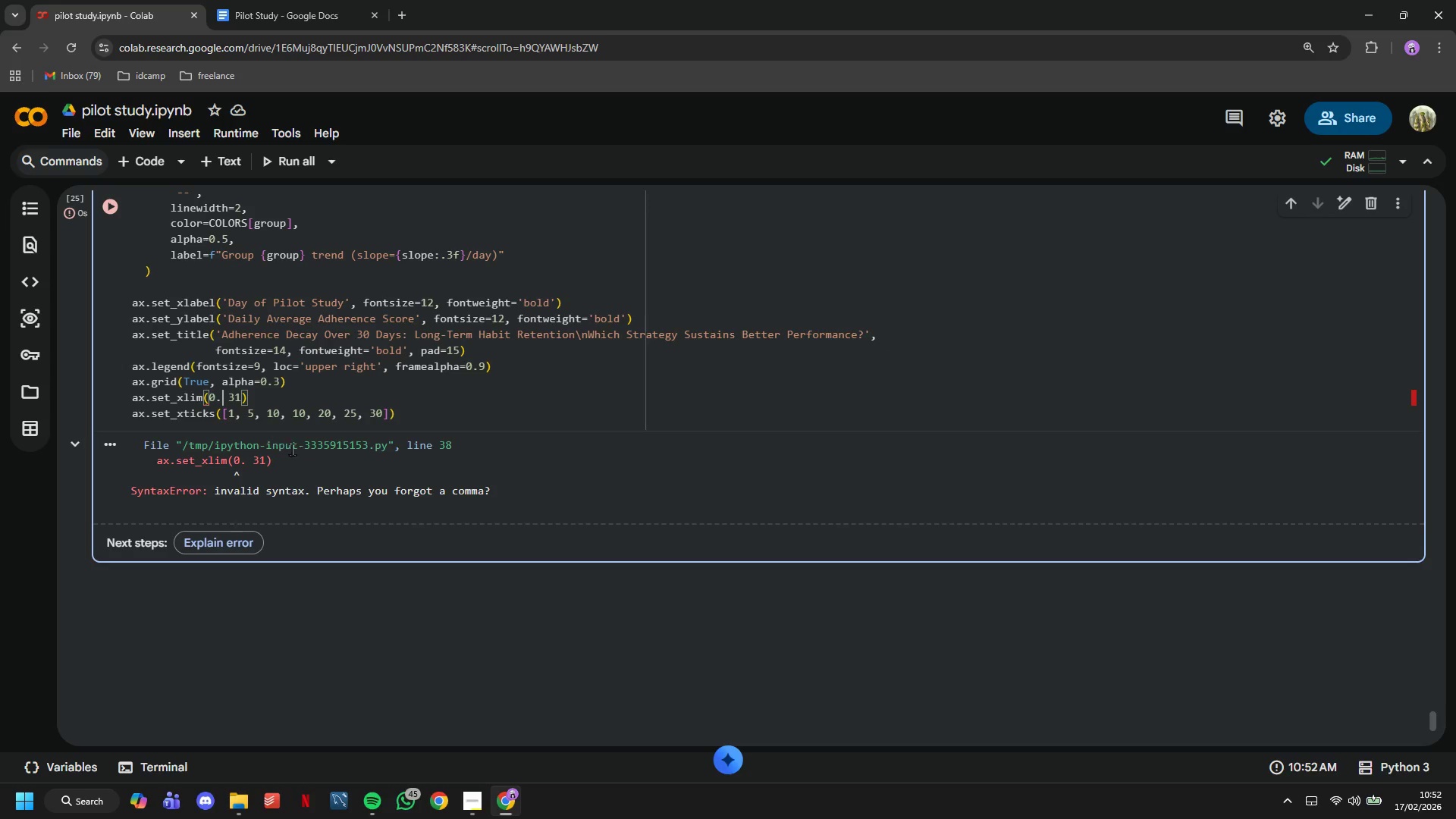 
key(Backspace)
 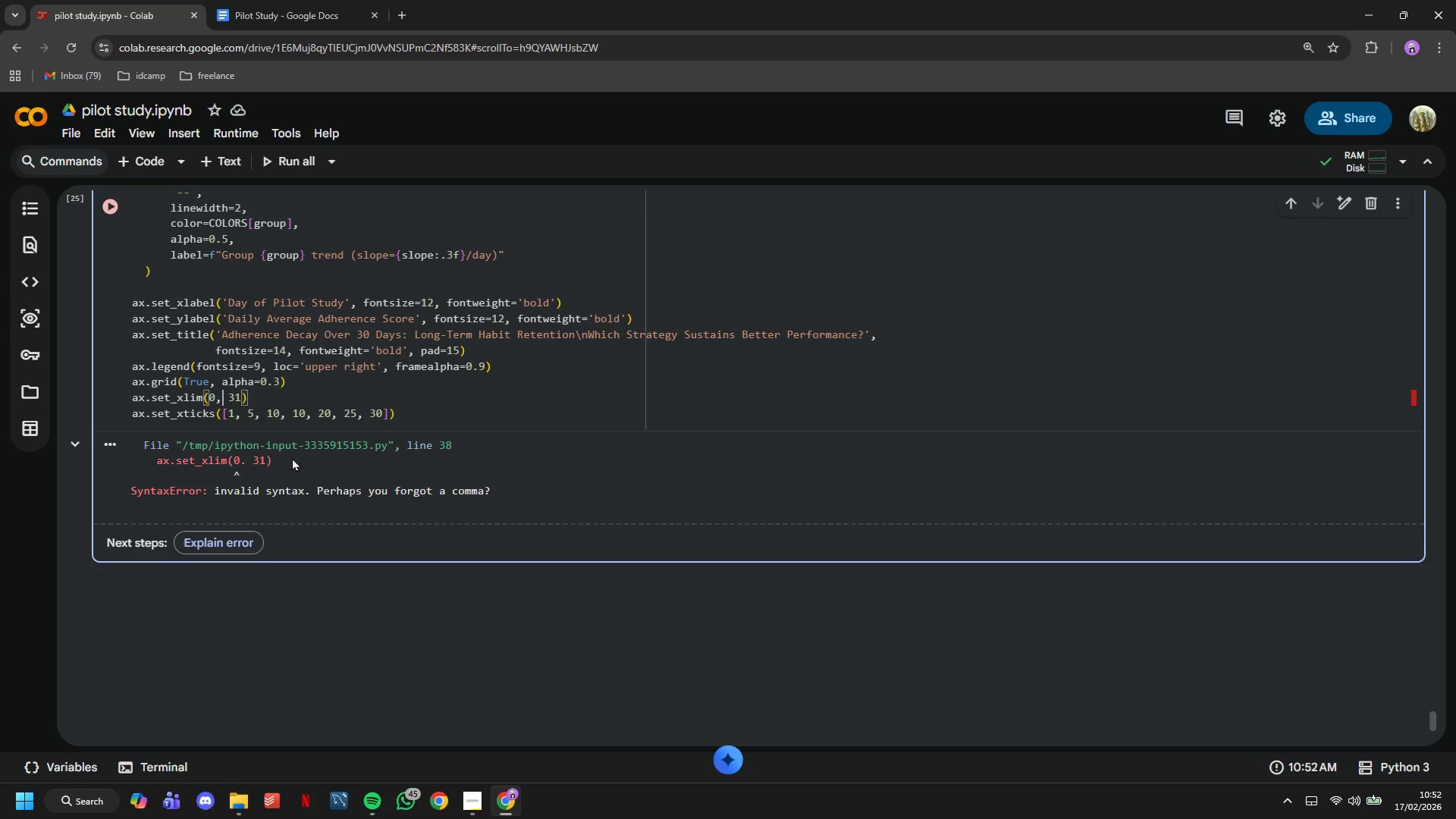 
key(Comma)
 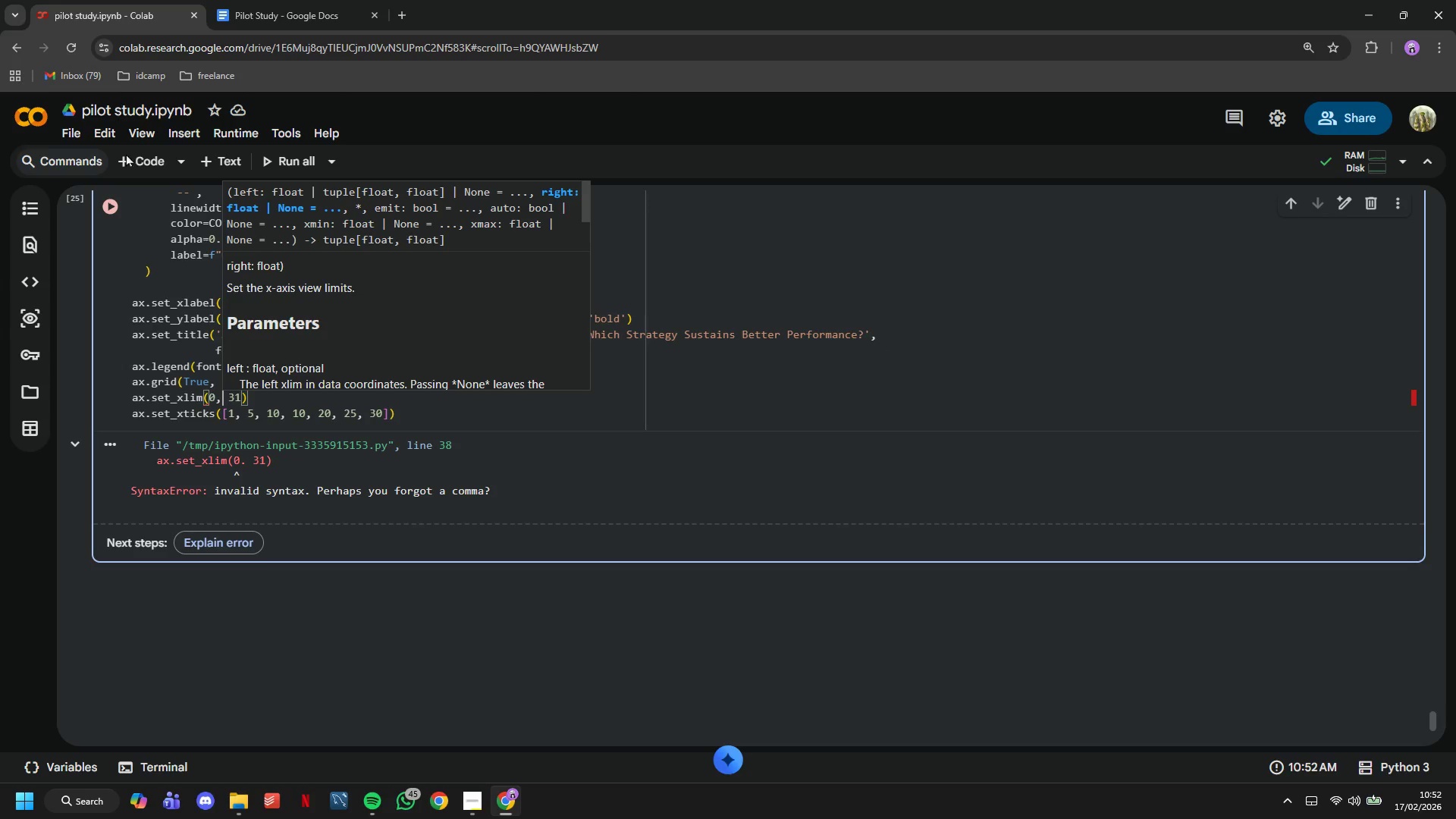 
left_click([116, 204])
 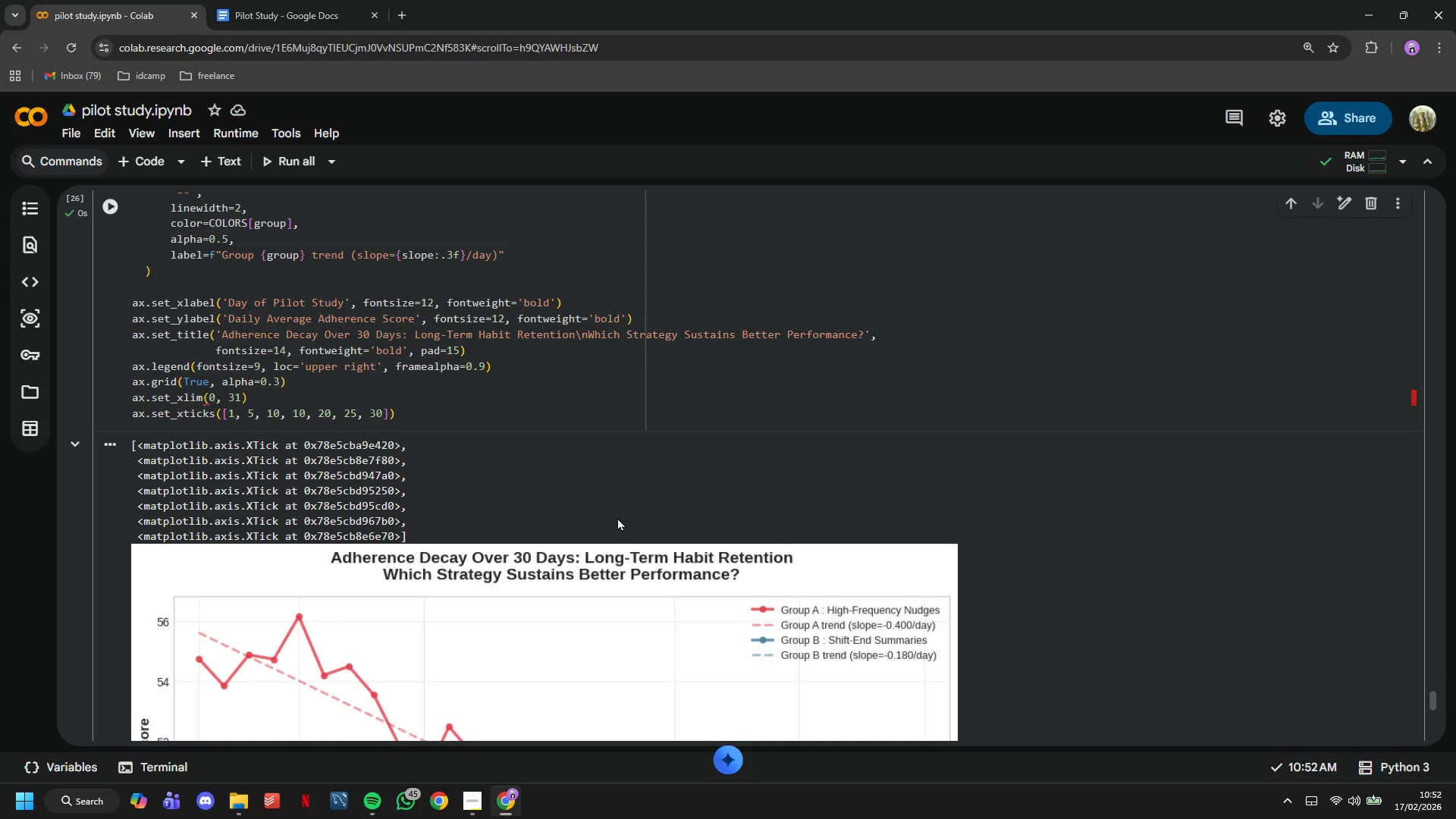 
scroll: coordinate [505, 410], scroll_direction: down, amount: 5.0
 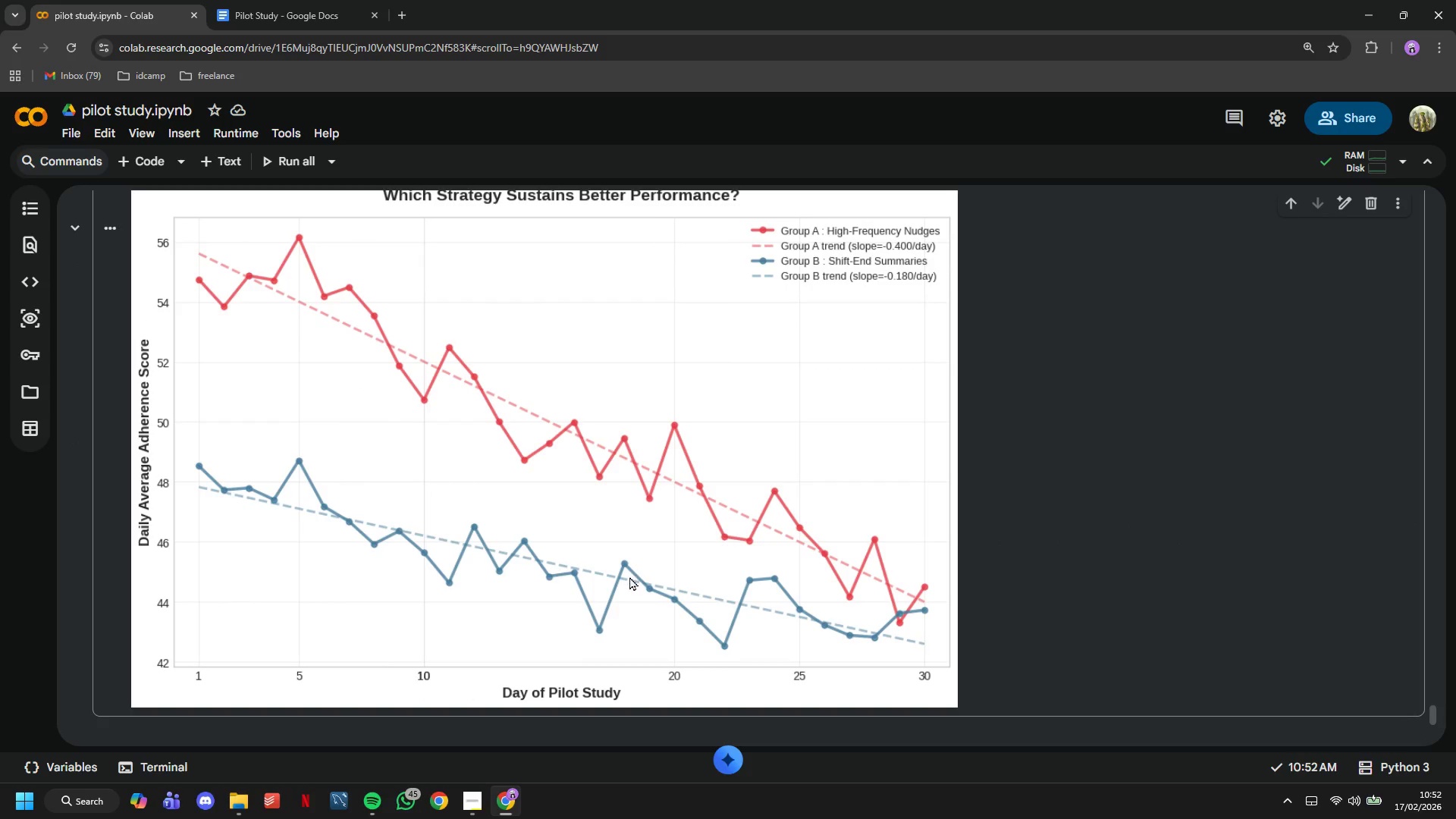 
scroll: coordinate [447, 246], scroll_direction: up, amount: 3.0
 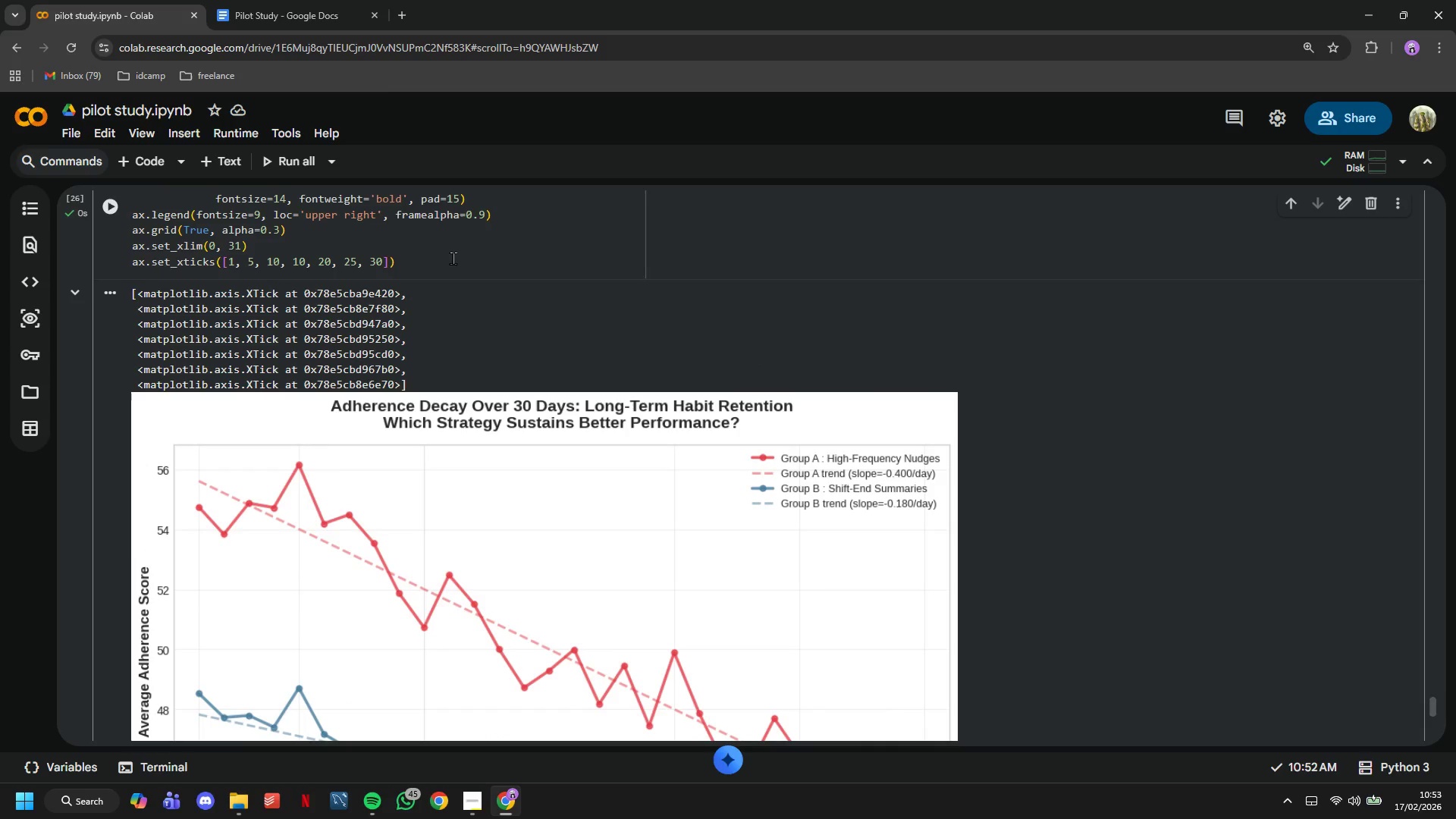 
left_click([454, 258])
 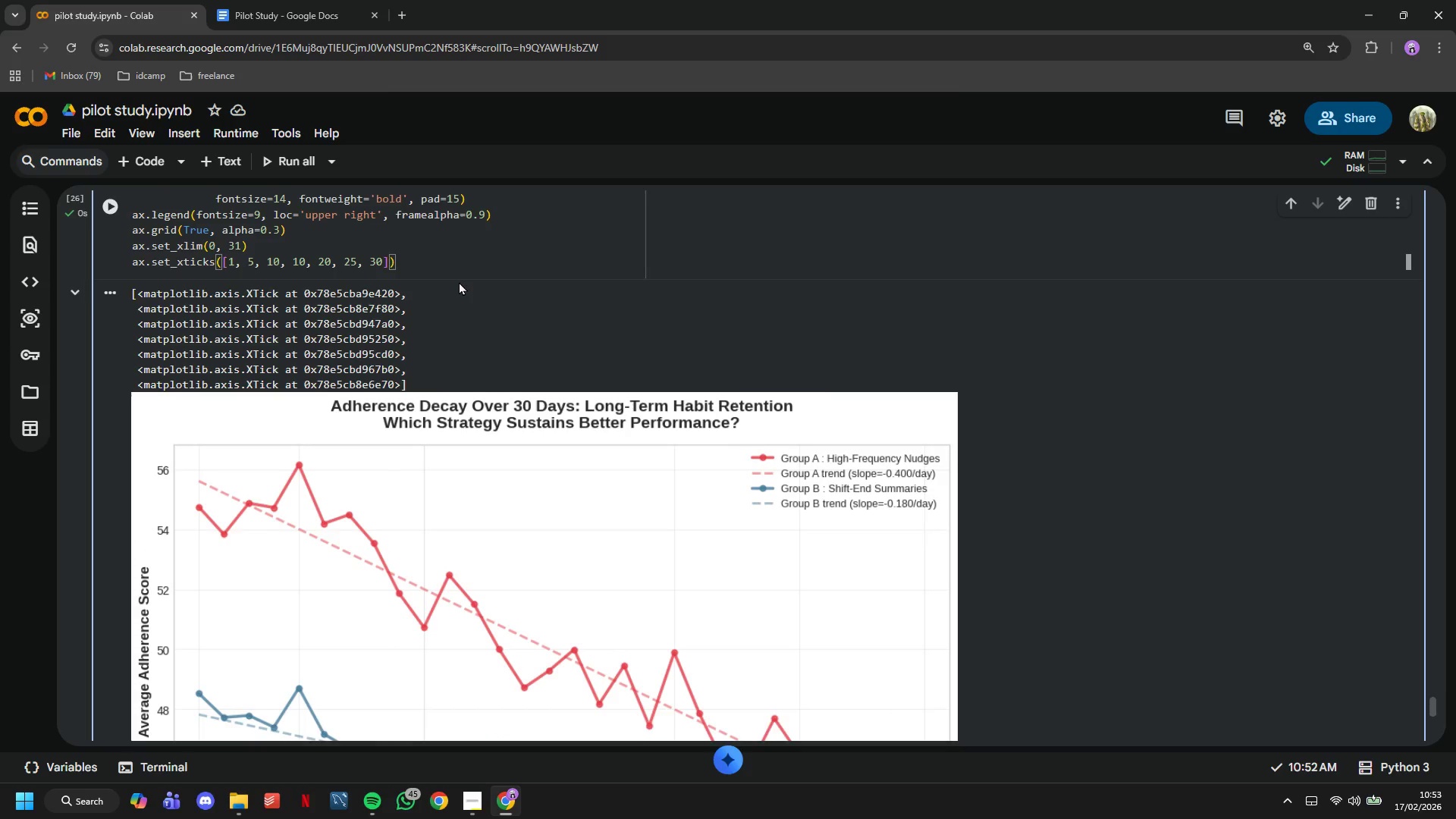 
key(Enter)
 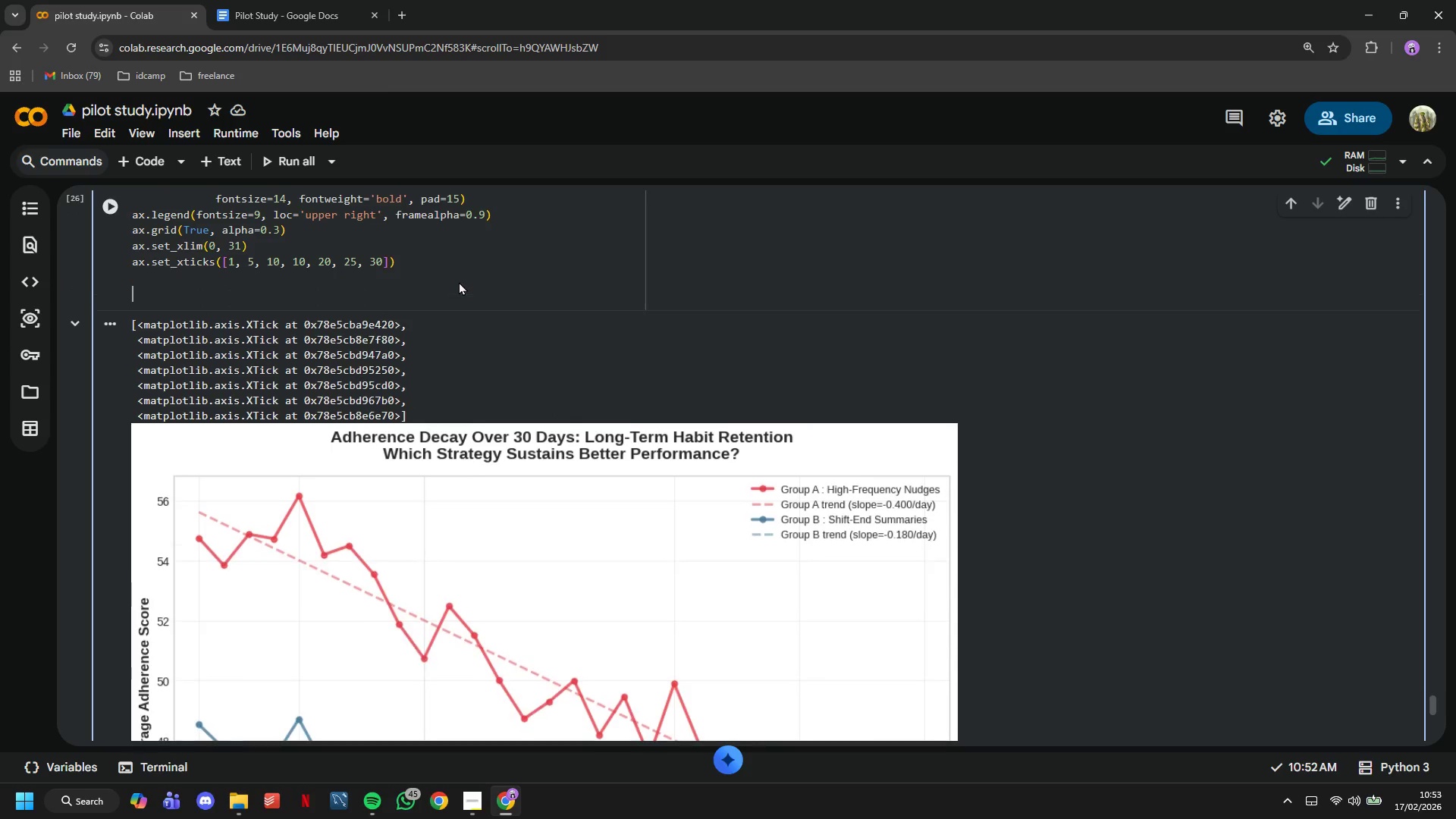 
key(Enter)
 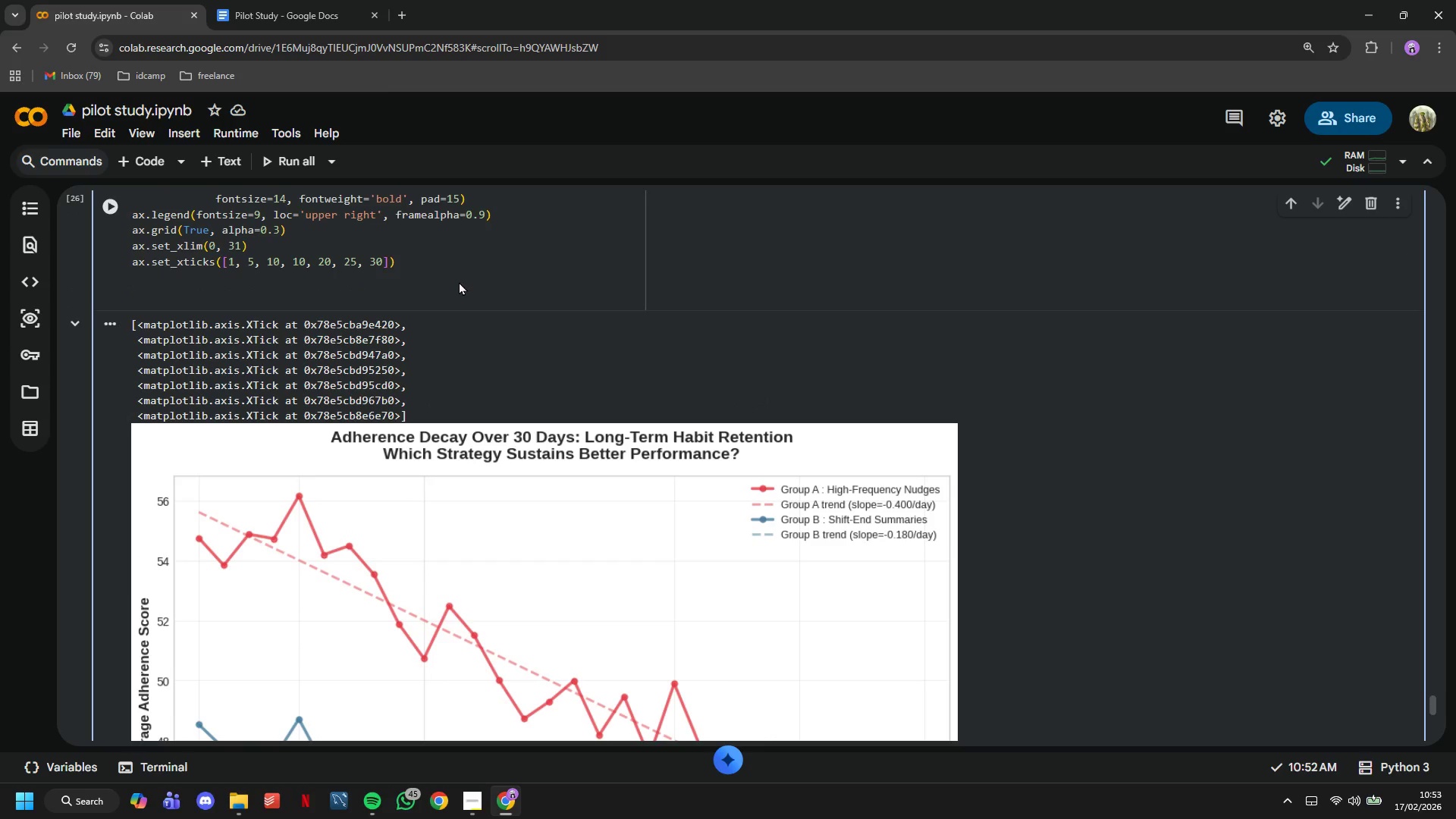 
type(# Add phase markers)
 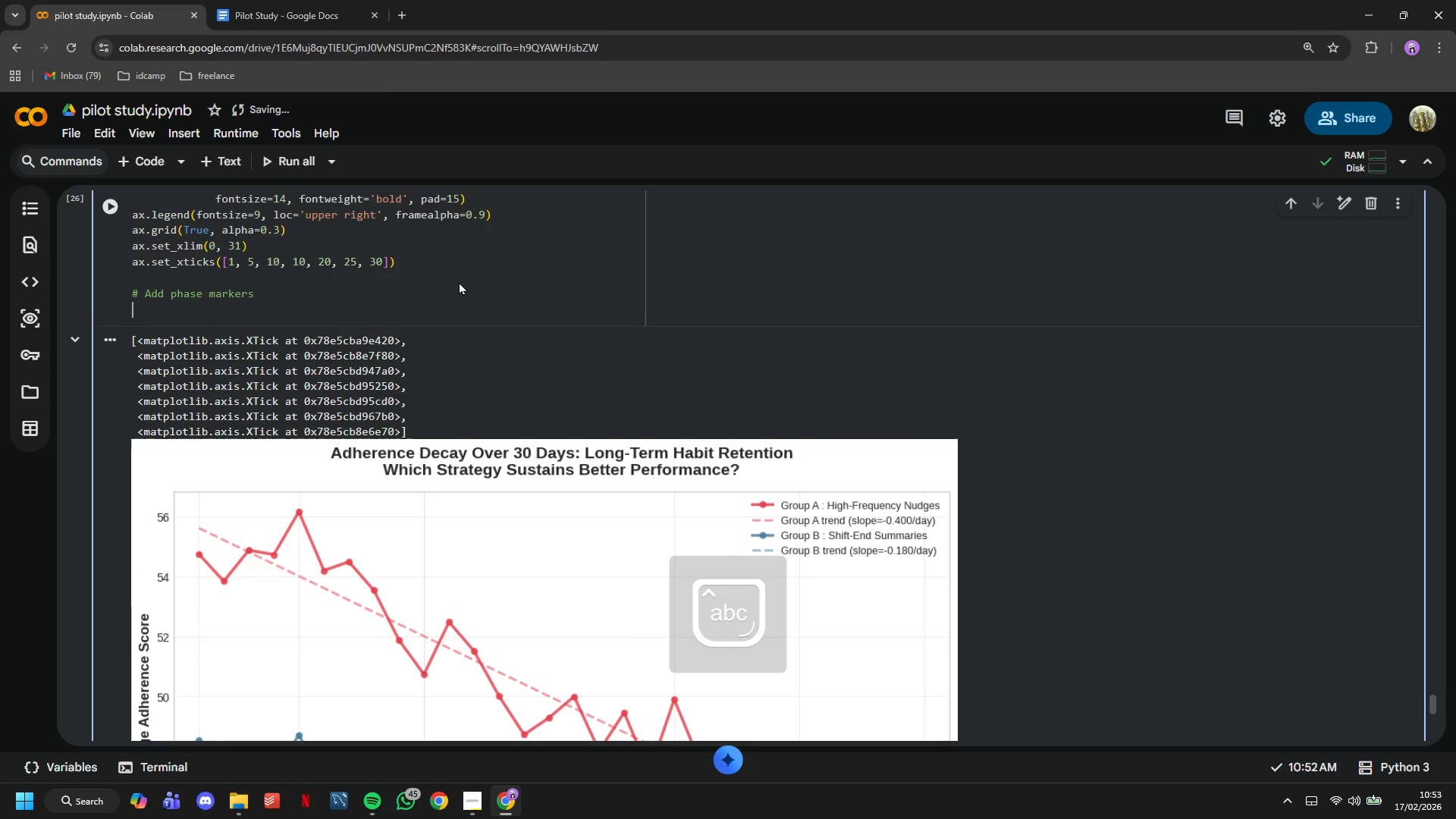 
key(Enter)
 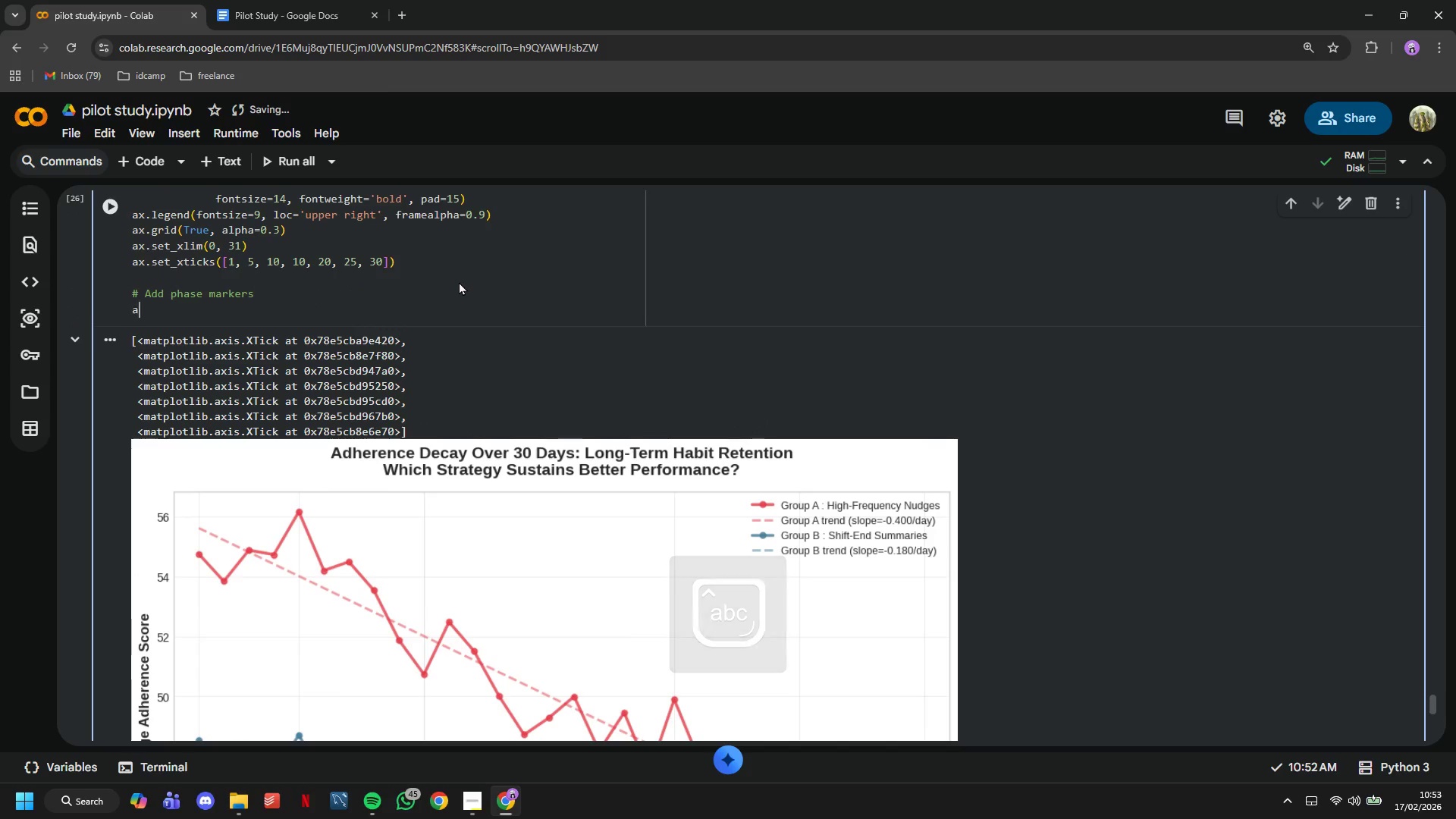 
type(ax.axvpan)
 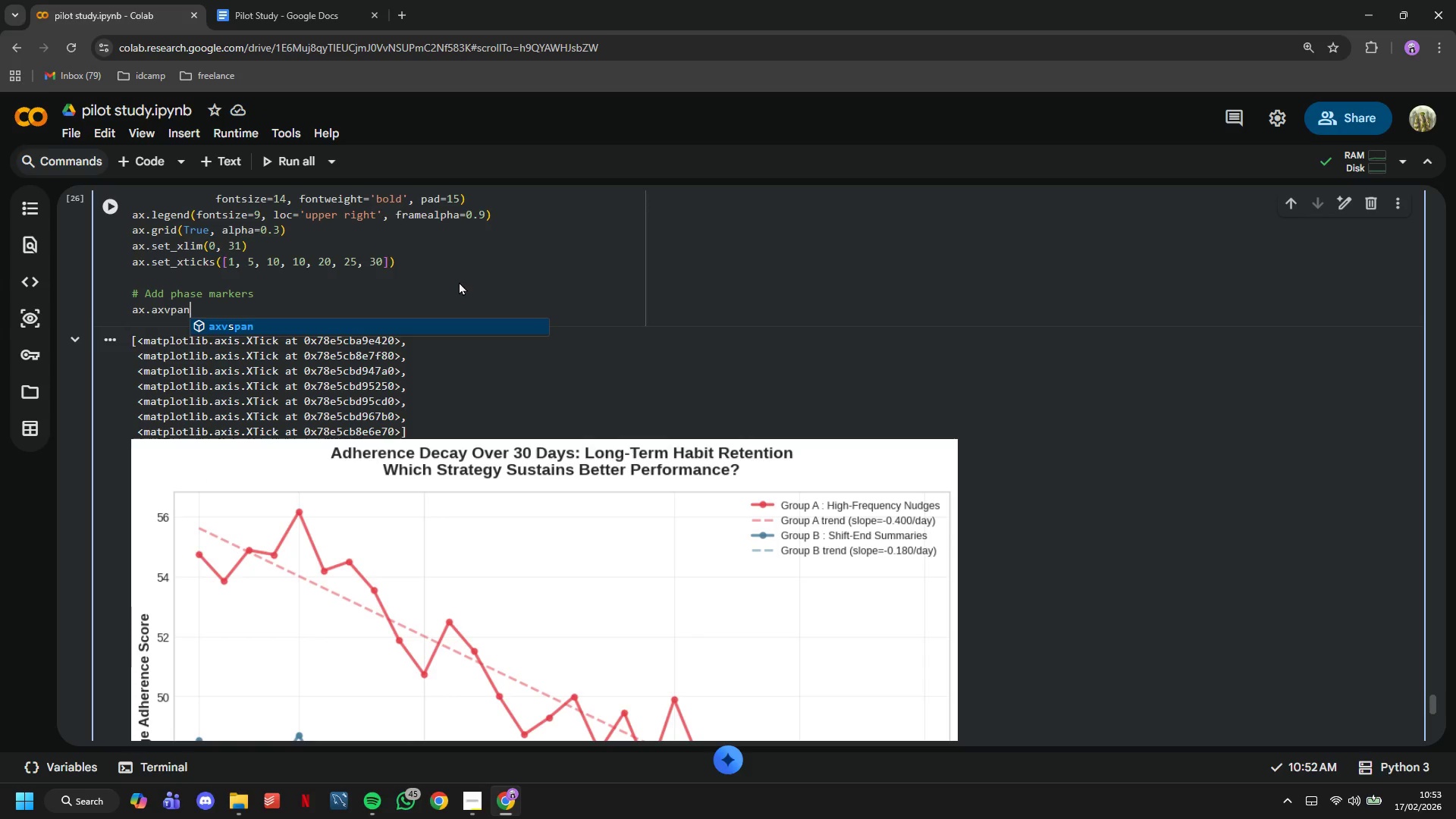 
key(ArrowLeft)
 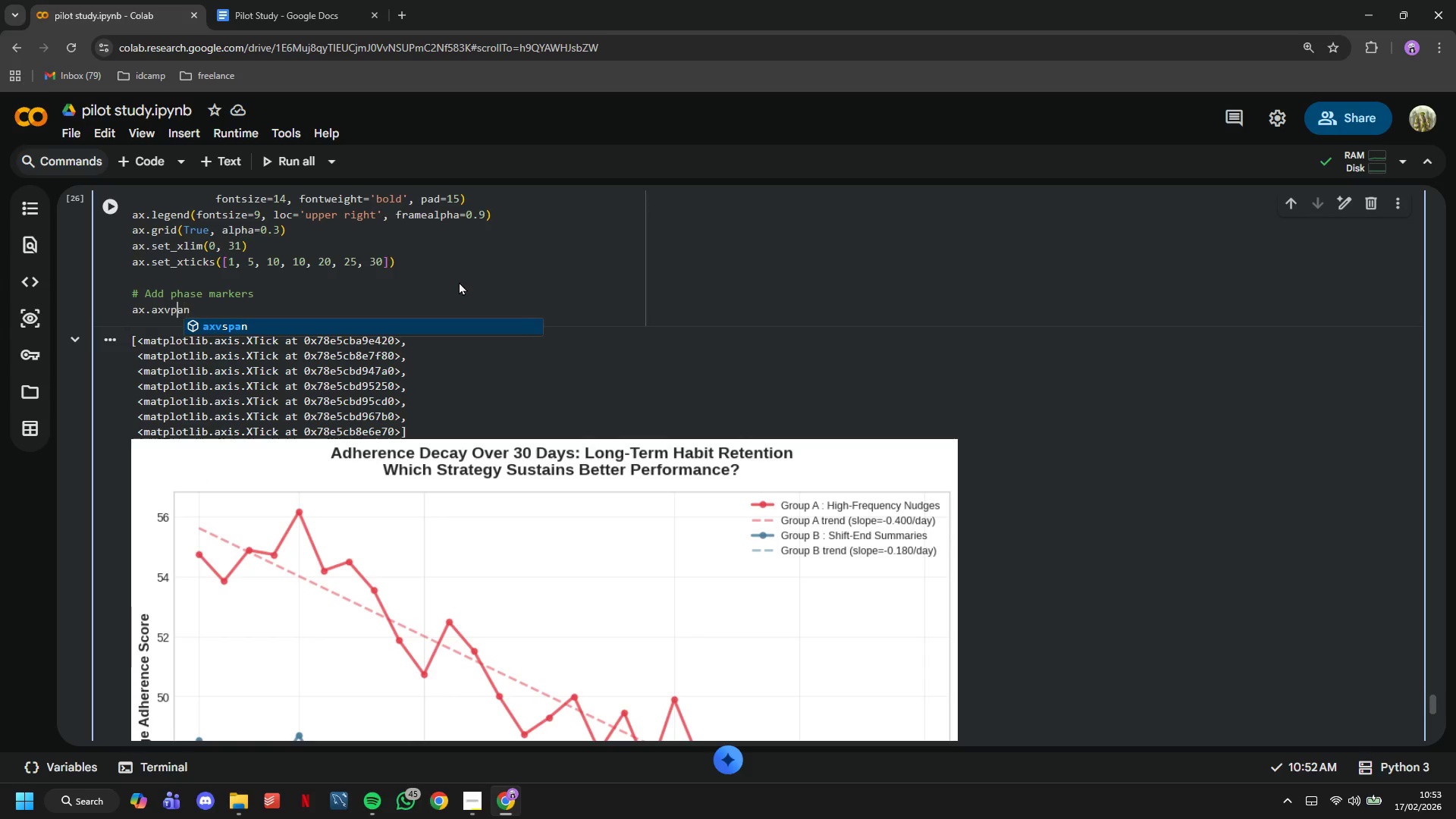 
key(ArrowLeft)
 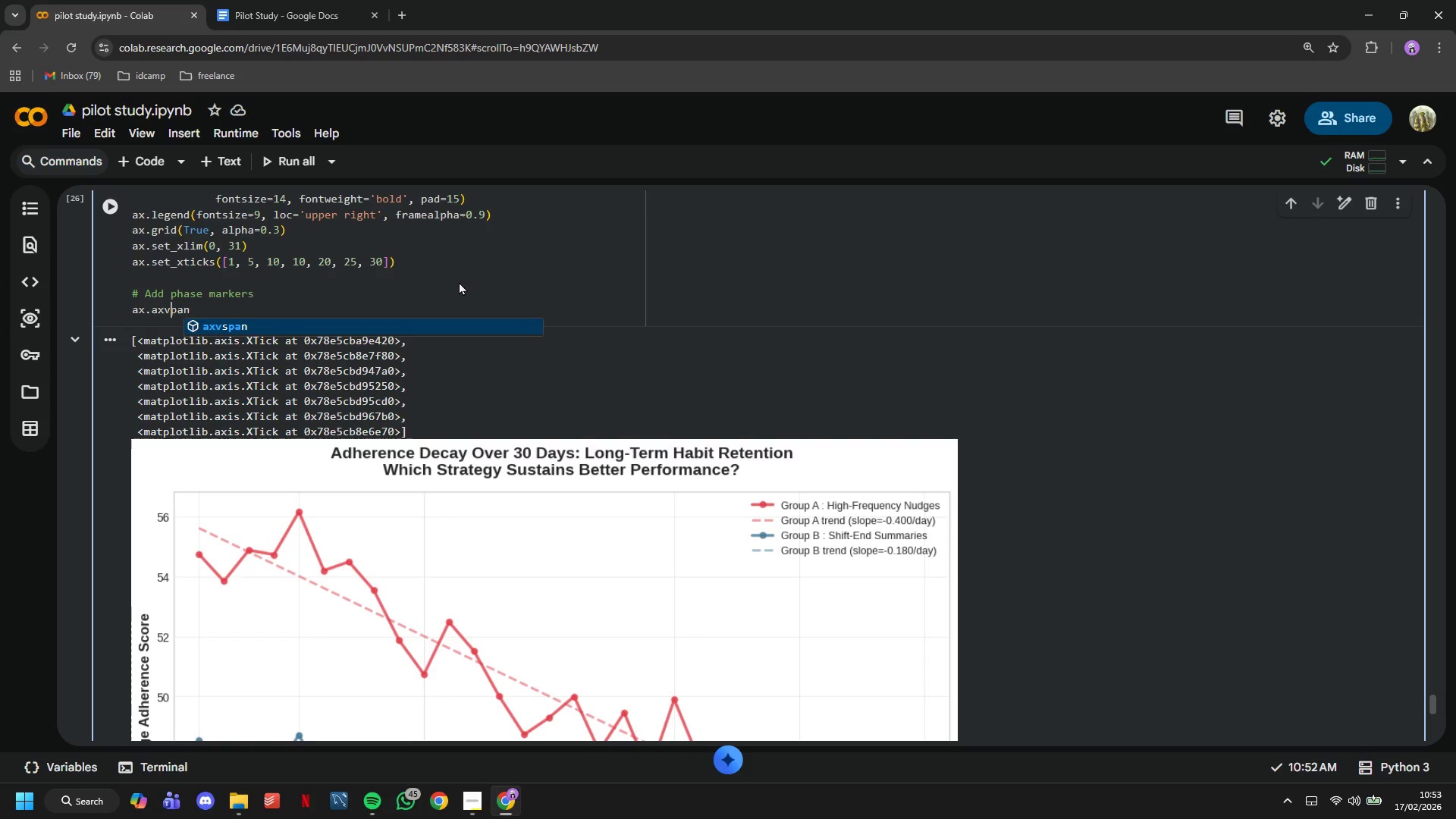 
key(ArrowLeft)
 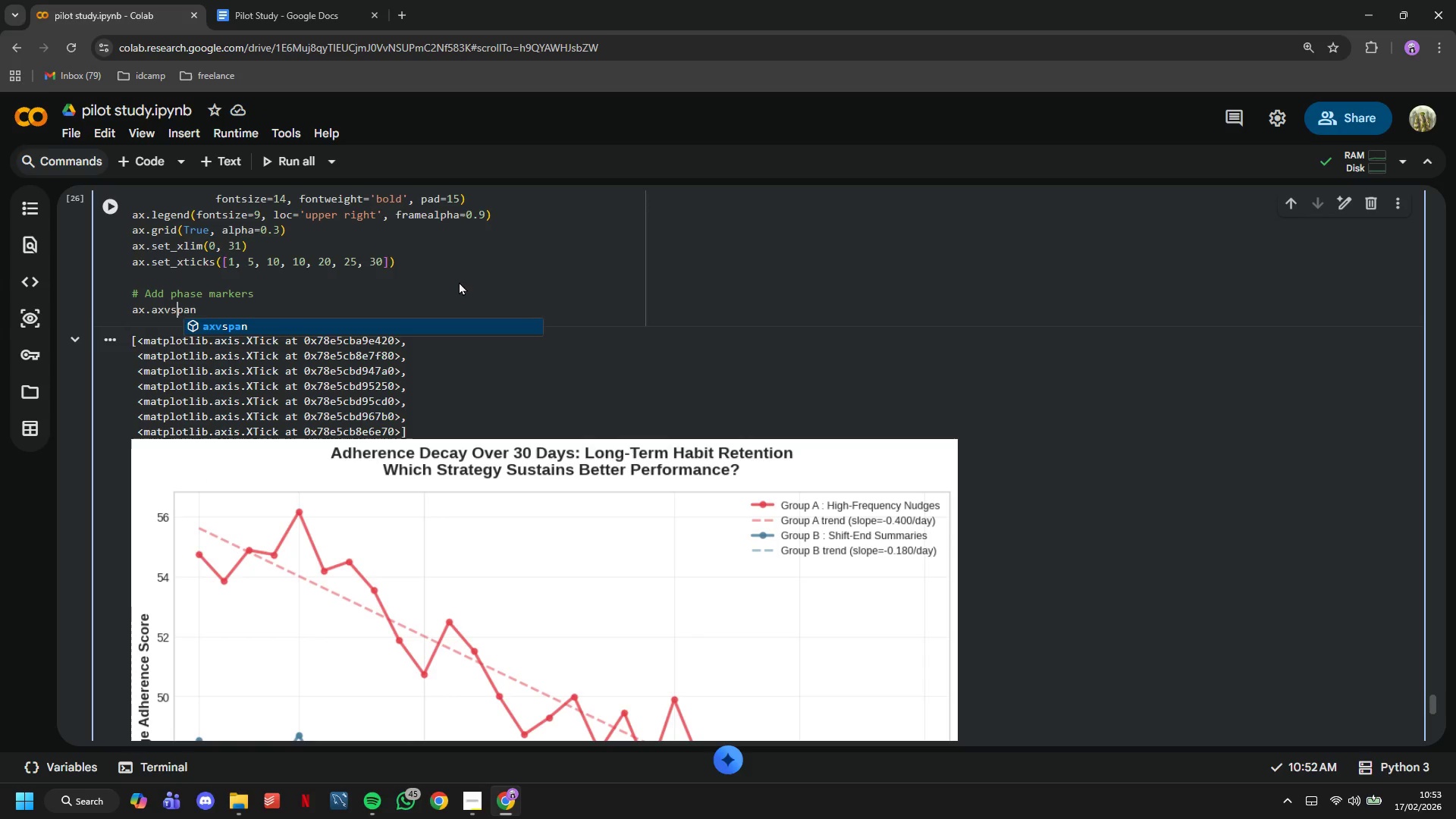 
key(S)
 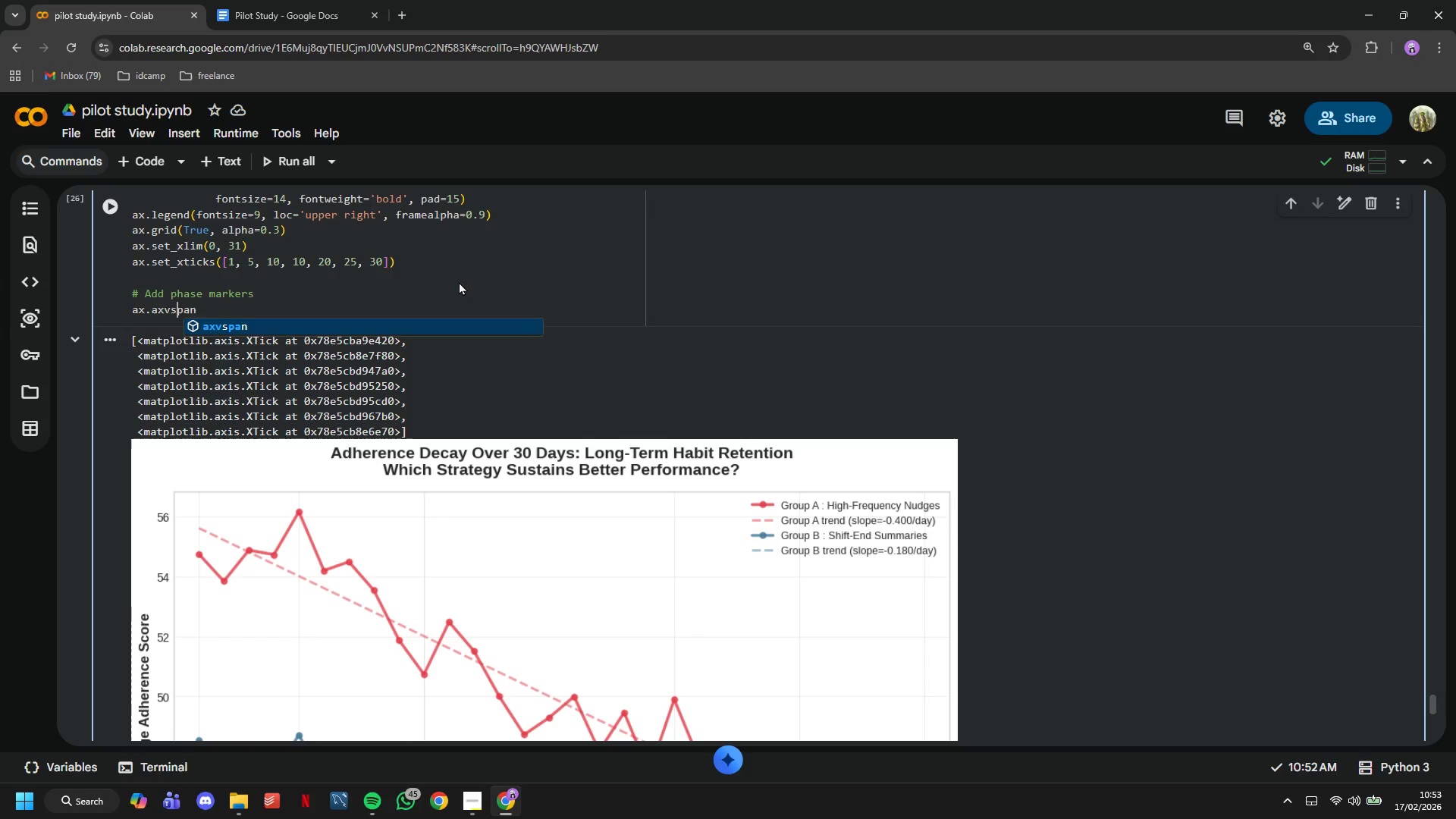 
key(ArrowRight)
 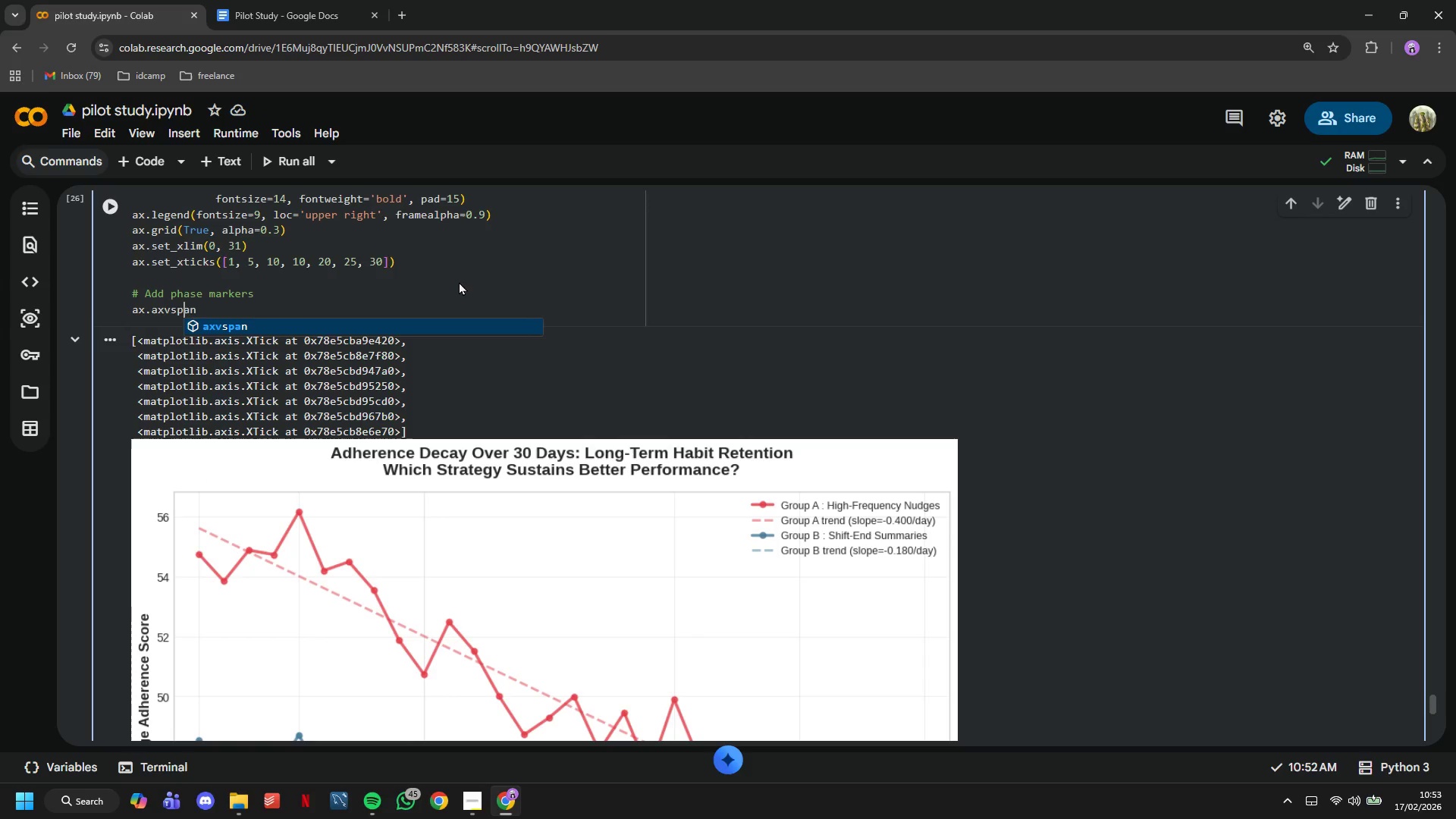 
key(ArrowRight)
 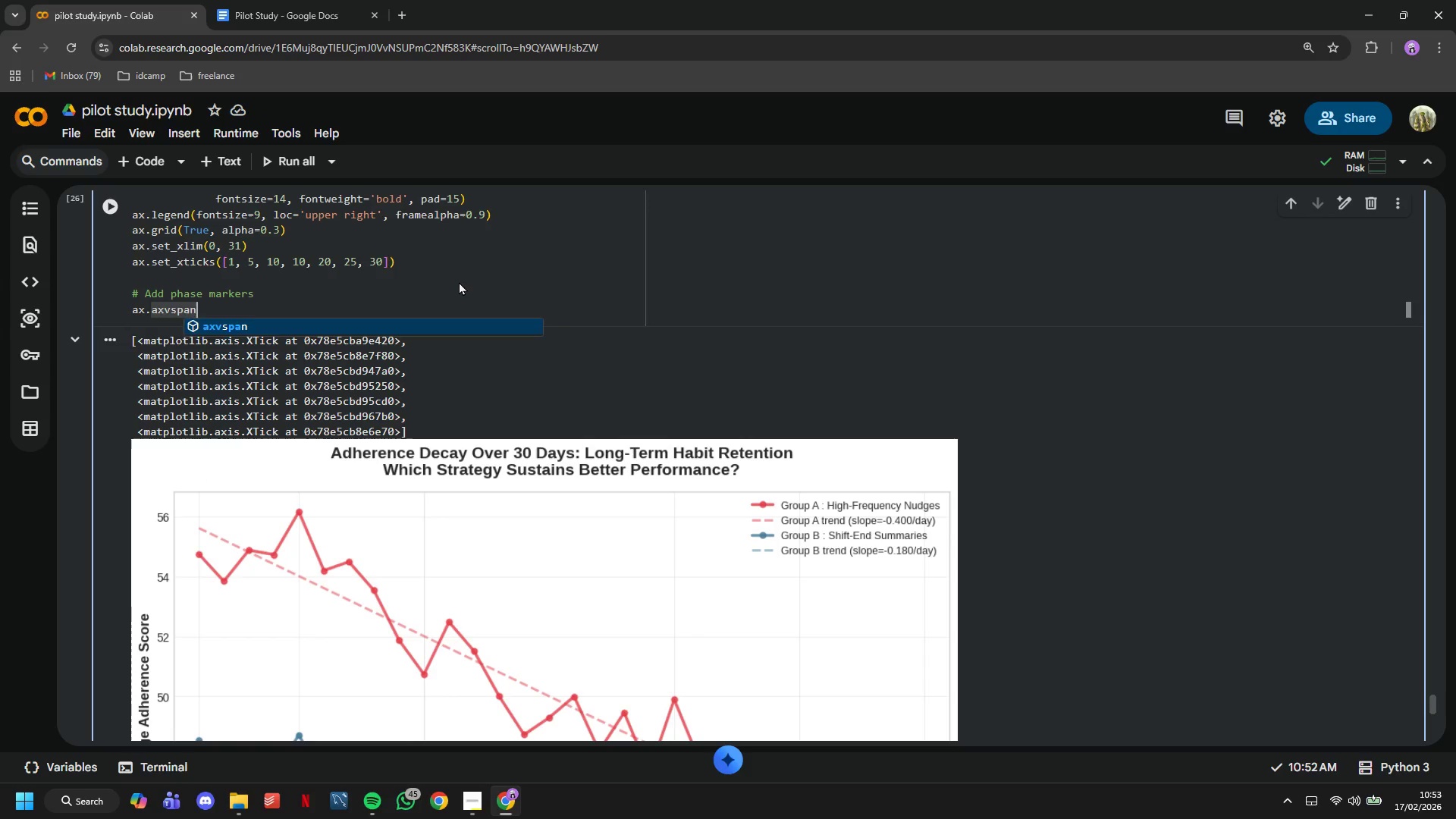 
key(ArrowRight)
 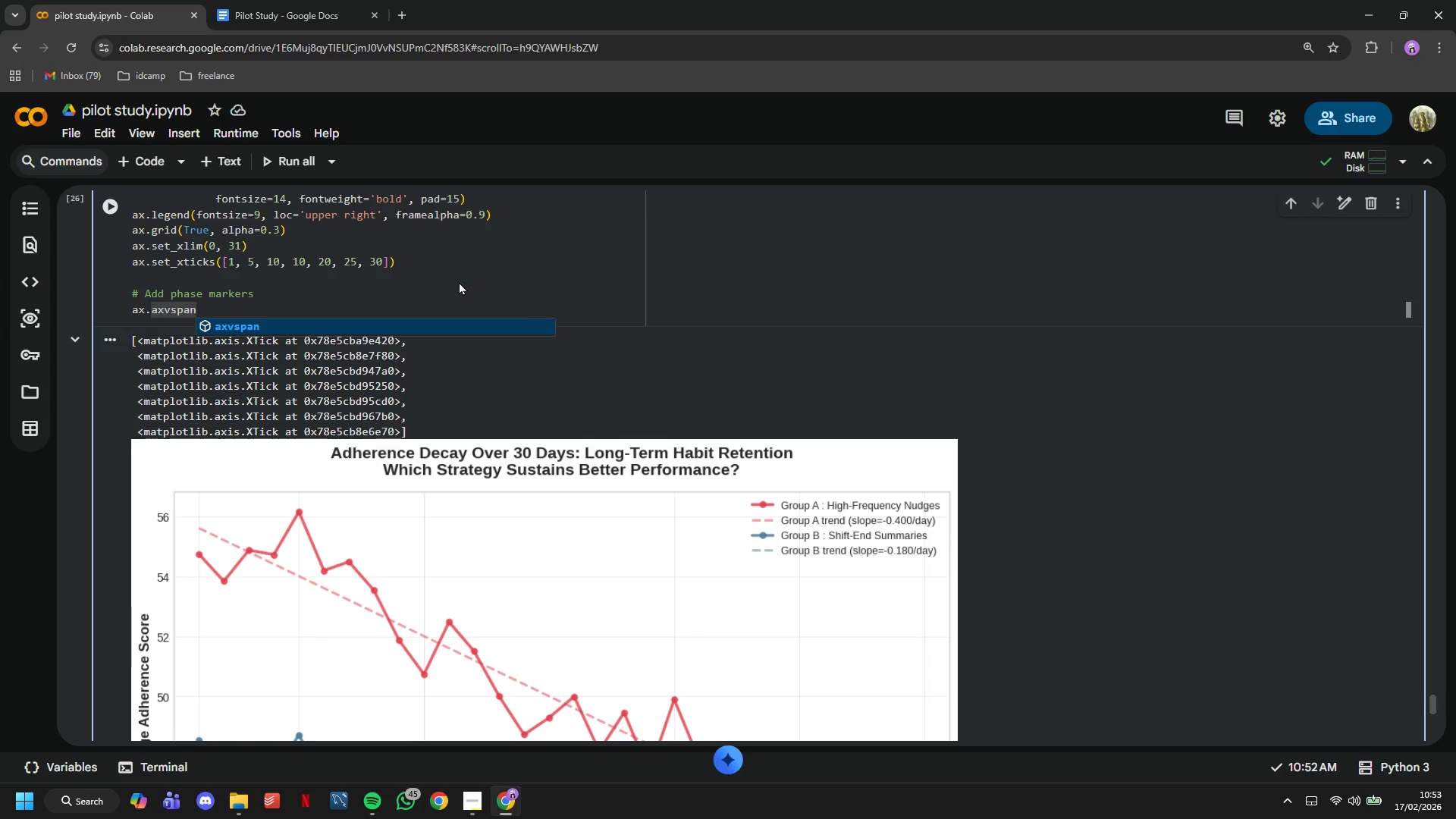 
type((1, 7, alpha=0.1, color='green)
 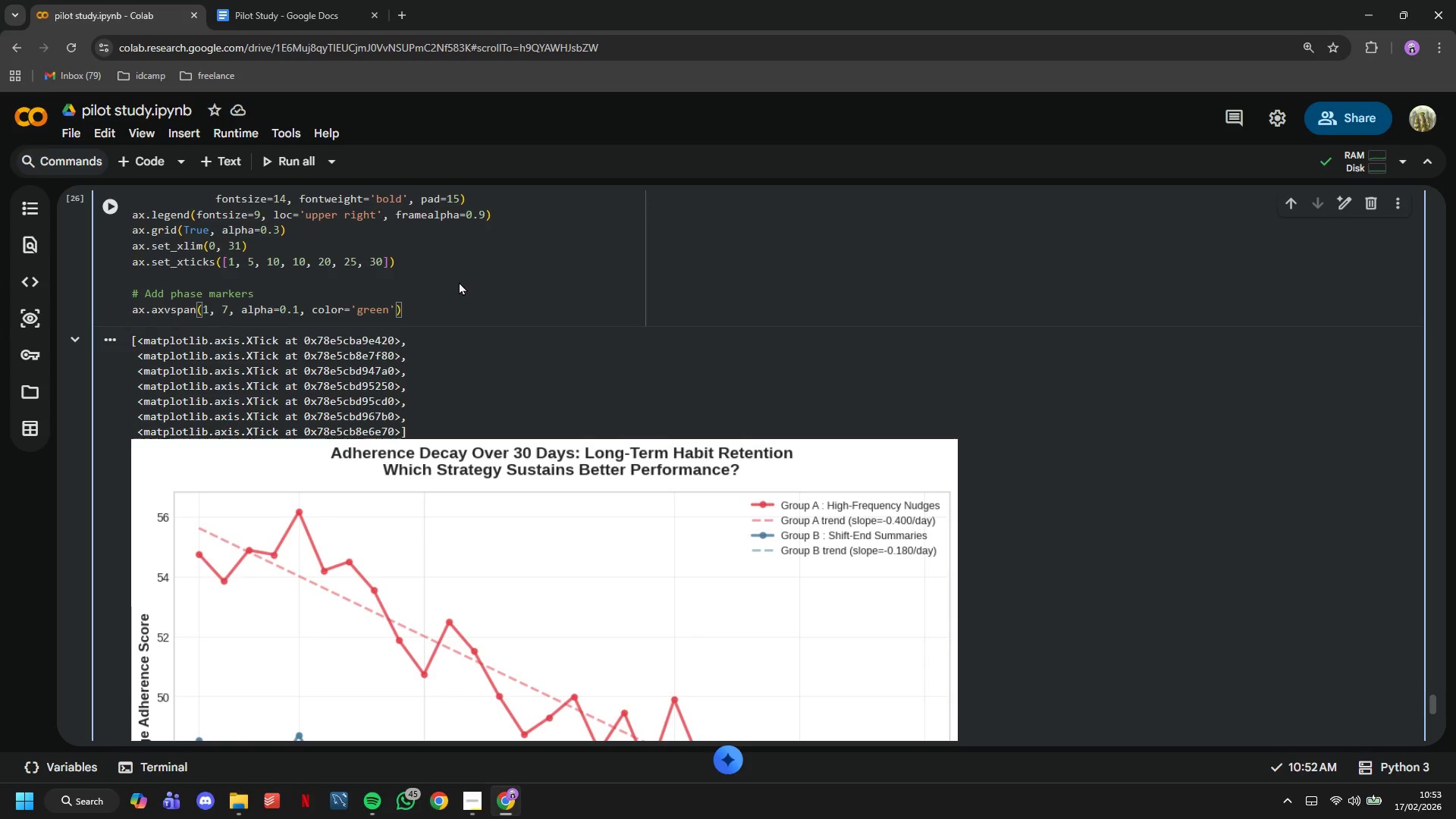 
key(ArrowRight)
 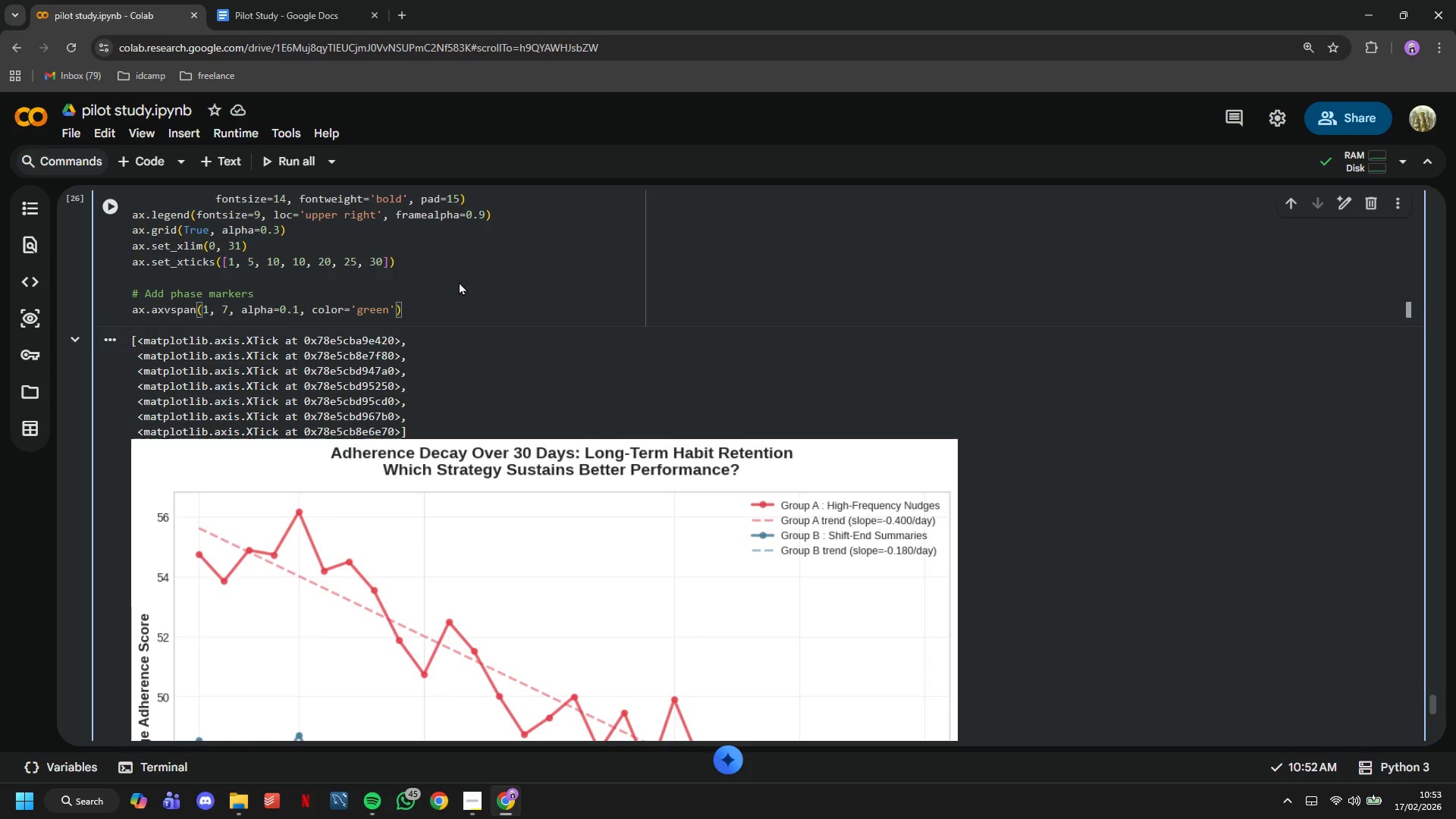 
type(, label='week 1)
 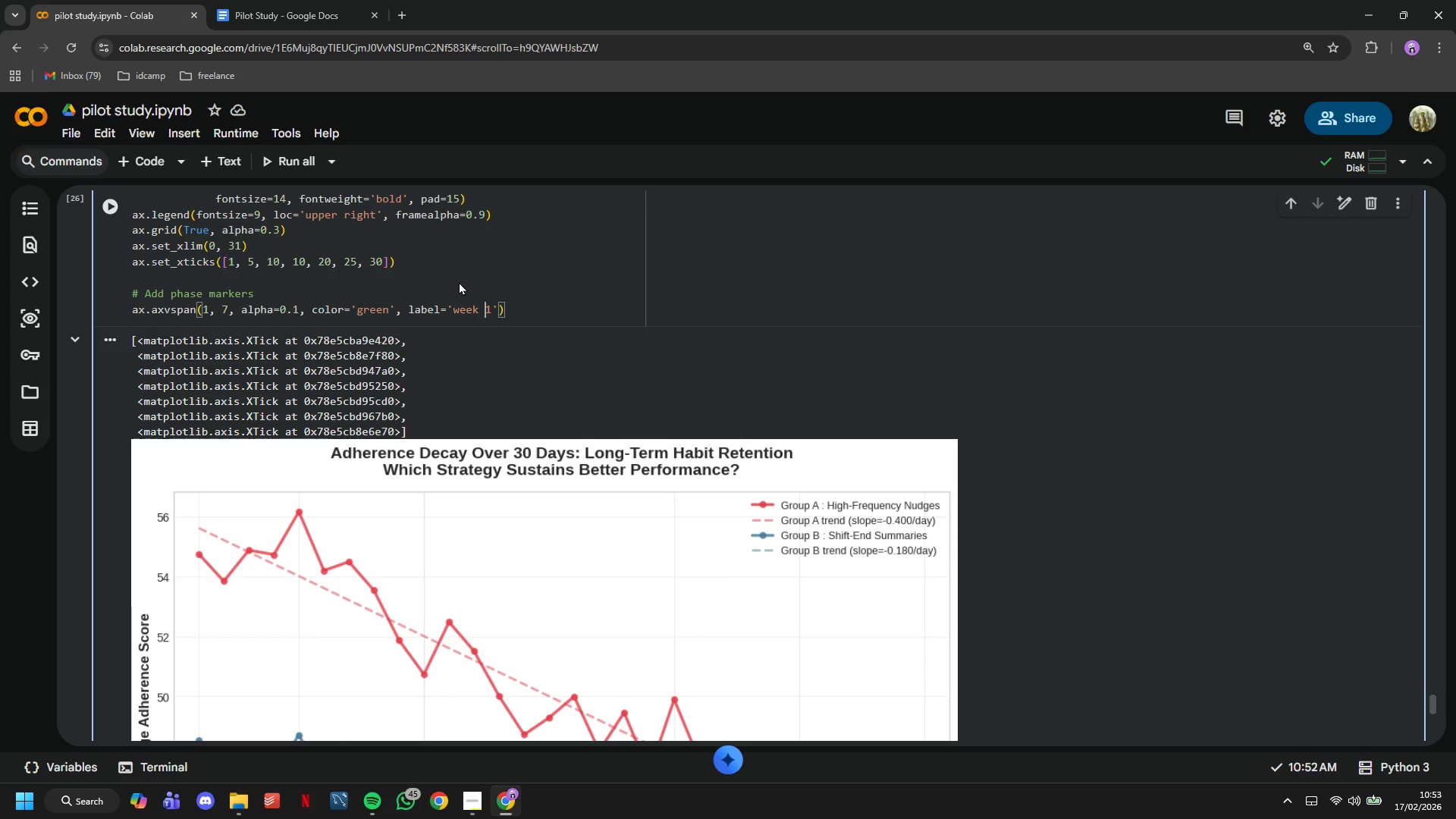 
key(ArrowLeft)
 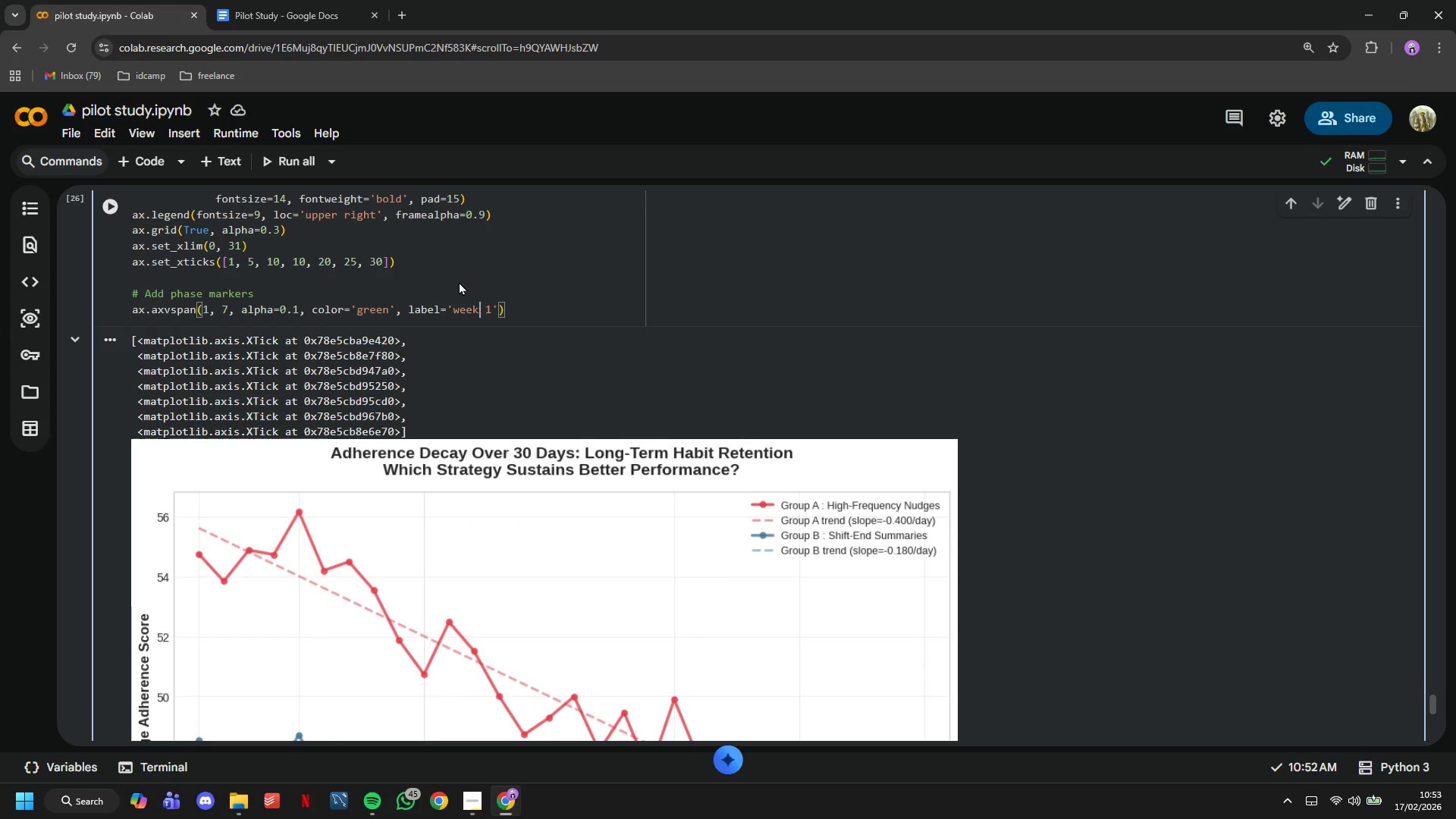 
key(ArrowLeft)
 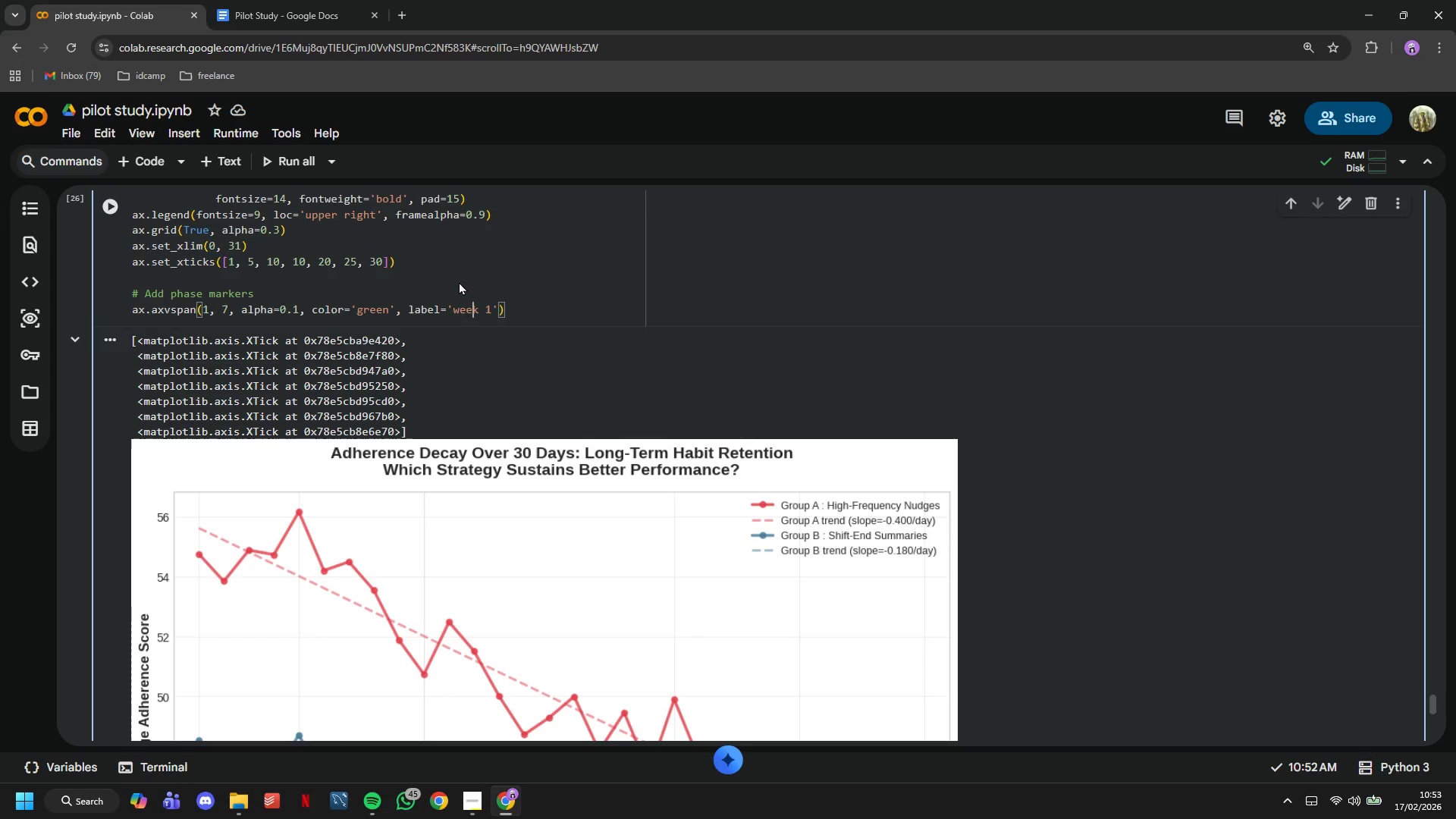 
key(ArrowLeft)
 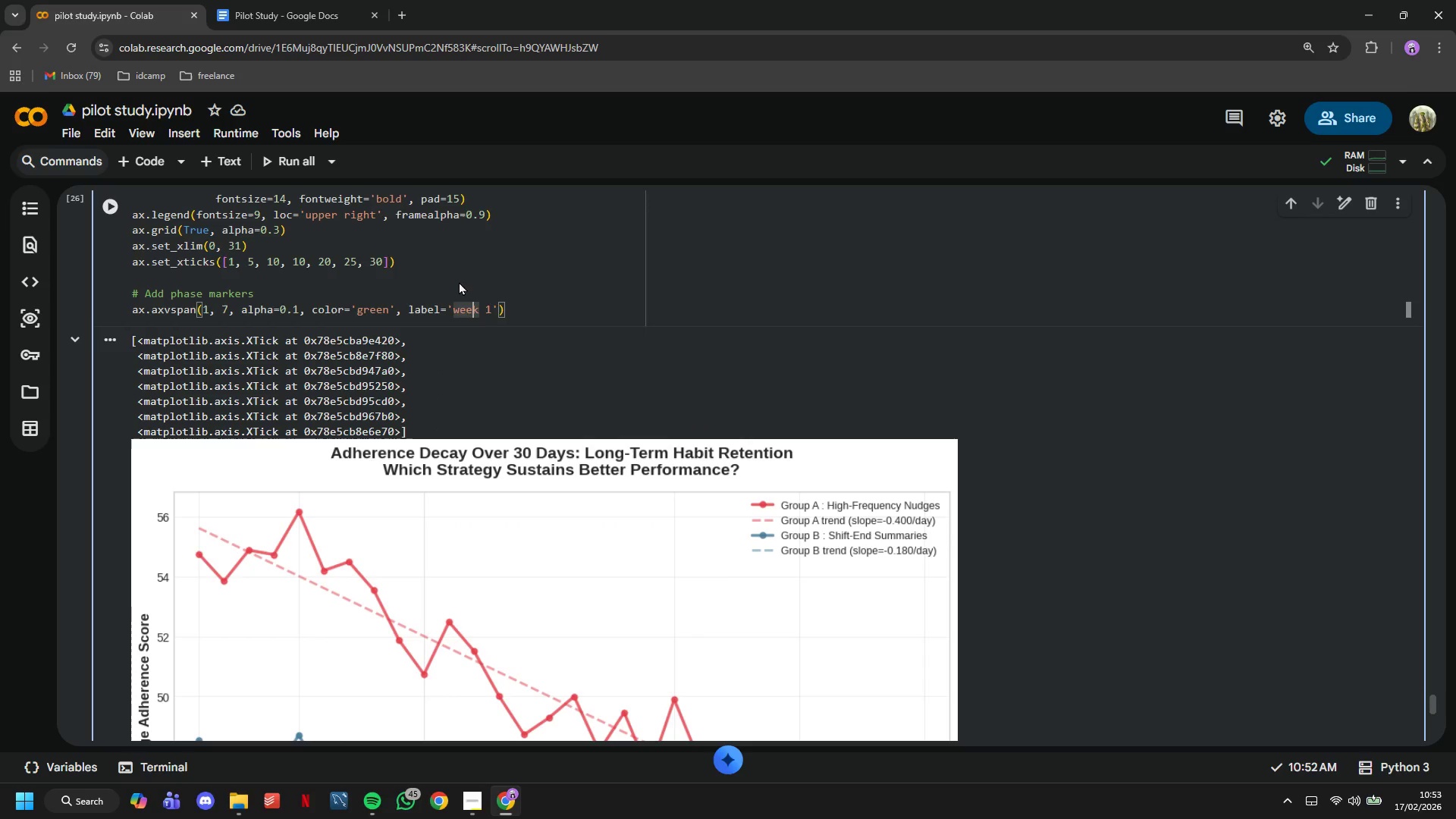 
key(ArrowLeft)
 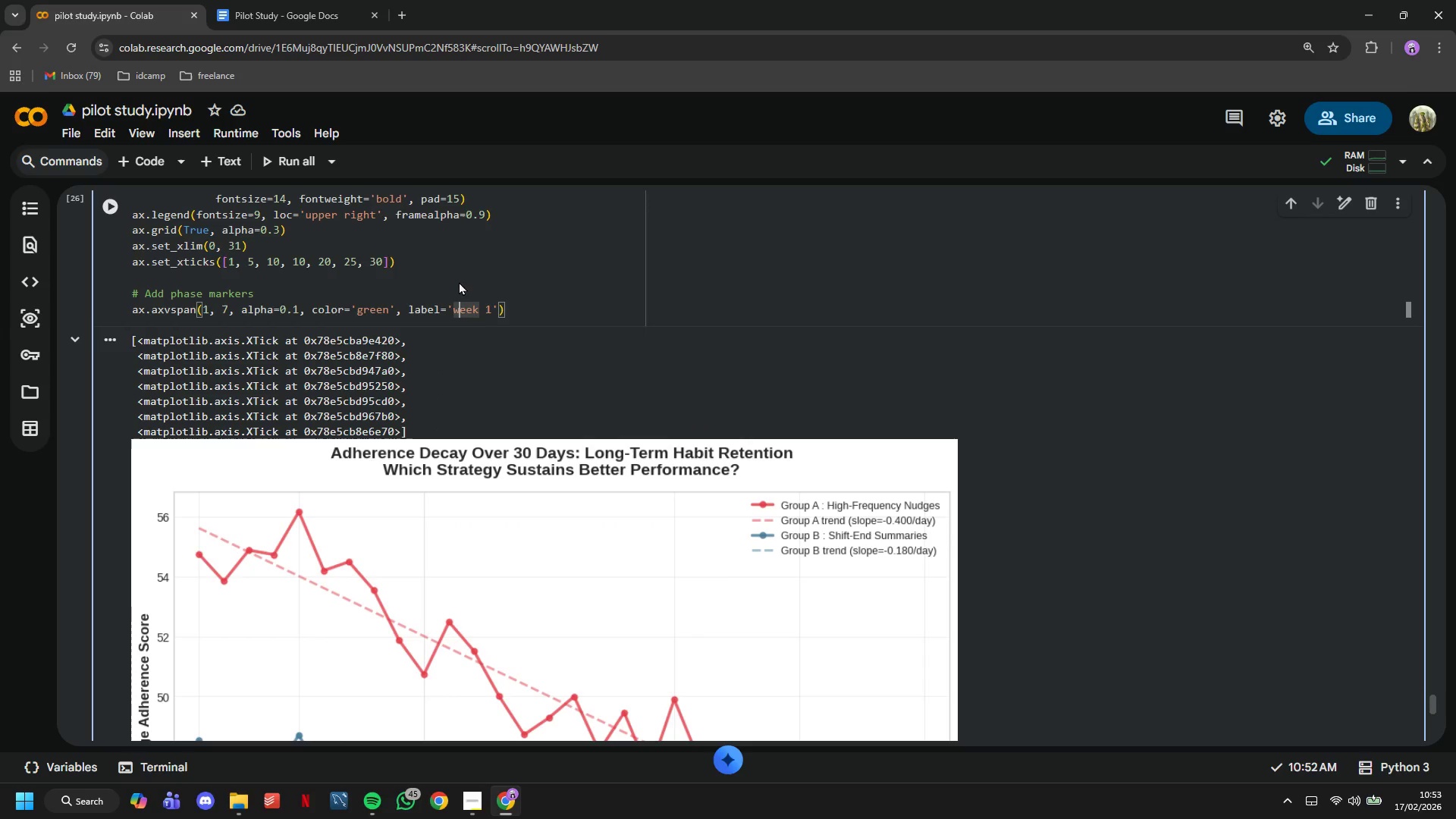 
key(ArrowLeft)
 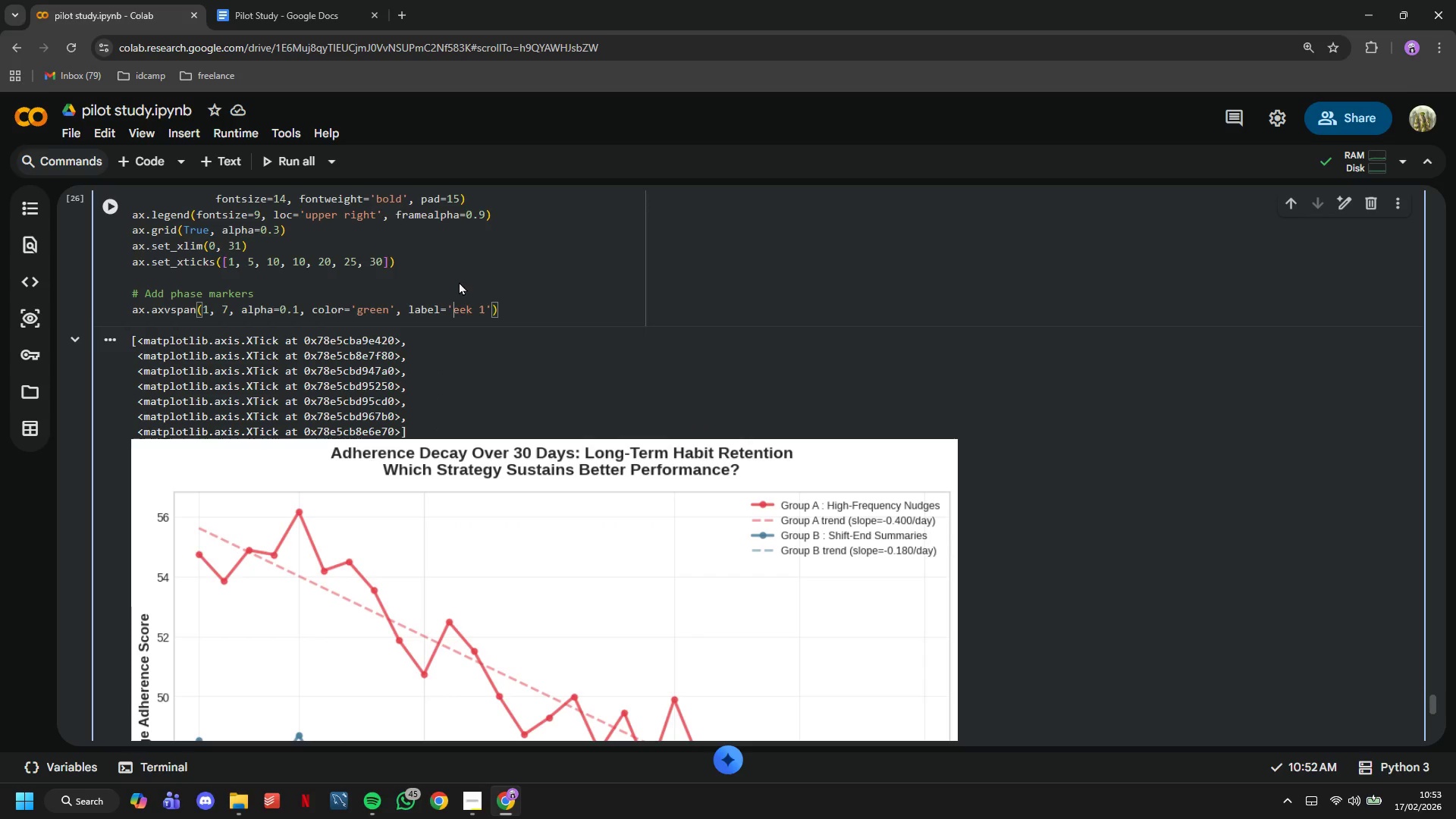 
key(Backspace)
 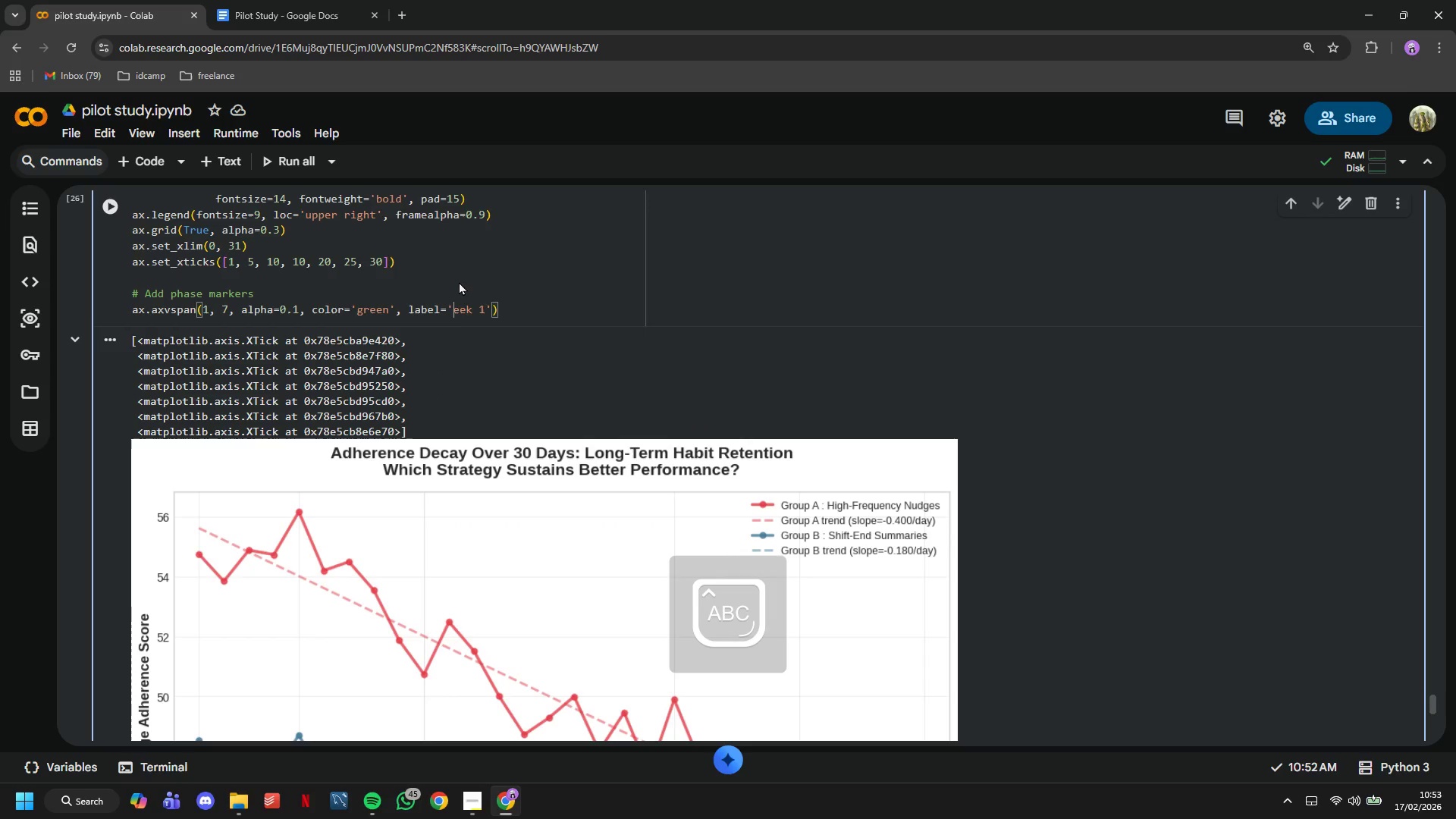 
key(CapsLock)
 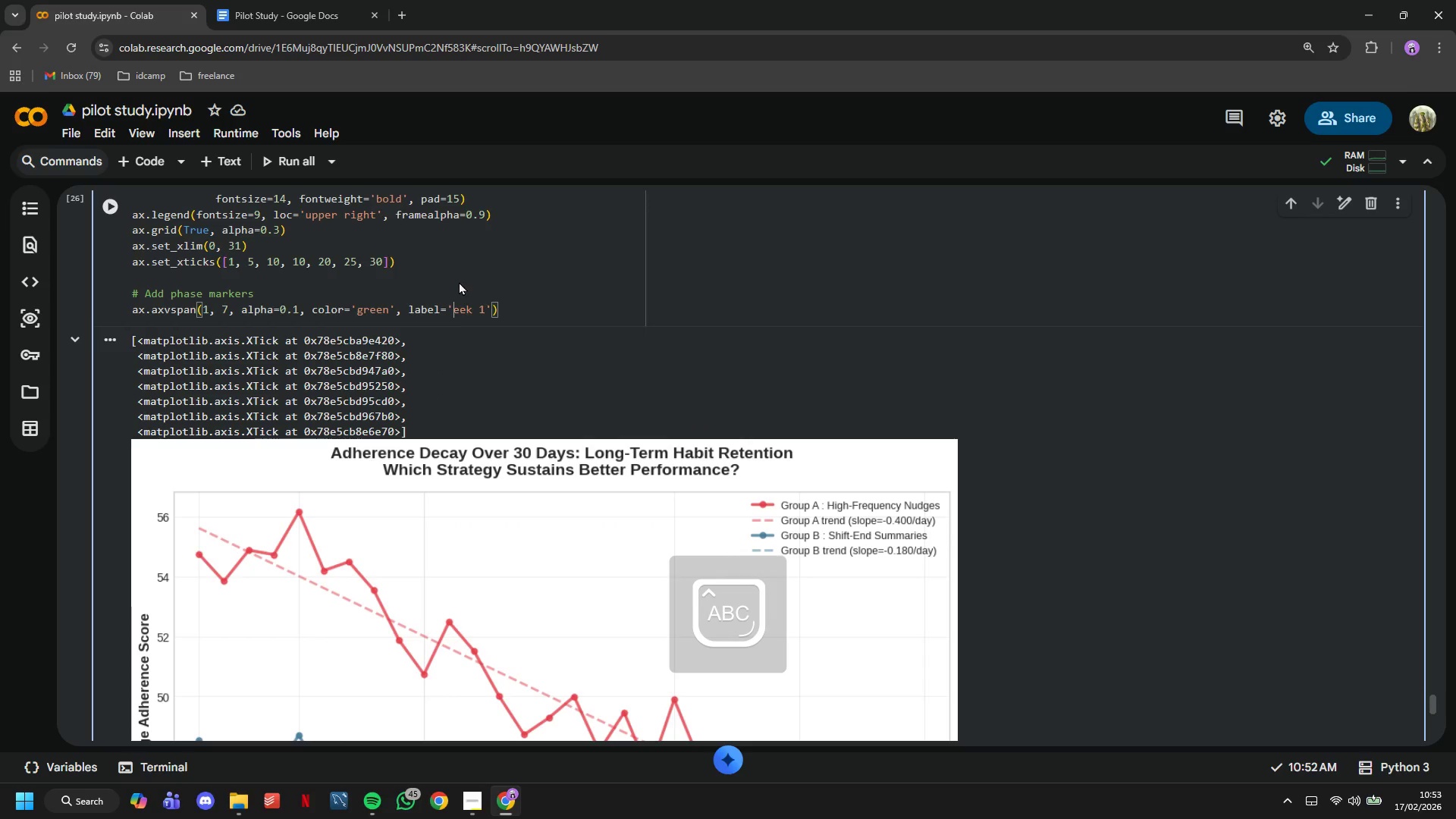 
key(W)
 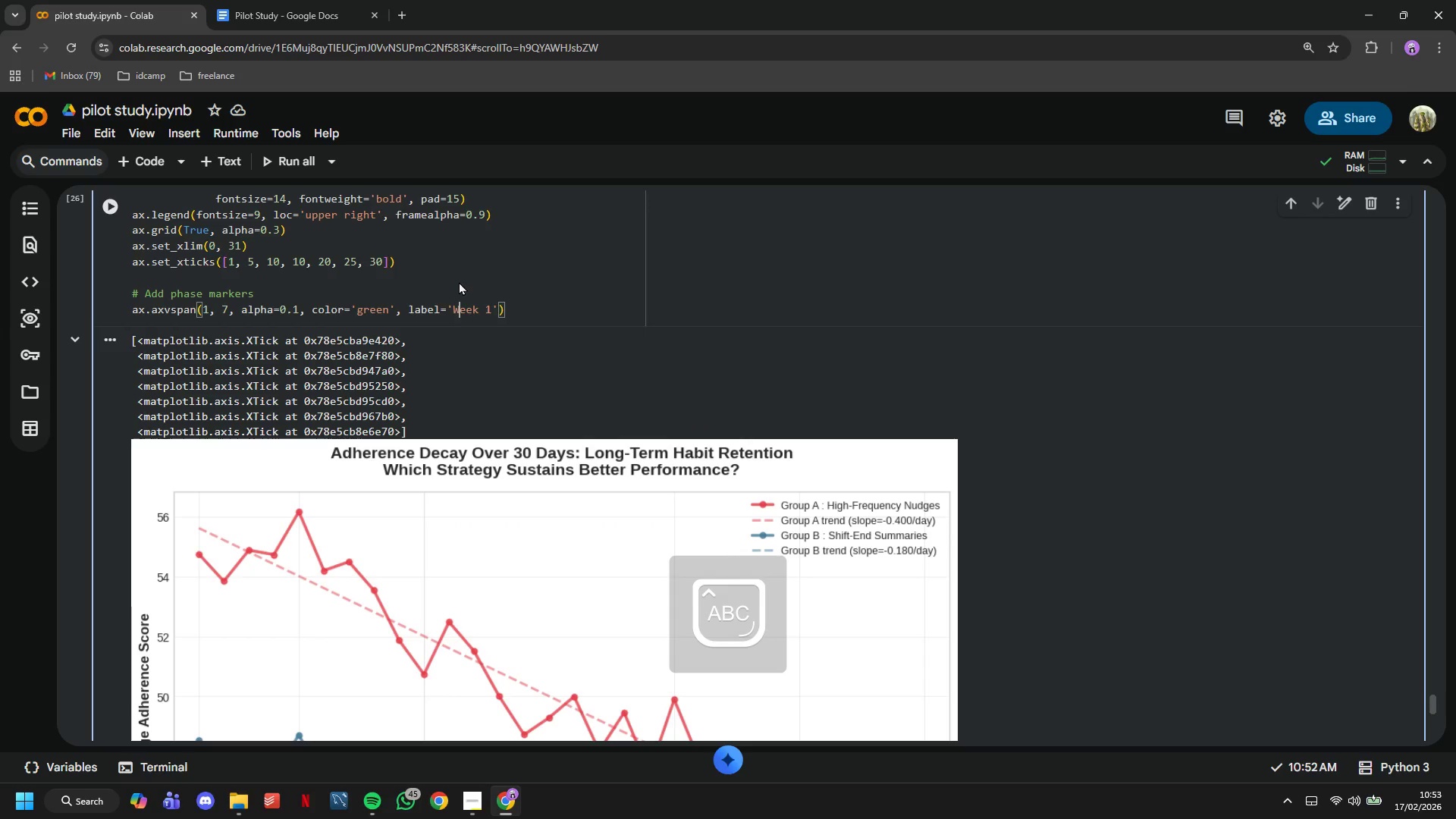 
key(CapsLock)
 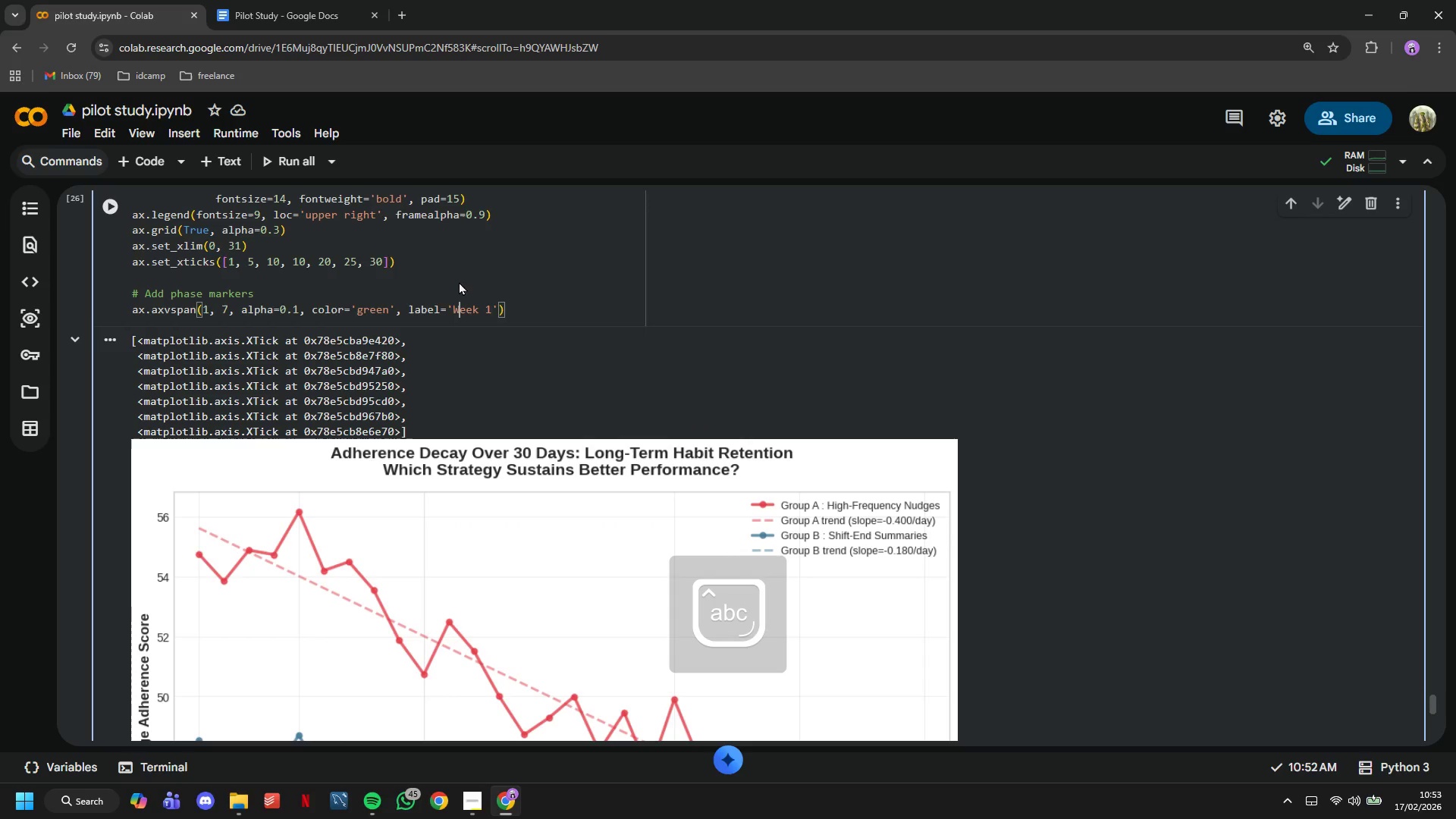 
hold_key(key=ArrowRight, duration=0.62)
 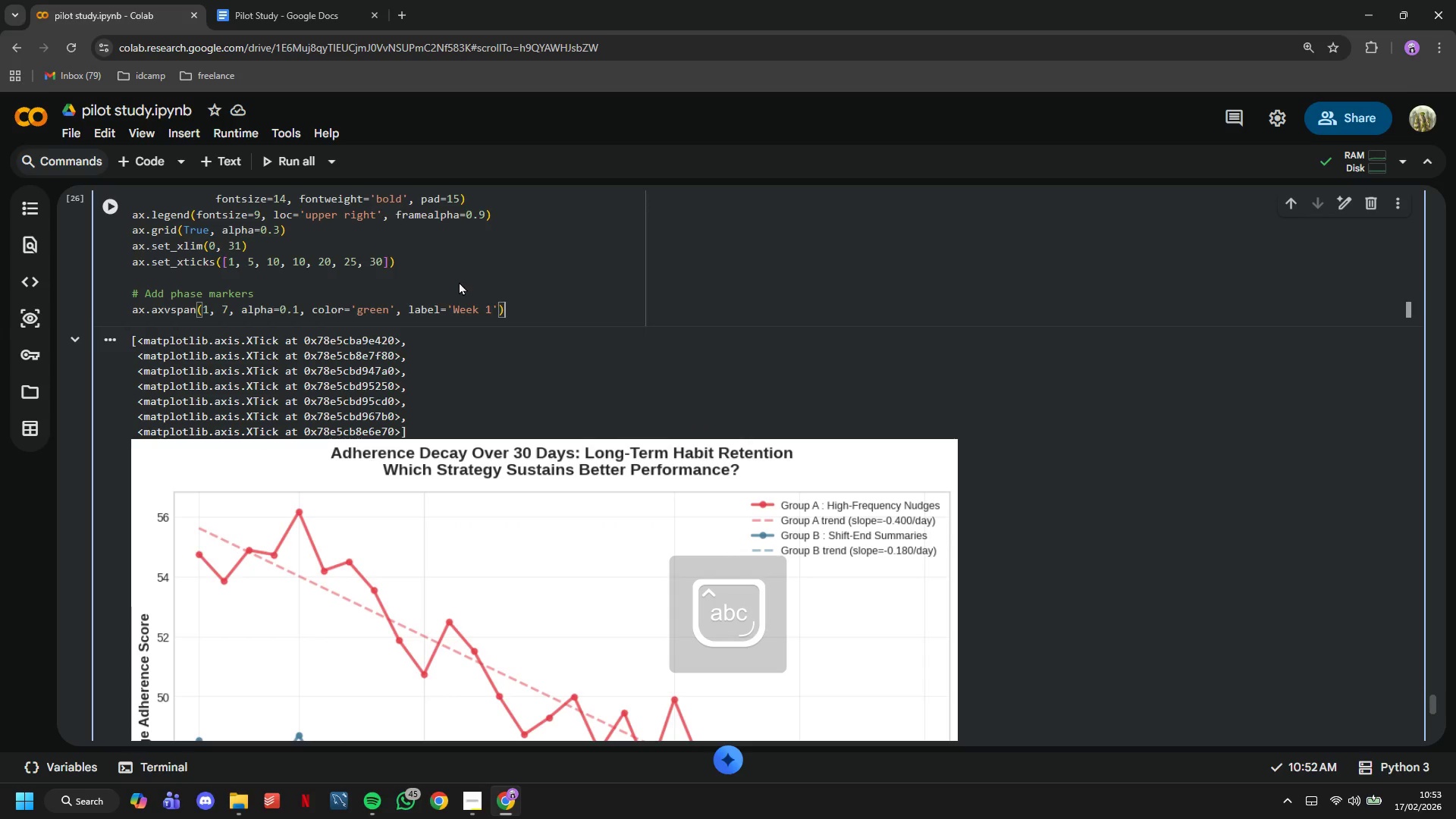 
key(ArrowRight)
 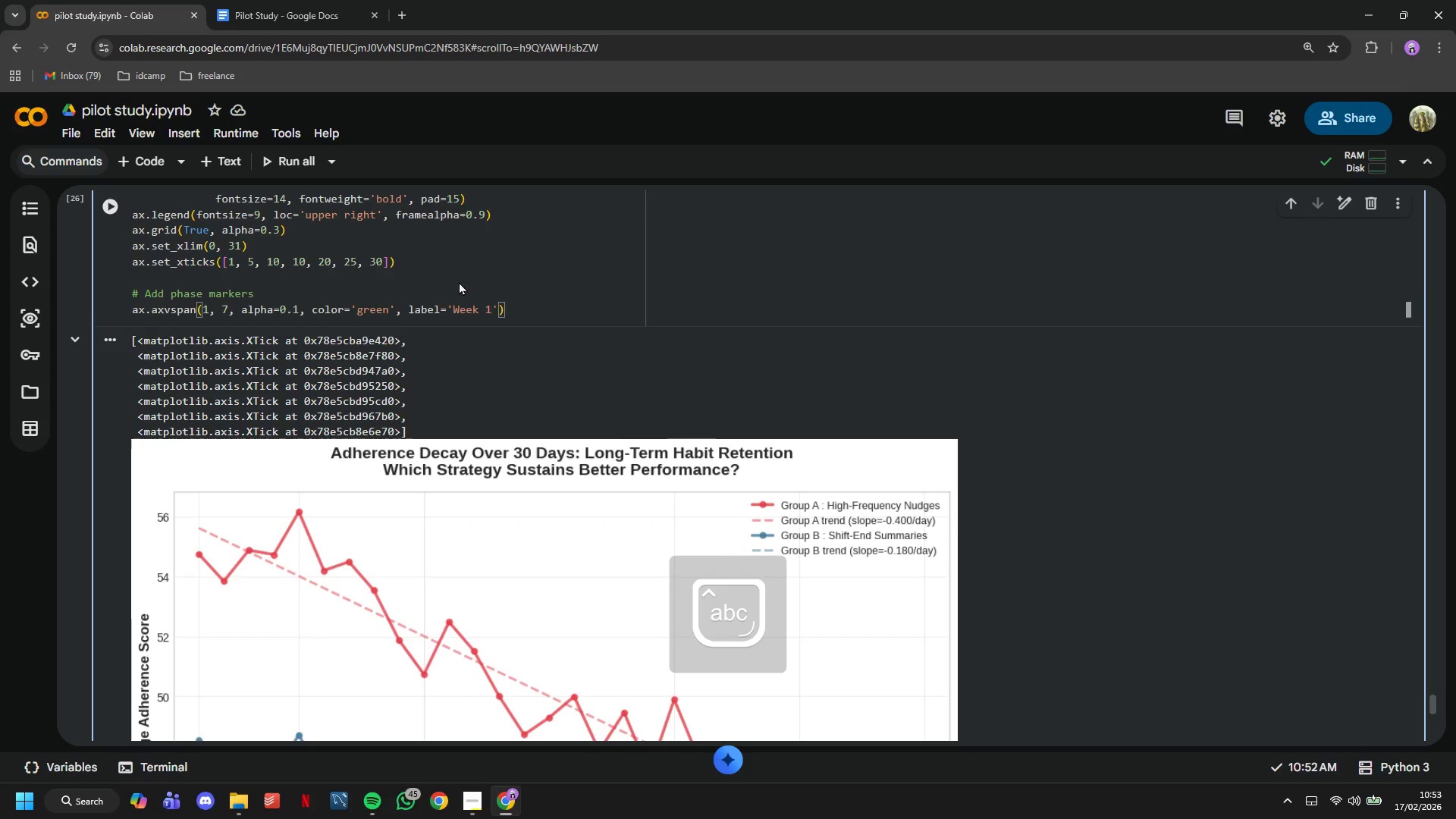 
key(Enter)
 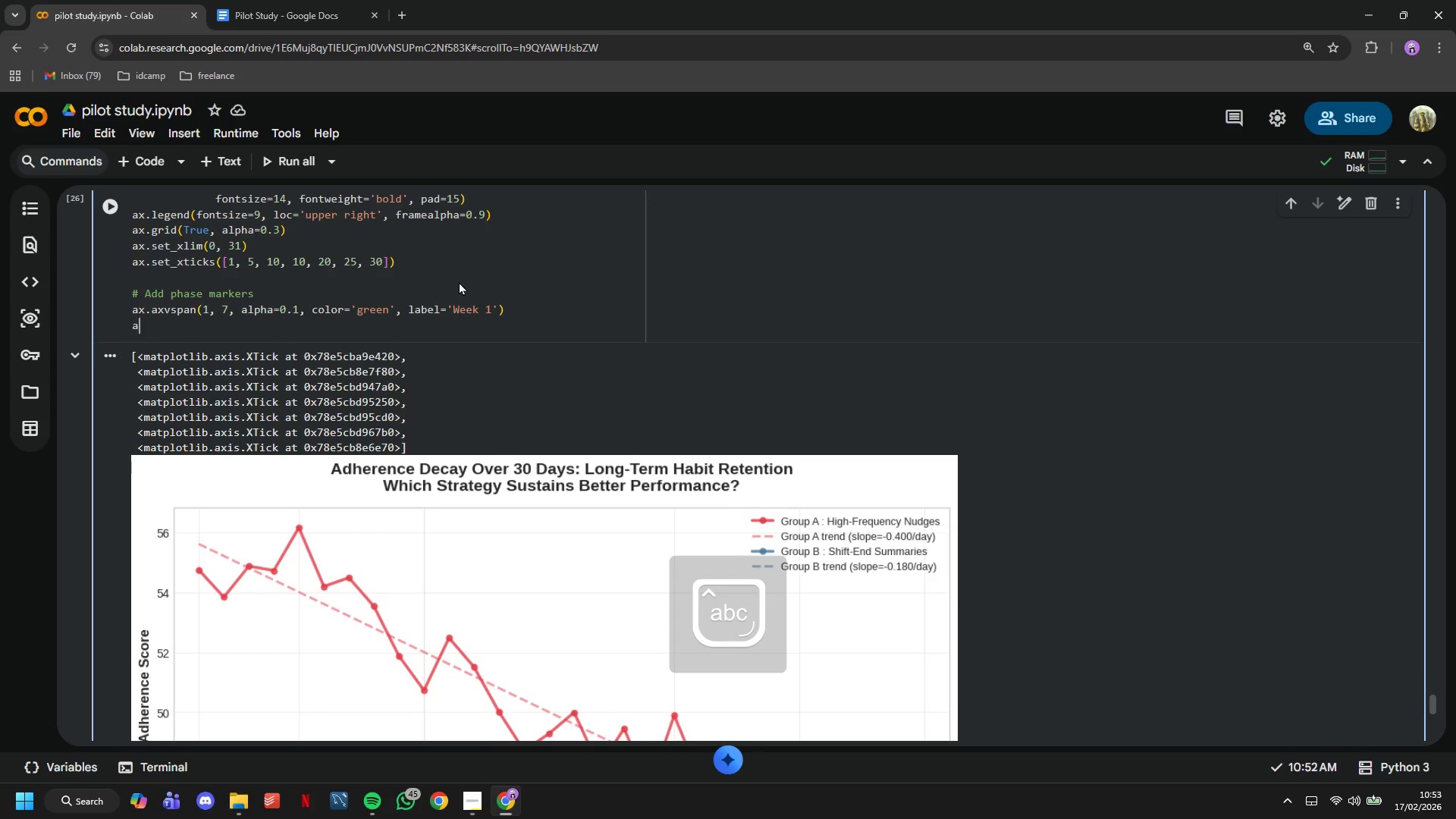 
type(ax.axvspan(8, 14, alpha=0.1, color='yellow)
 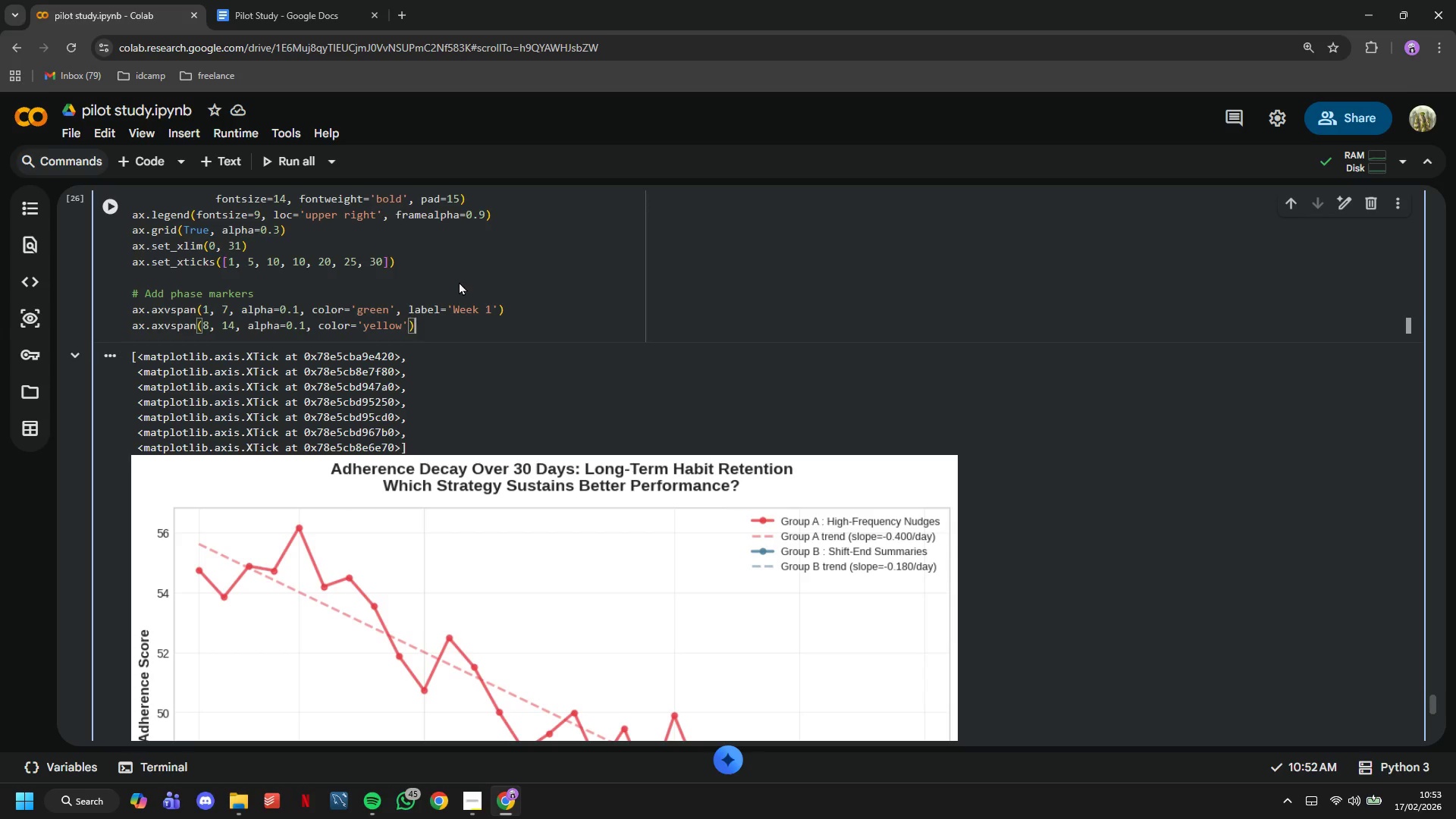 
 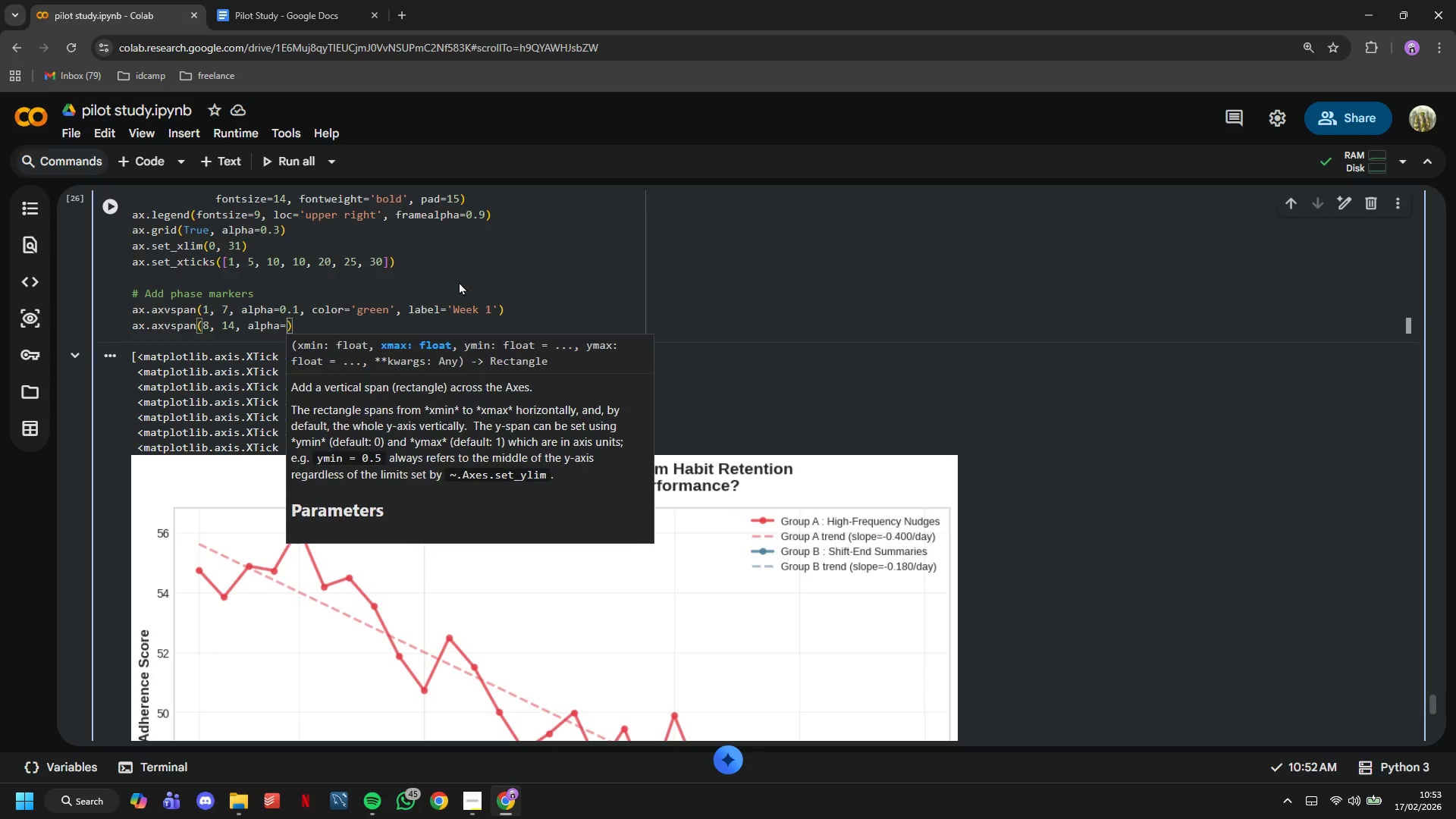 
key(ArrowRight)
 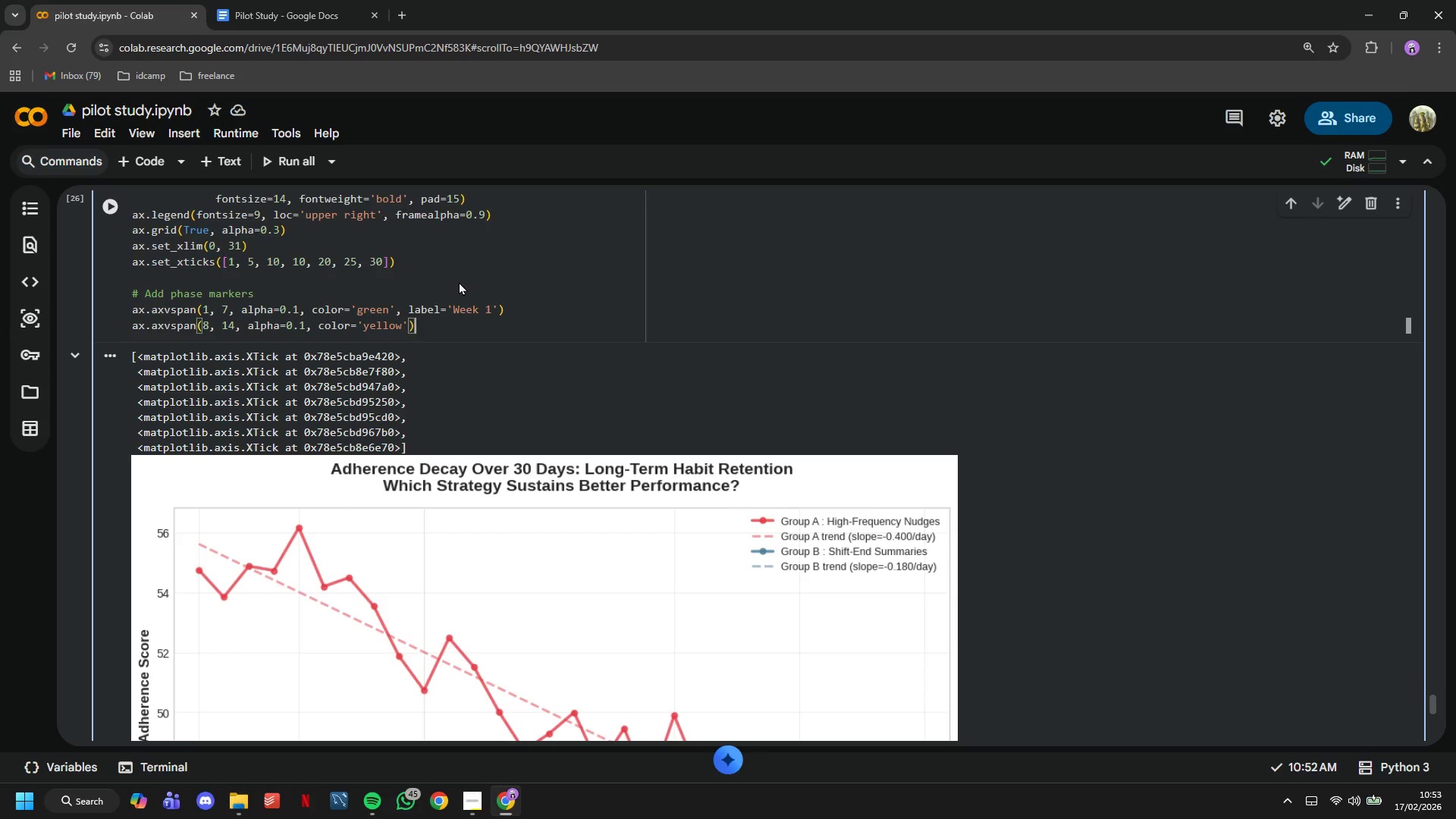 
key(ArrowRight)
 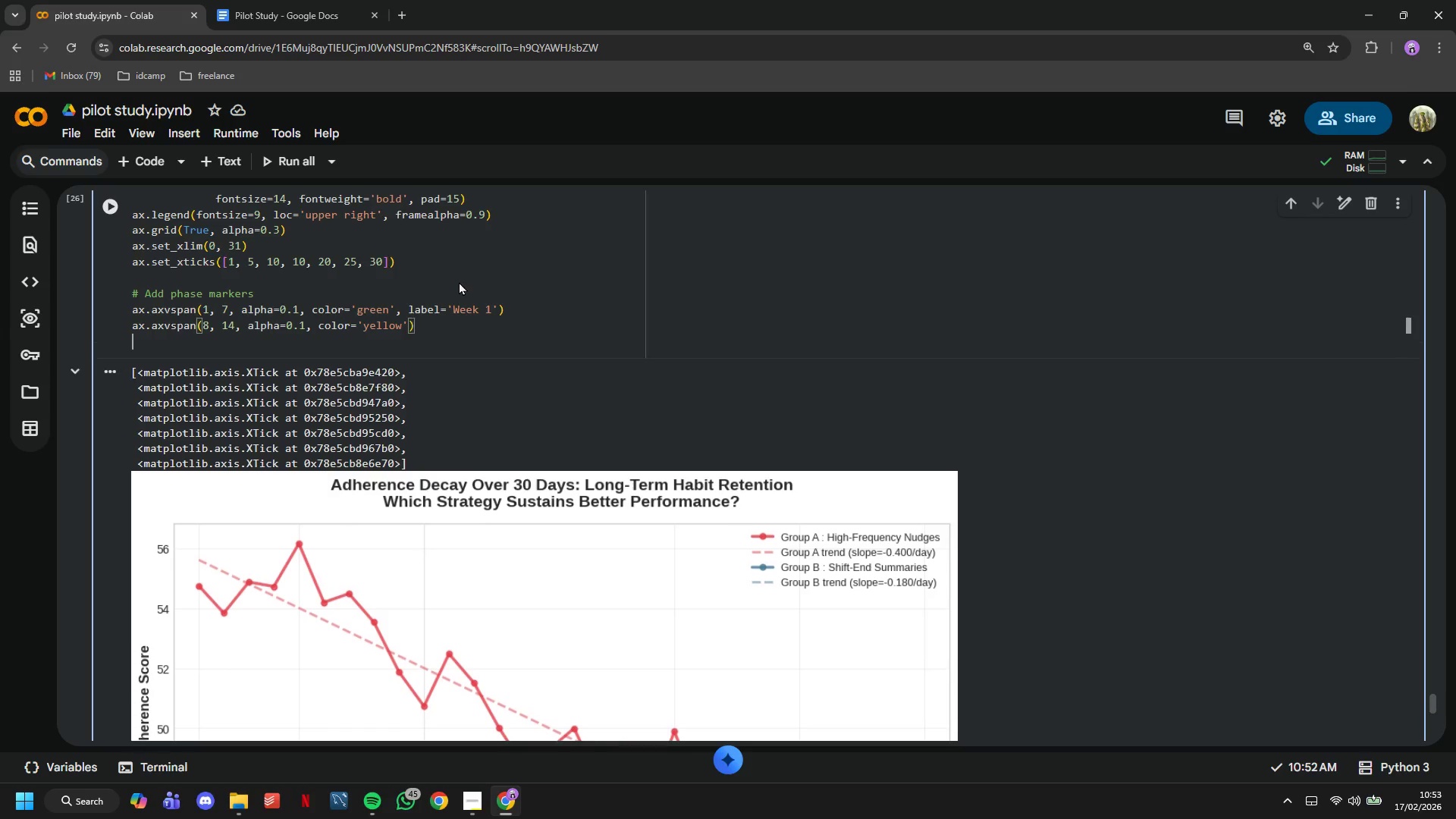 
key(Enter)
 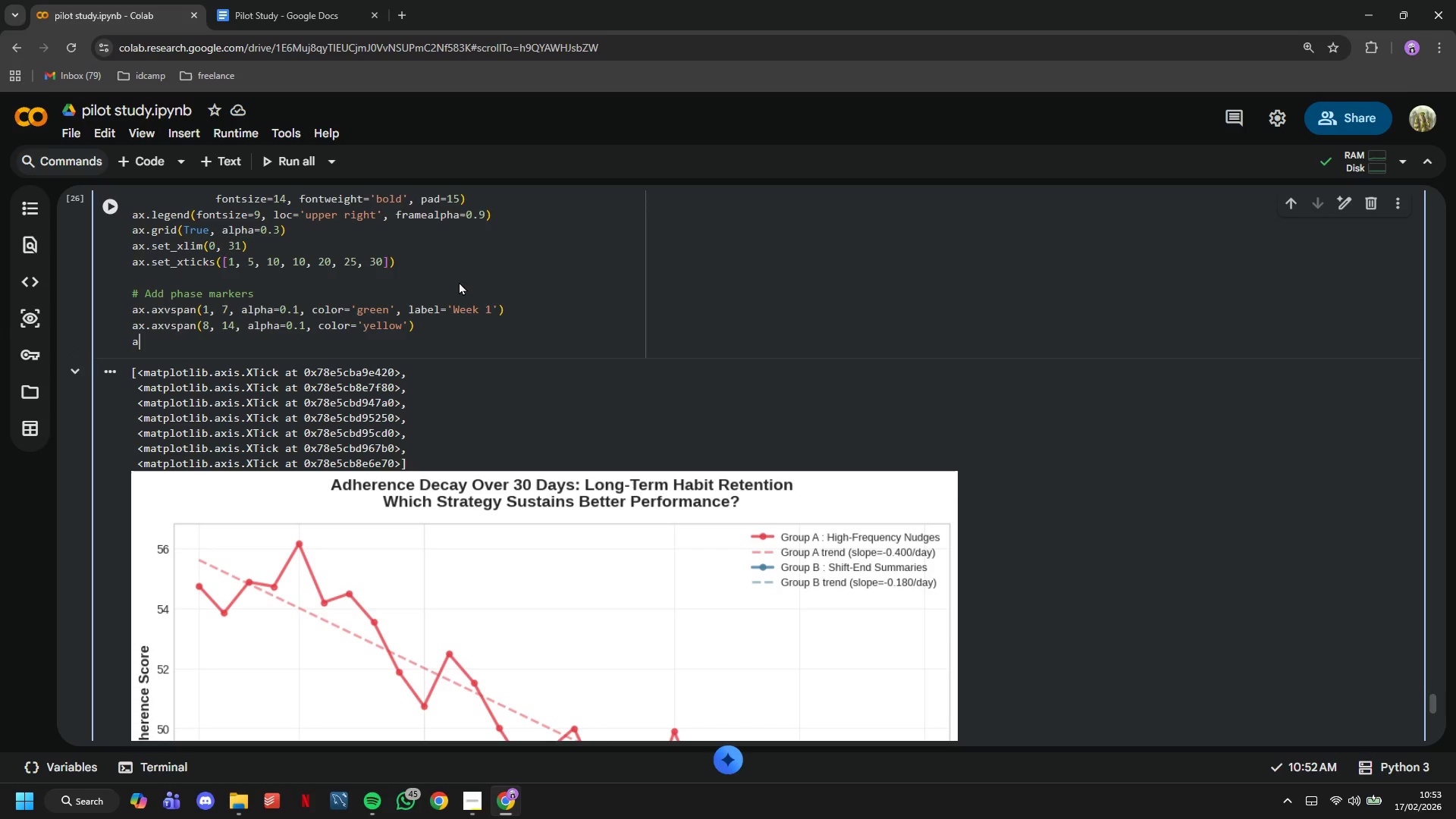 
key(A)
 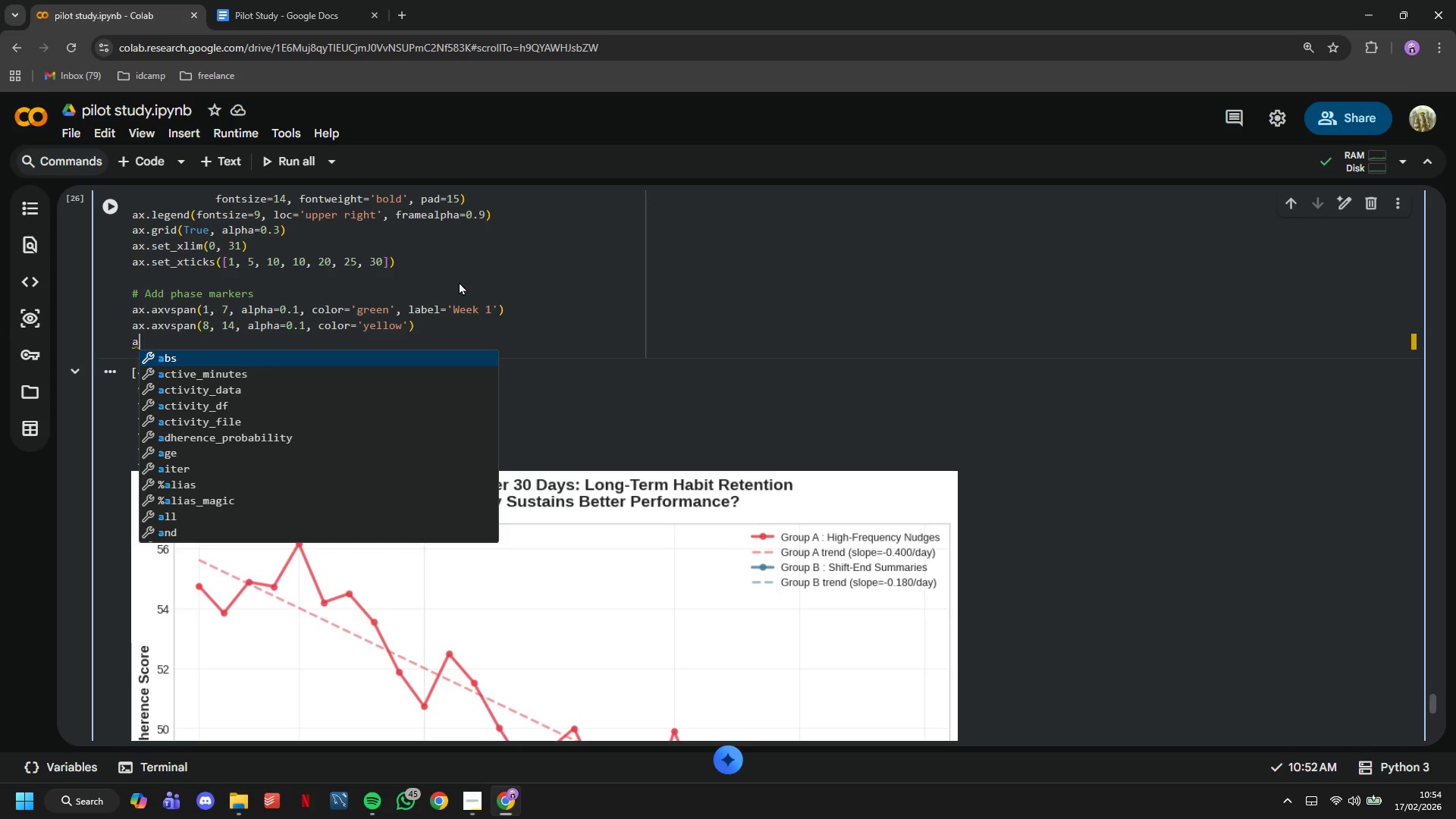 
wait(47.22)
 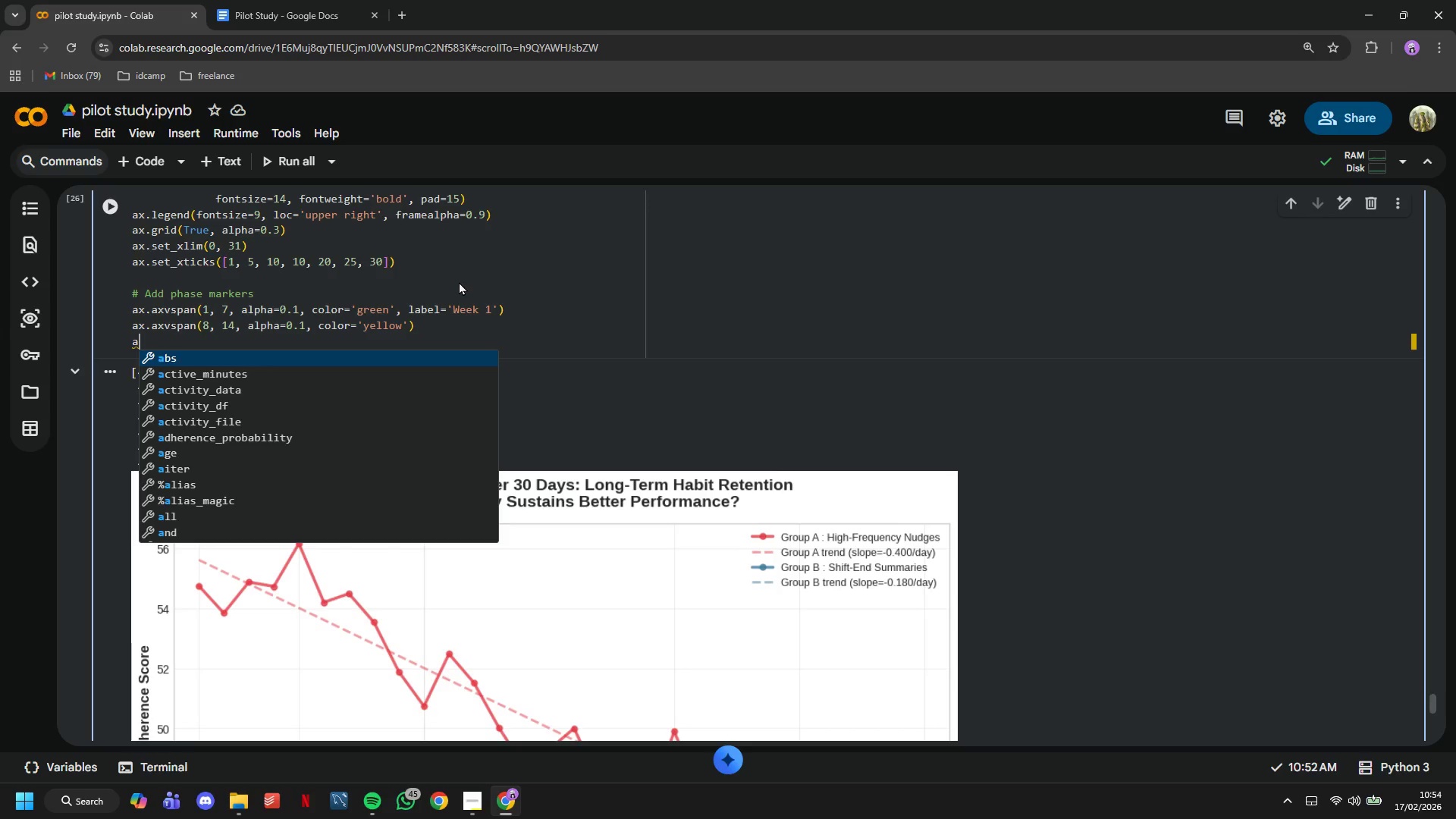 
type(x,)
key(Backspace)
type(.axvspa)
key(Backspace)
type(an)
 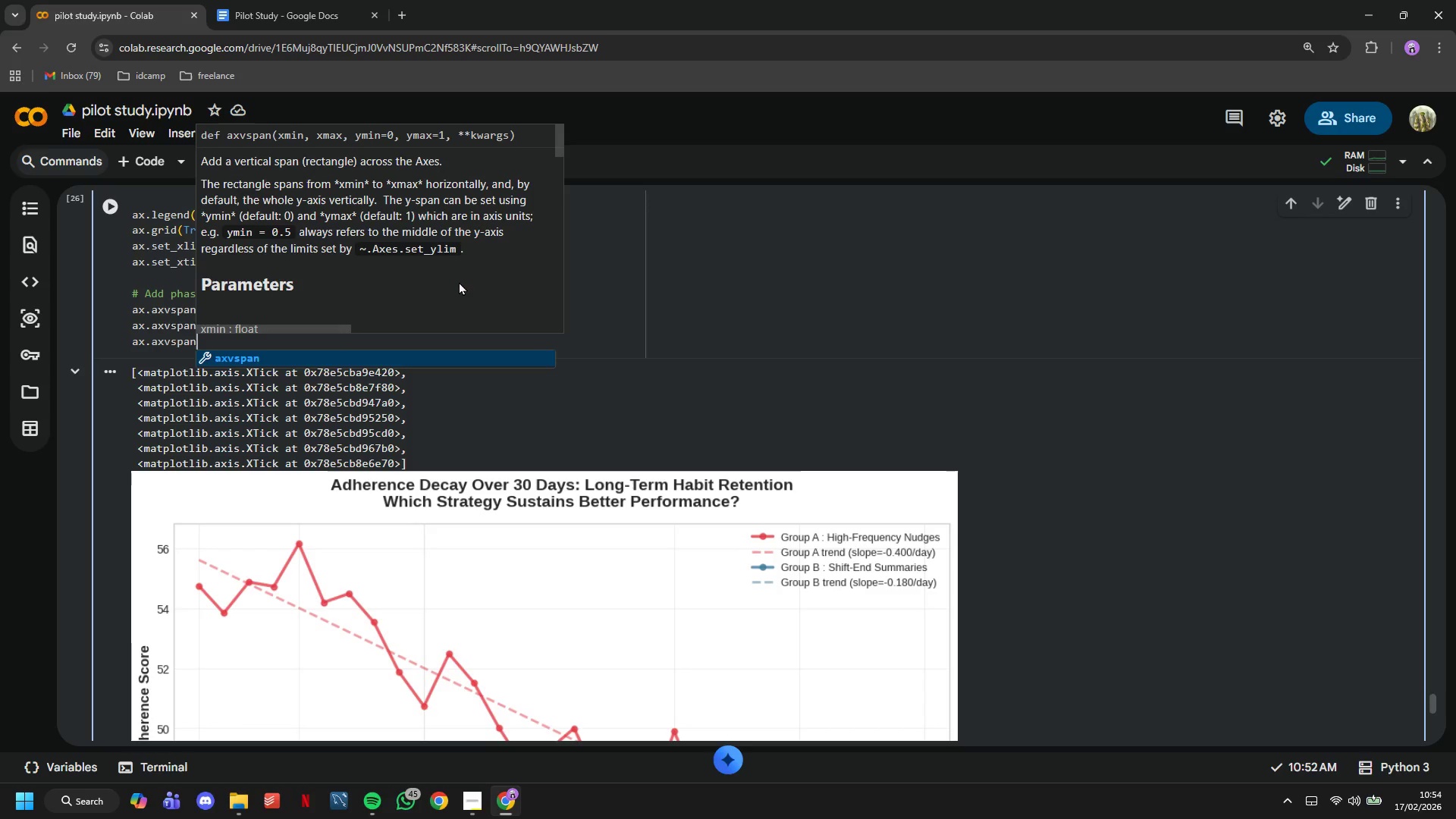 
wait(12.52)
 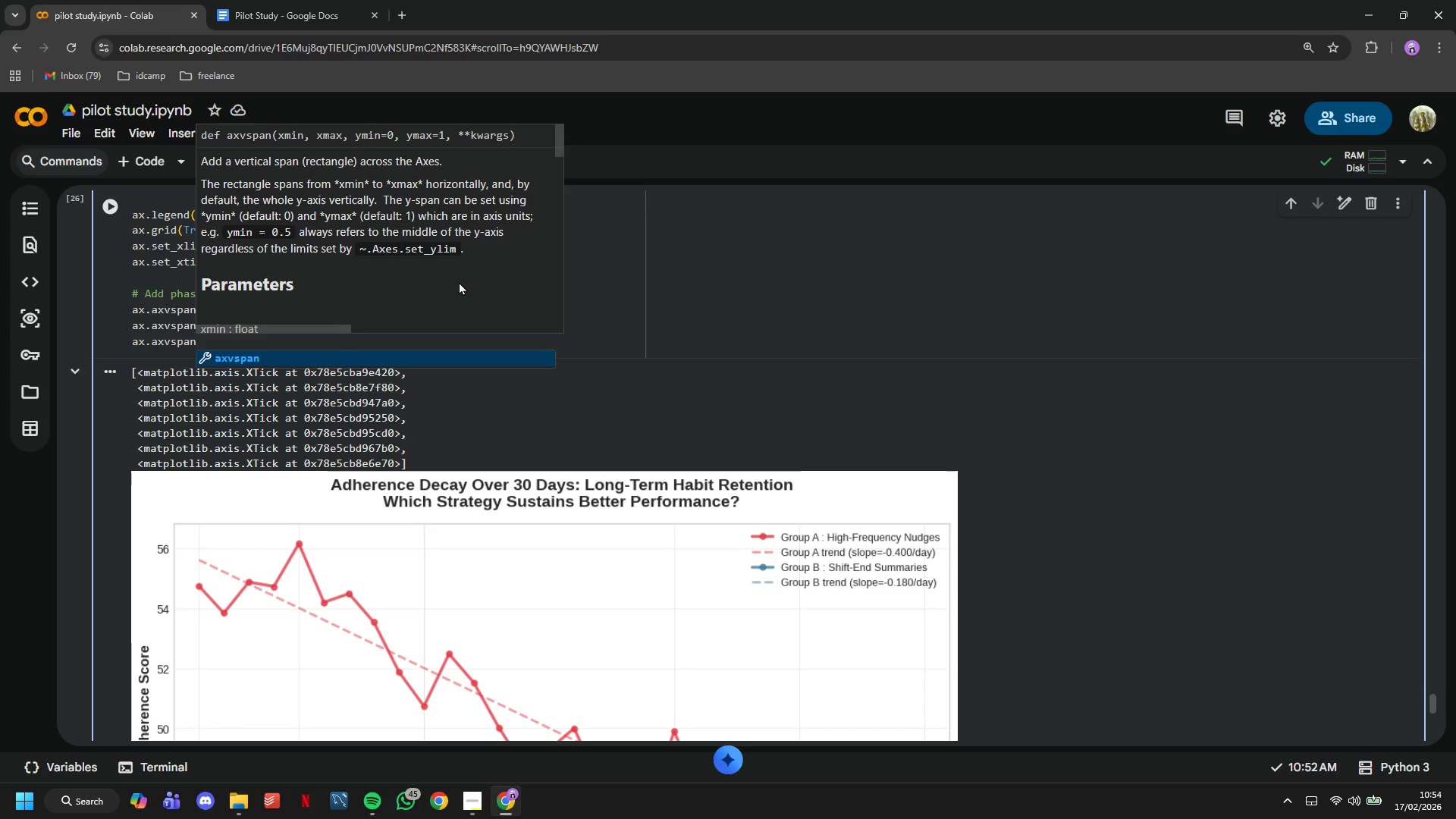 
type((15, 21, alpha=0.1, color='orange)
 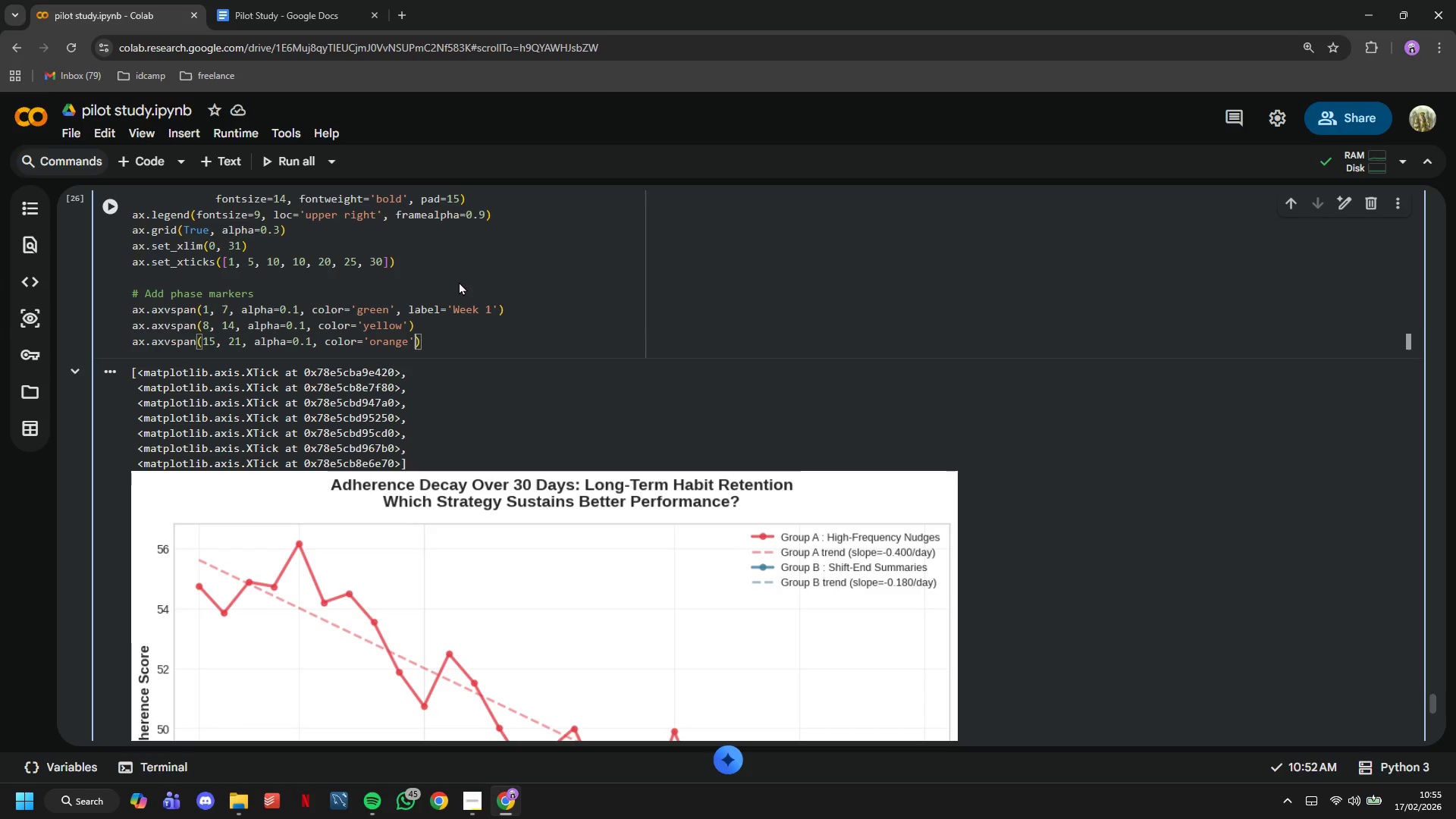 
key(ArrowRight)
 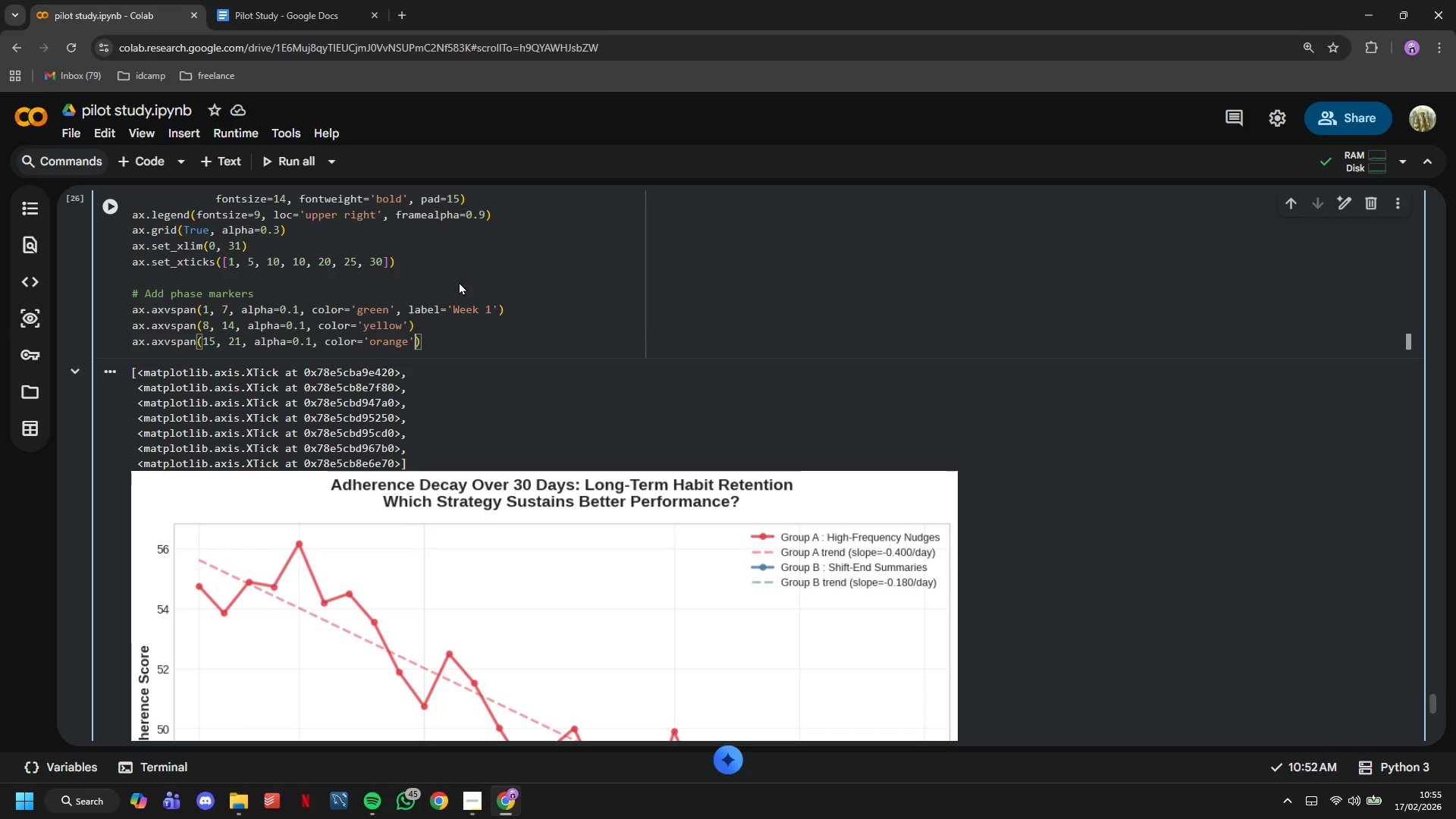 
key(ArrowRight)
 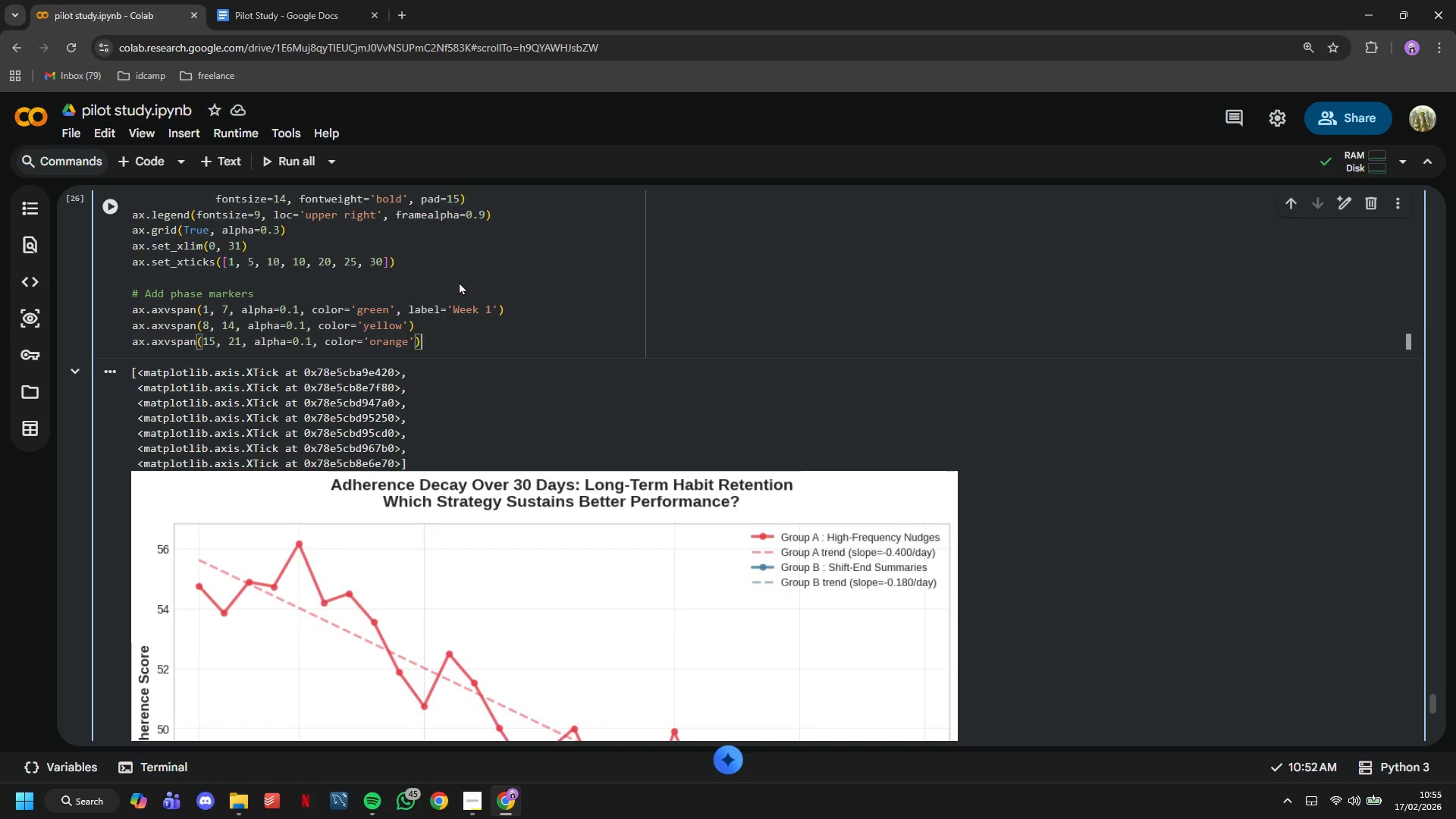 
key(Enter)
 